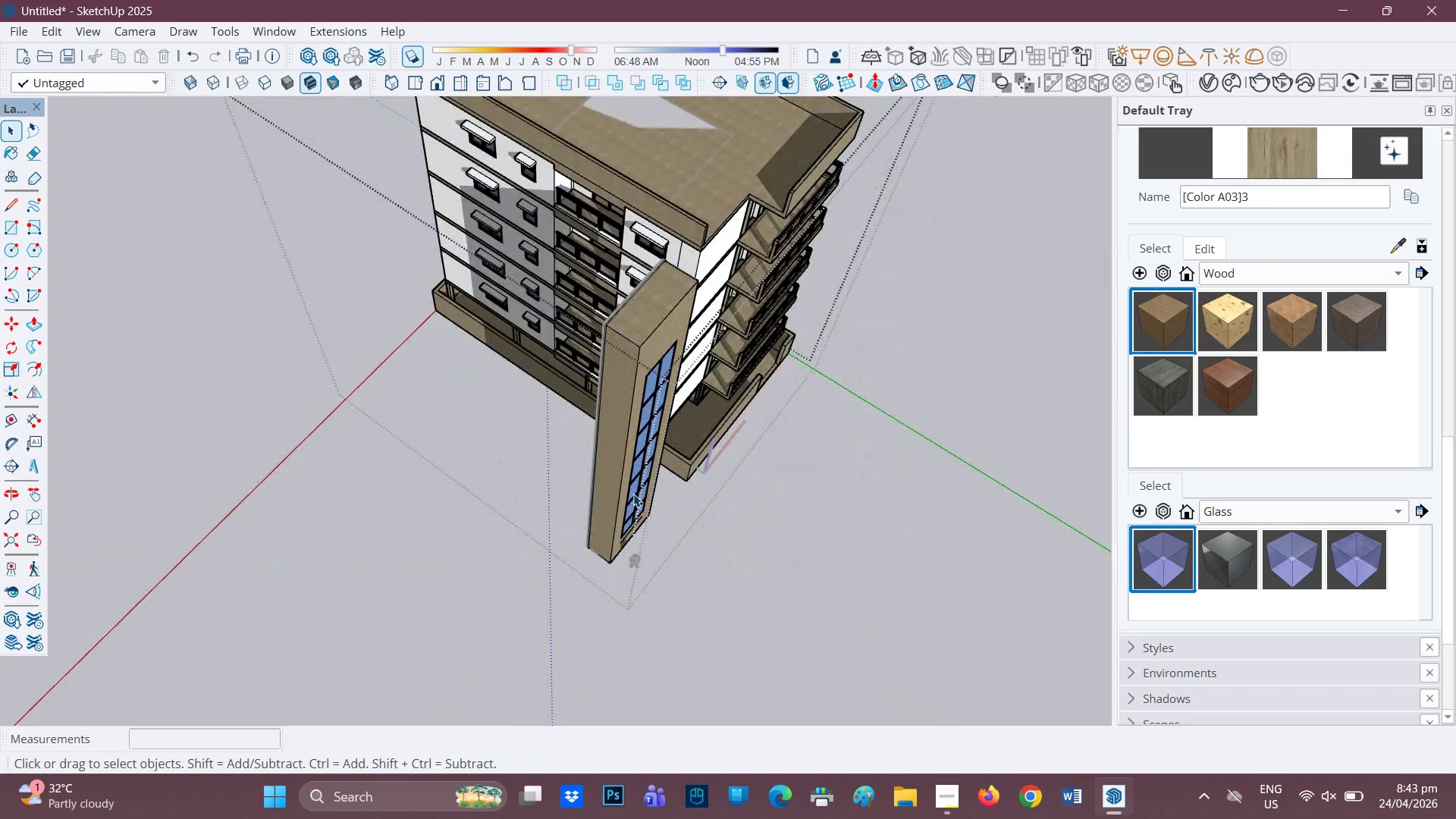 
scroll: coordinate [638, 467], scroll_direction: up, amount: 4.0
 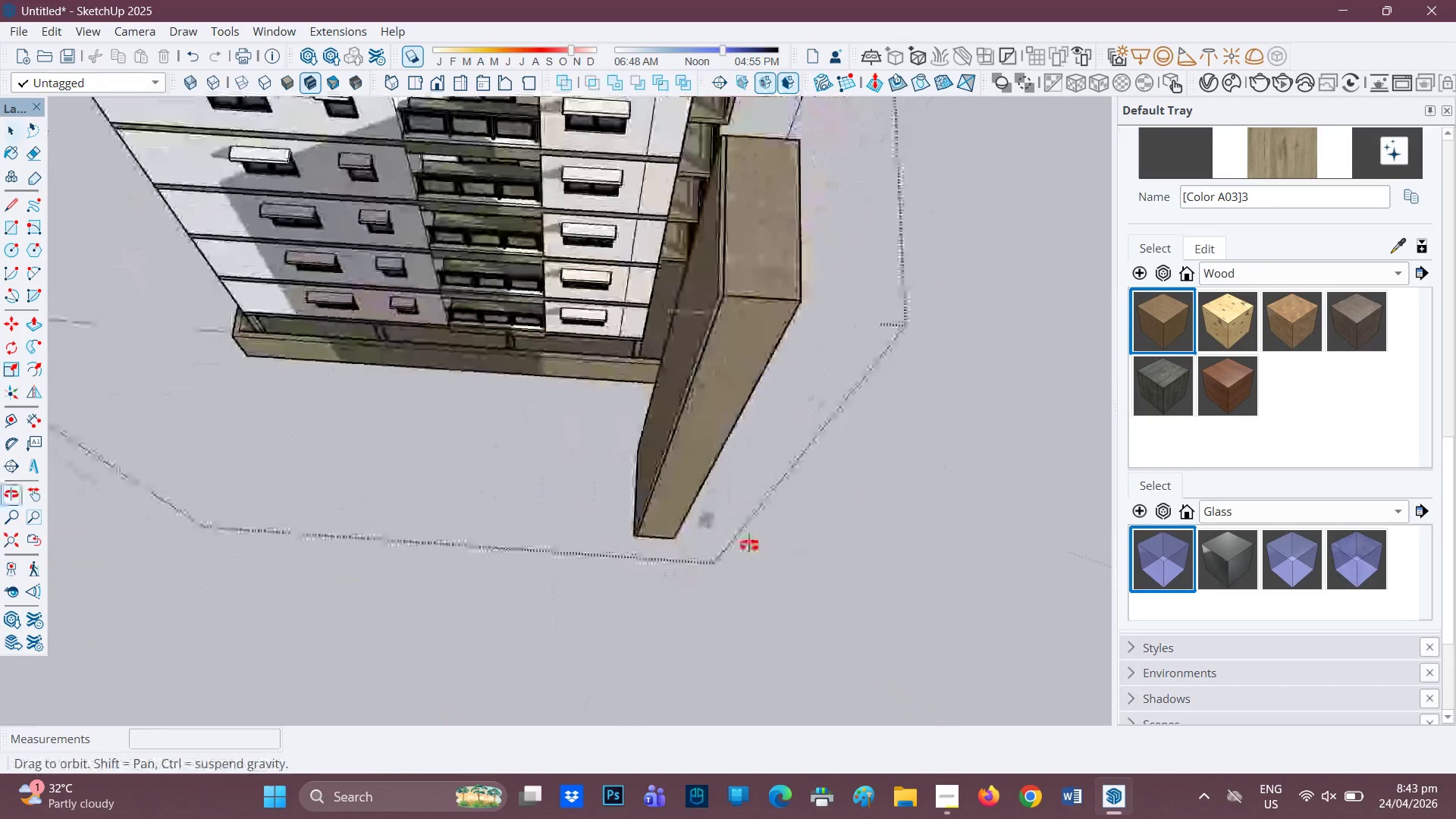 
scroll: coordinate [678, 522], scroll_direction: down, amount: 2.0
 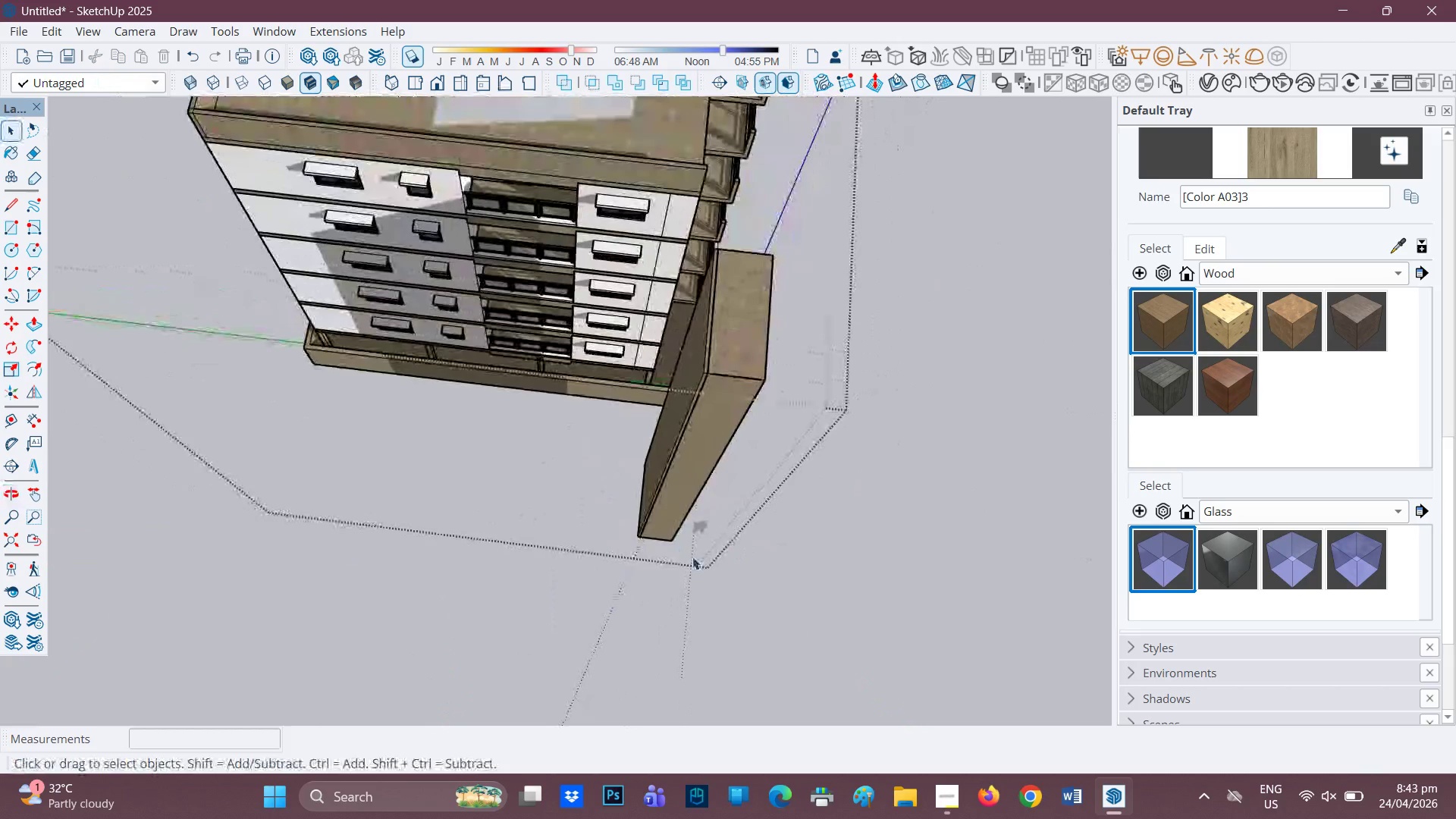 
left_click_drag(start_coordinate=[694, 558], to_coordinate=[603, 504])
 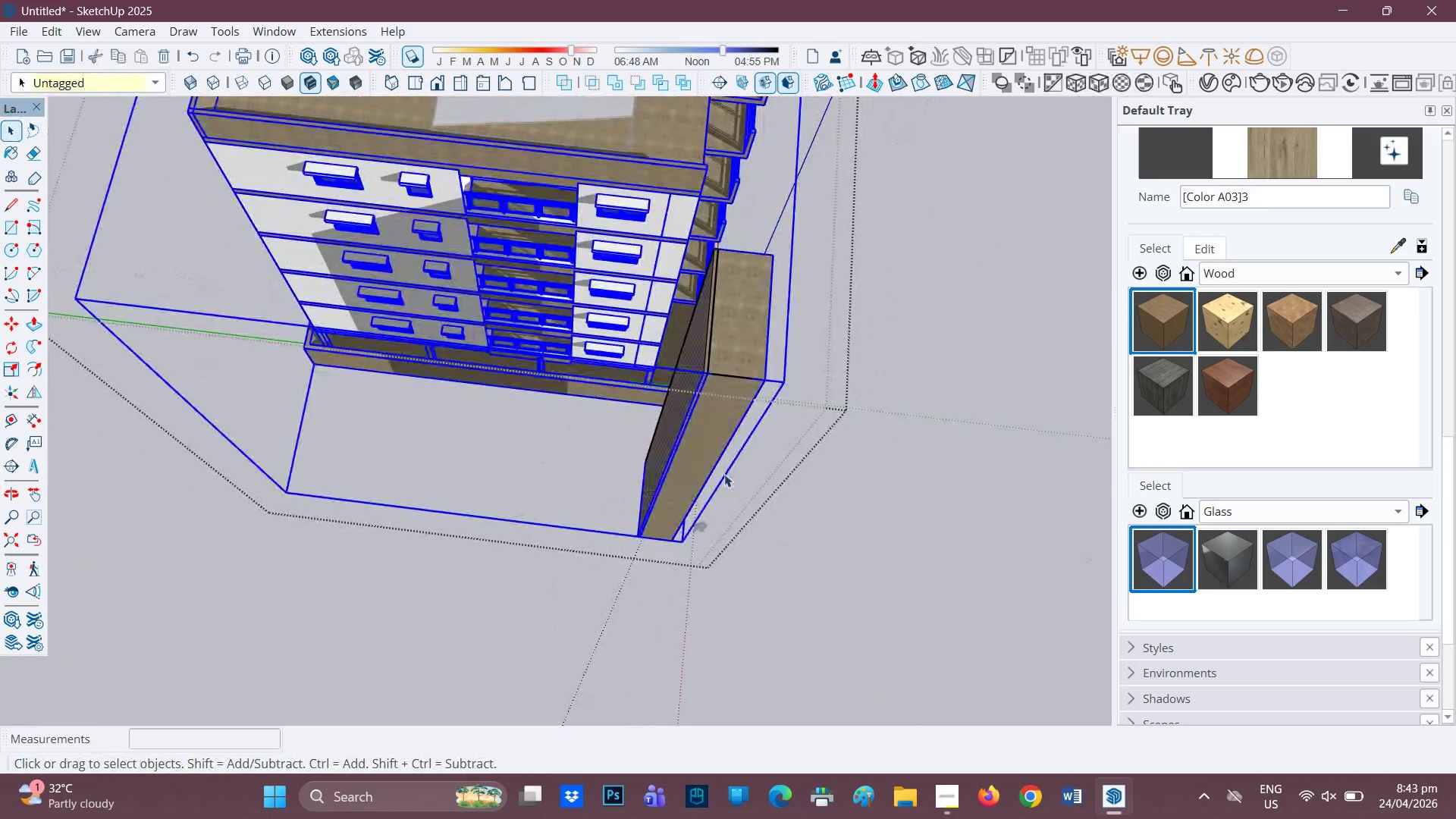 
double_click([708, 431])
 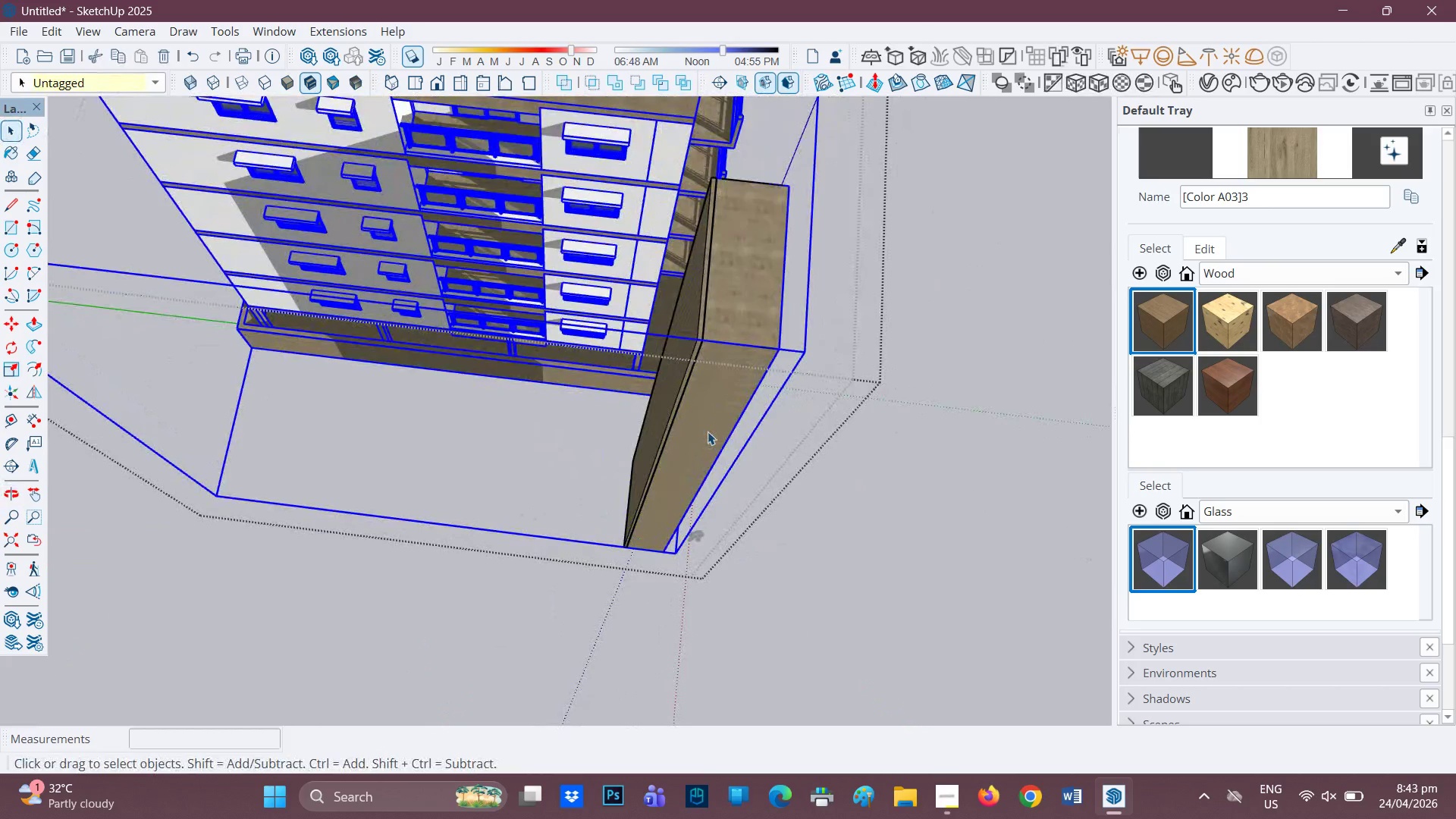 
scroll: coordinate [708, 431], scroll_direction: up, amount: 5.0
 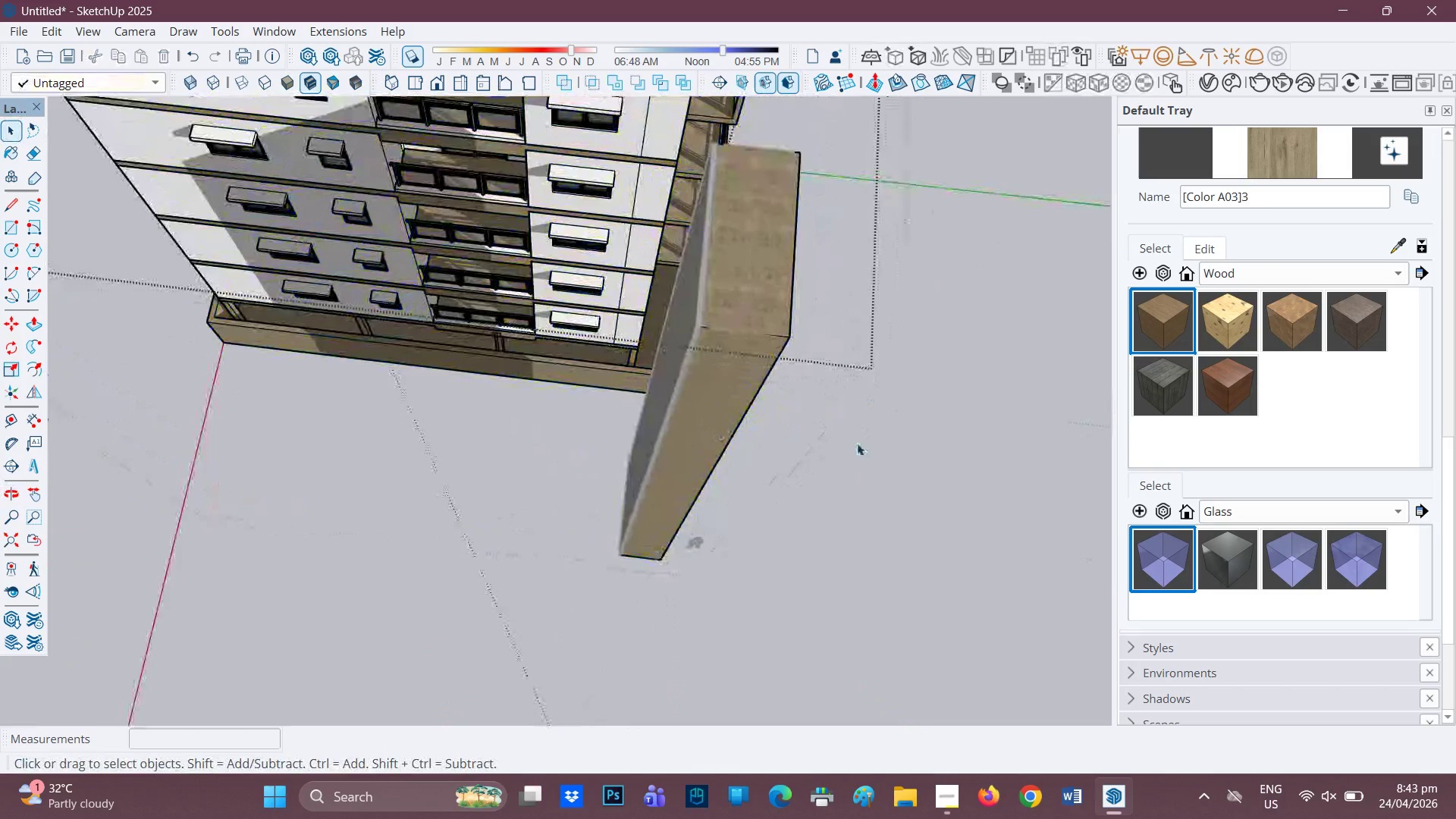 
left_click([857, 443])
 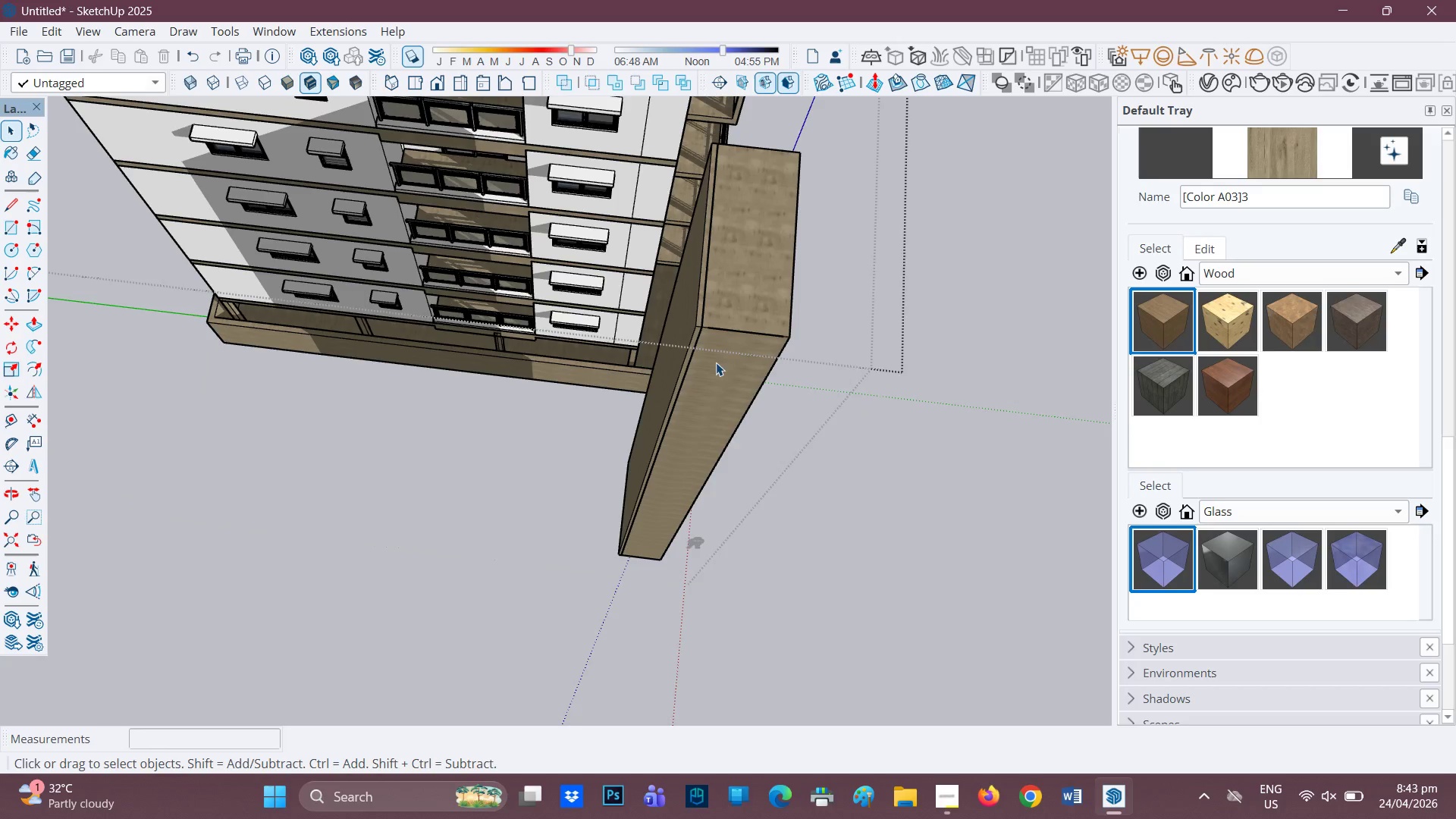 
left_click([720, 356])
 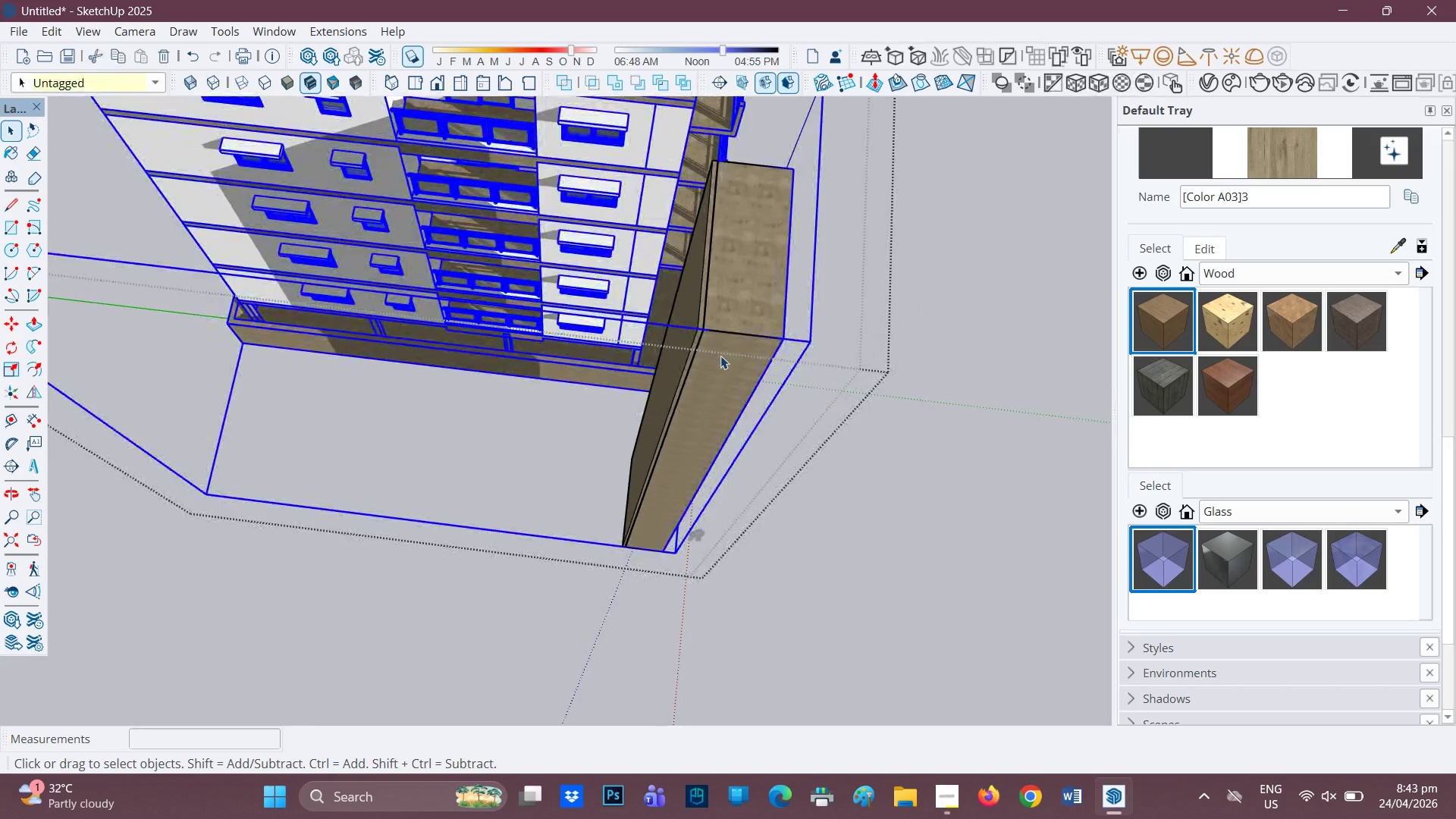 
scroll: coordinate [719, 356], scroll_direction: down, amount: 1.0
 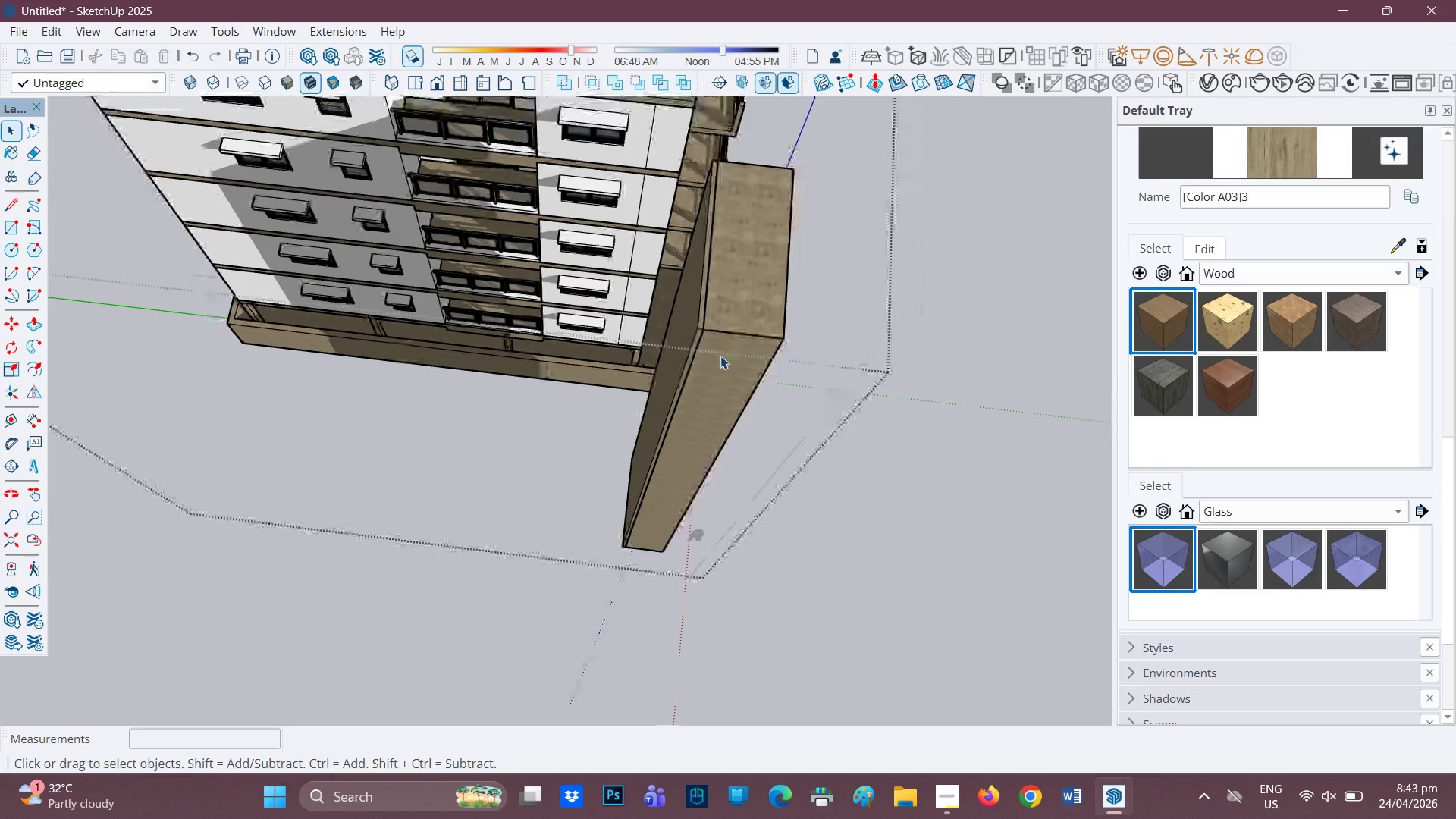 
double_click([720, 356])
 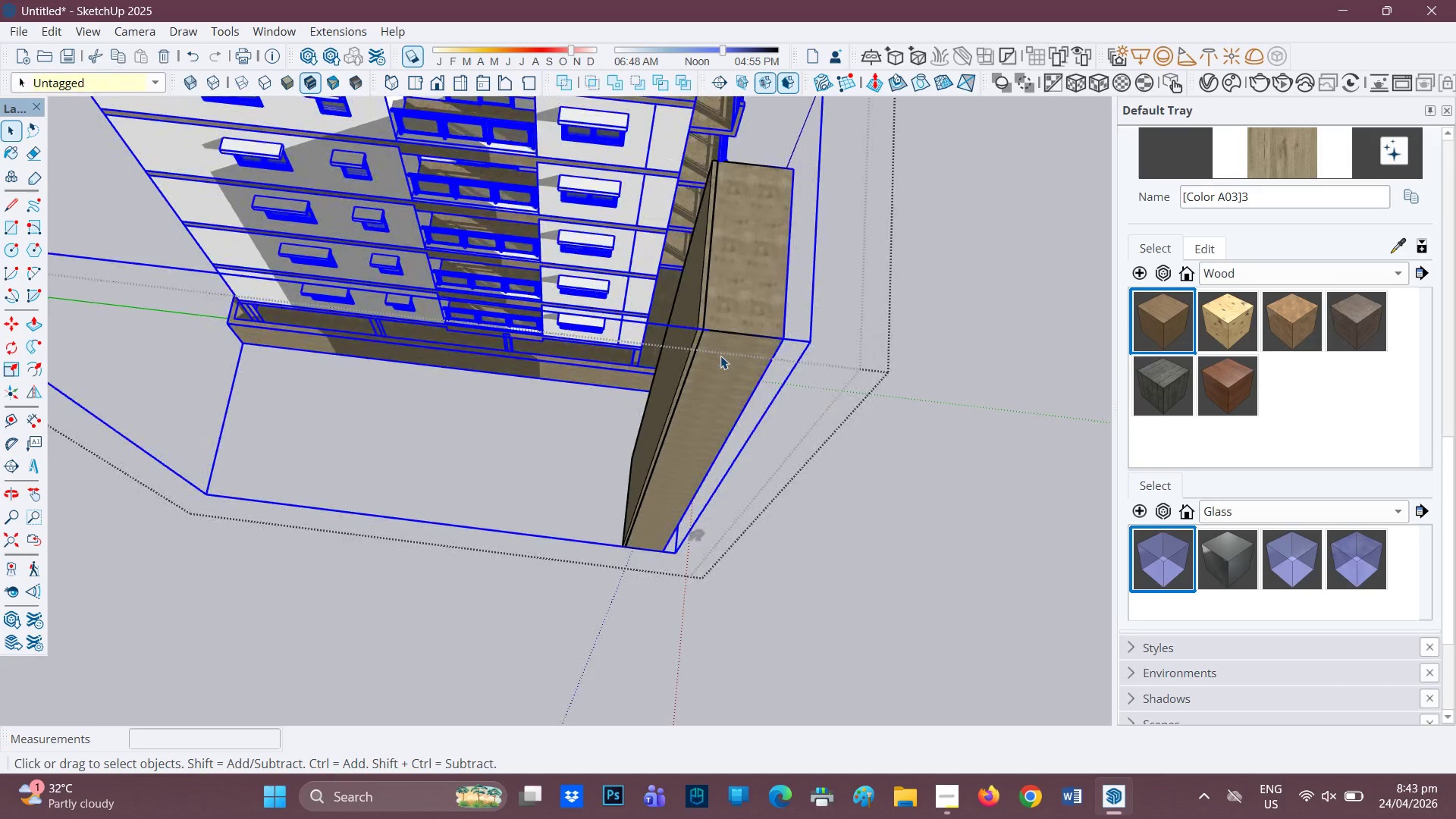 
triple_click([720, 356])
 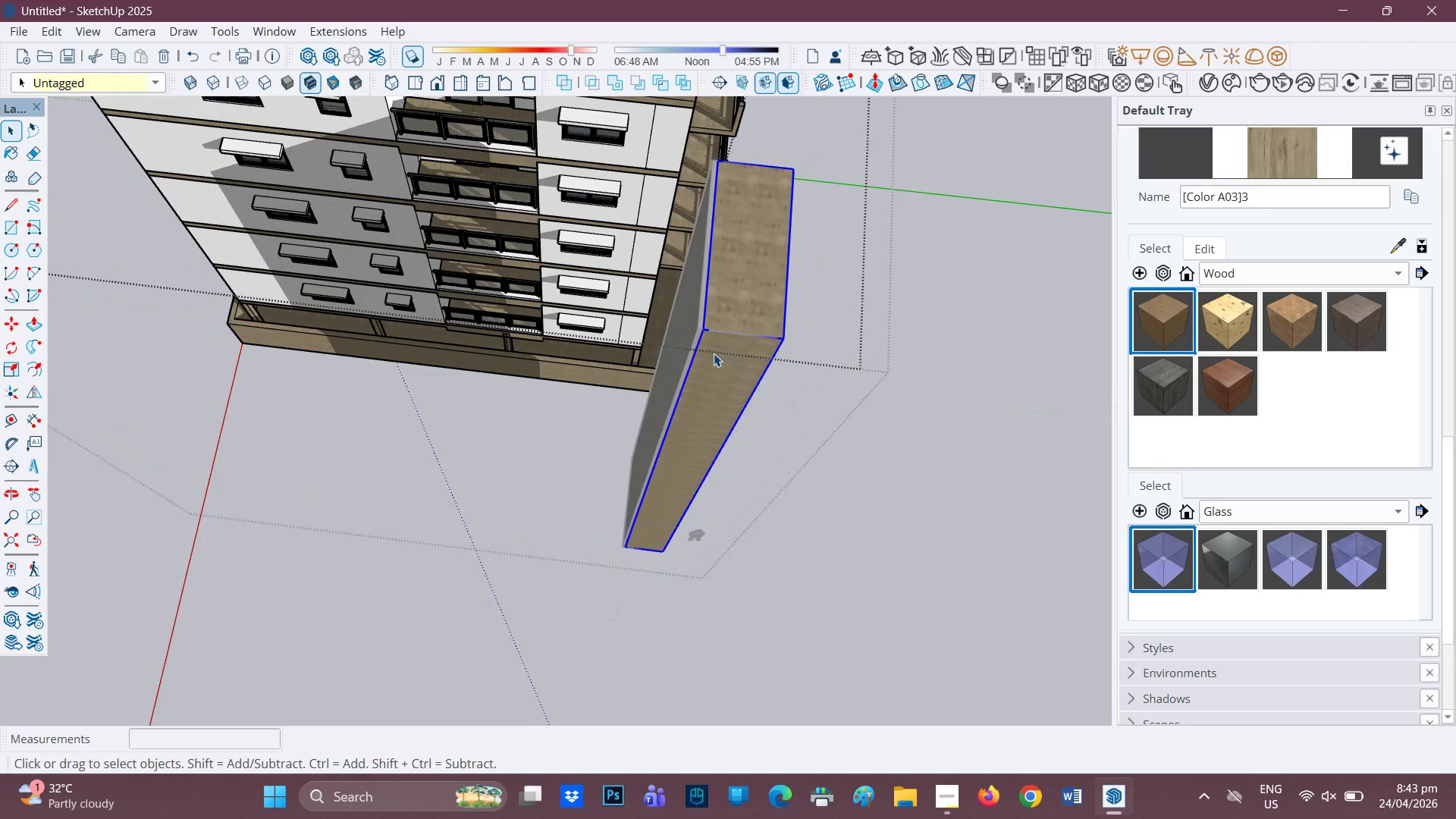 
scroll: coordinate [712, 347], scroll_direction: up, amount: 1.0
 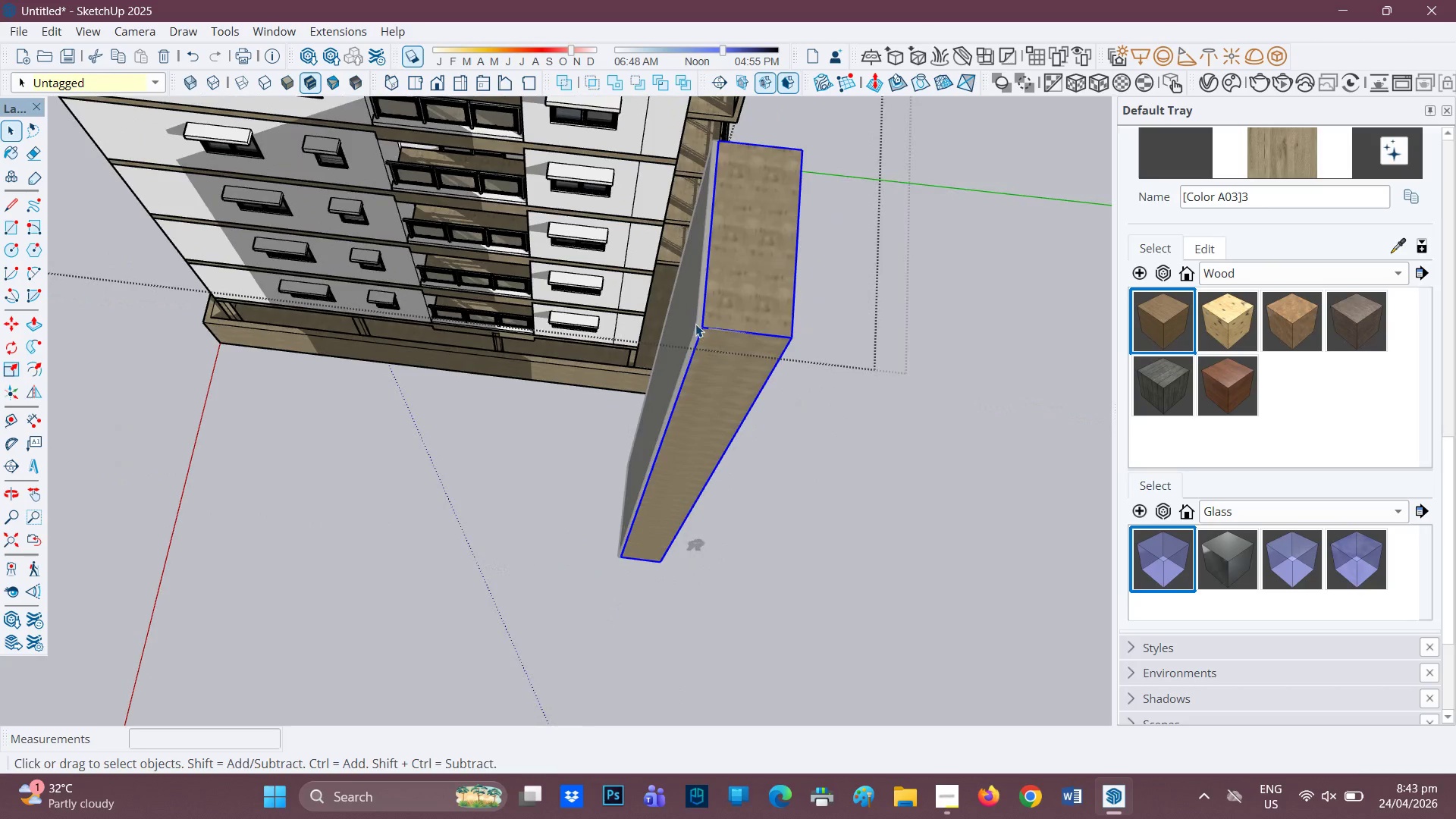 
left_click([695, 323])
 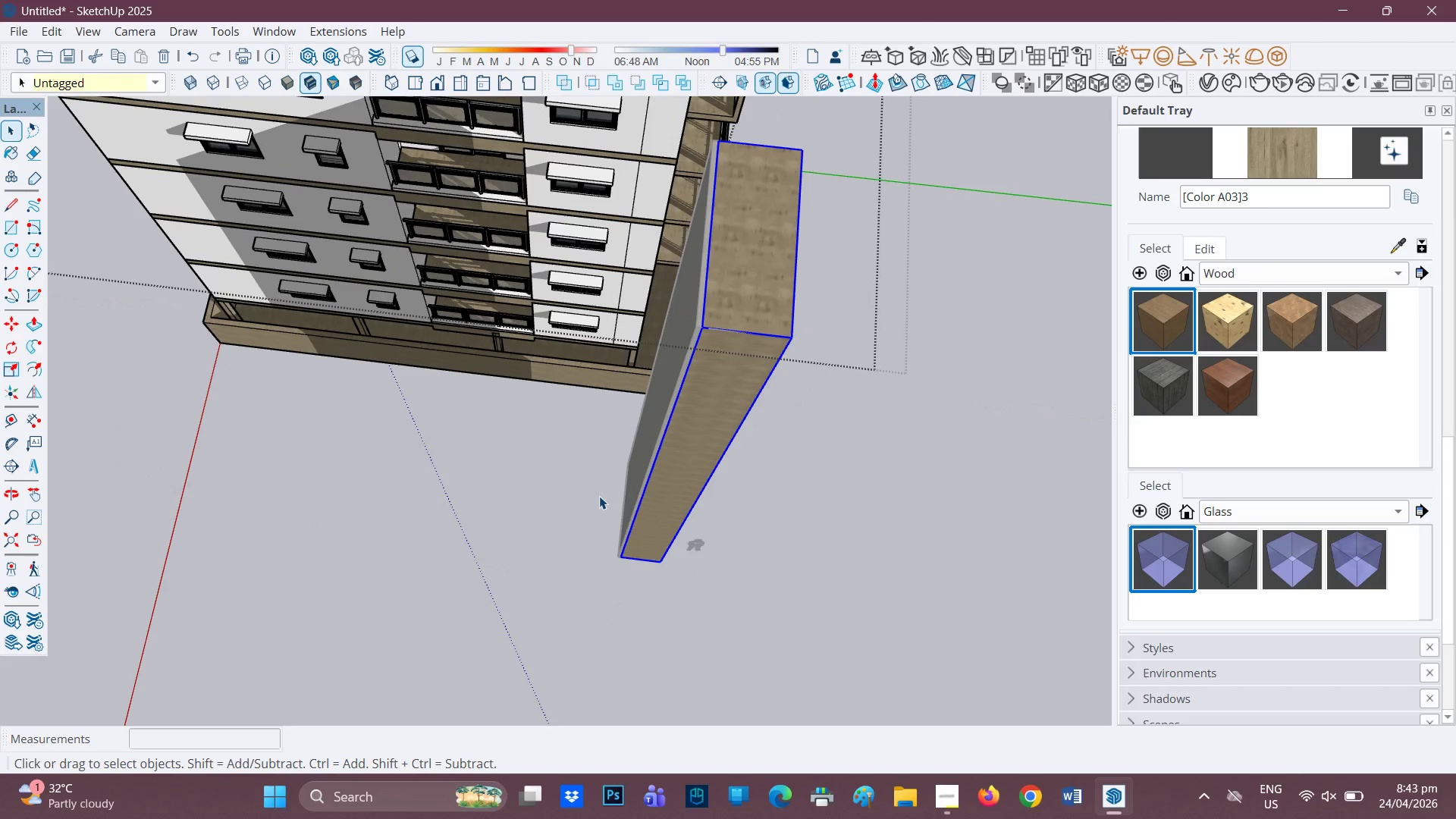 
left_click([594, 510])
 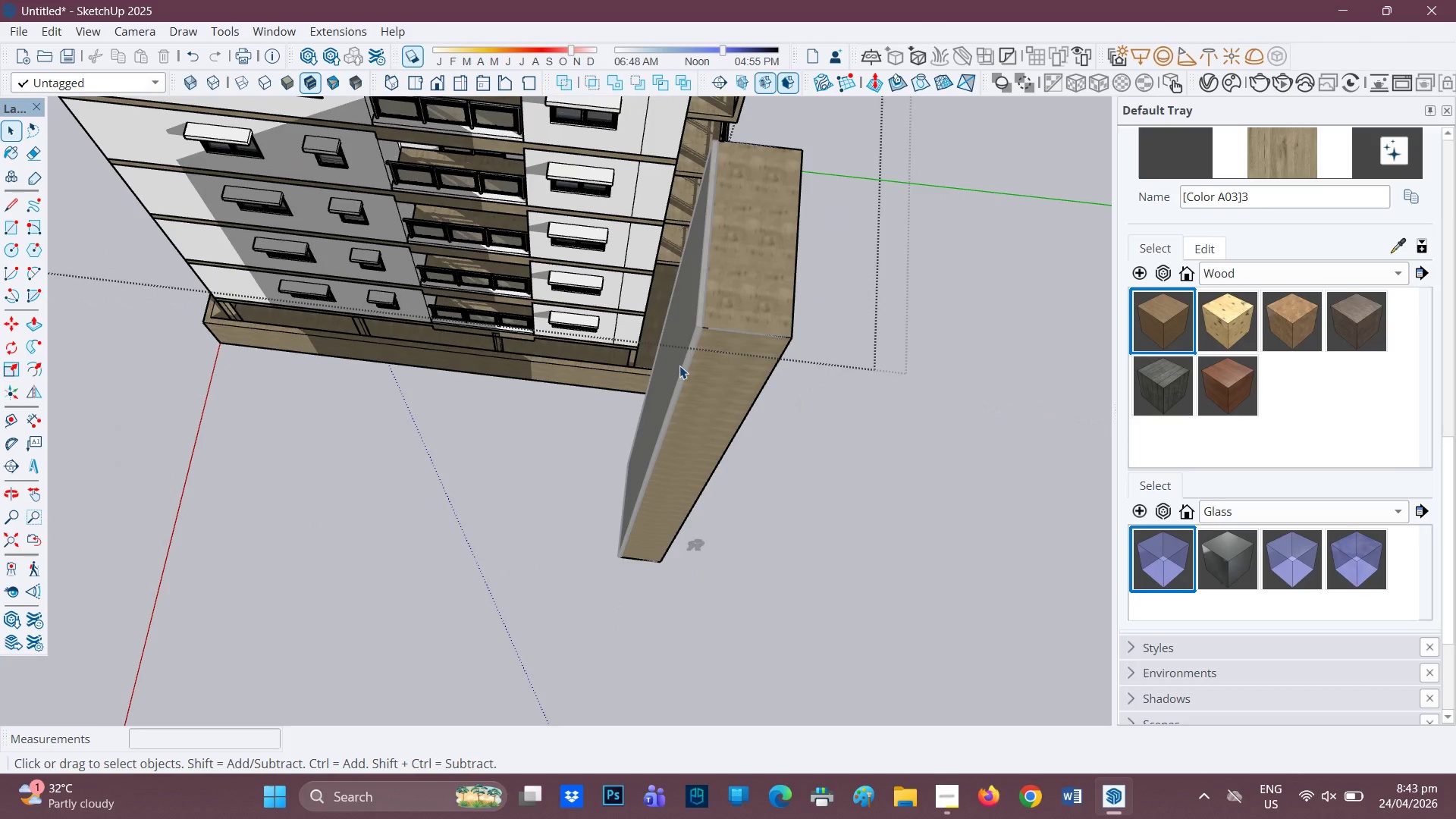 
left_click([679, 366])
 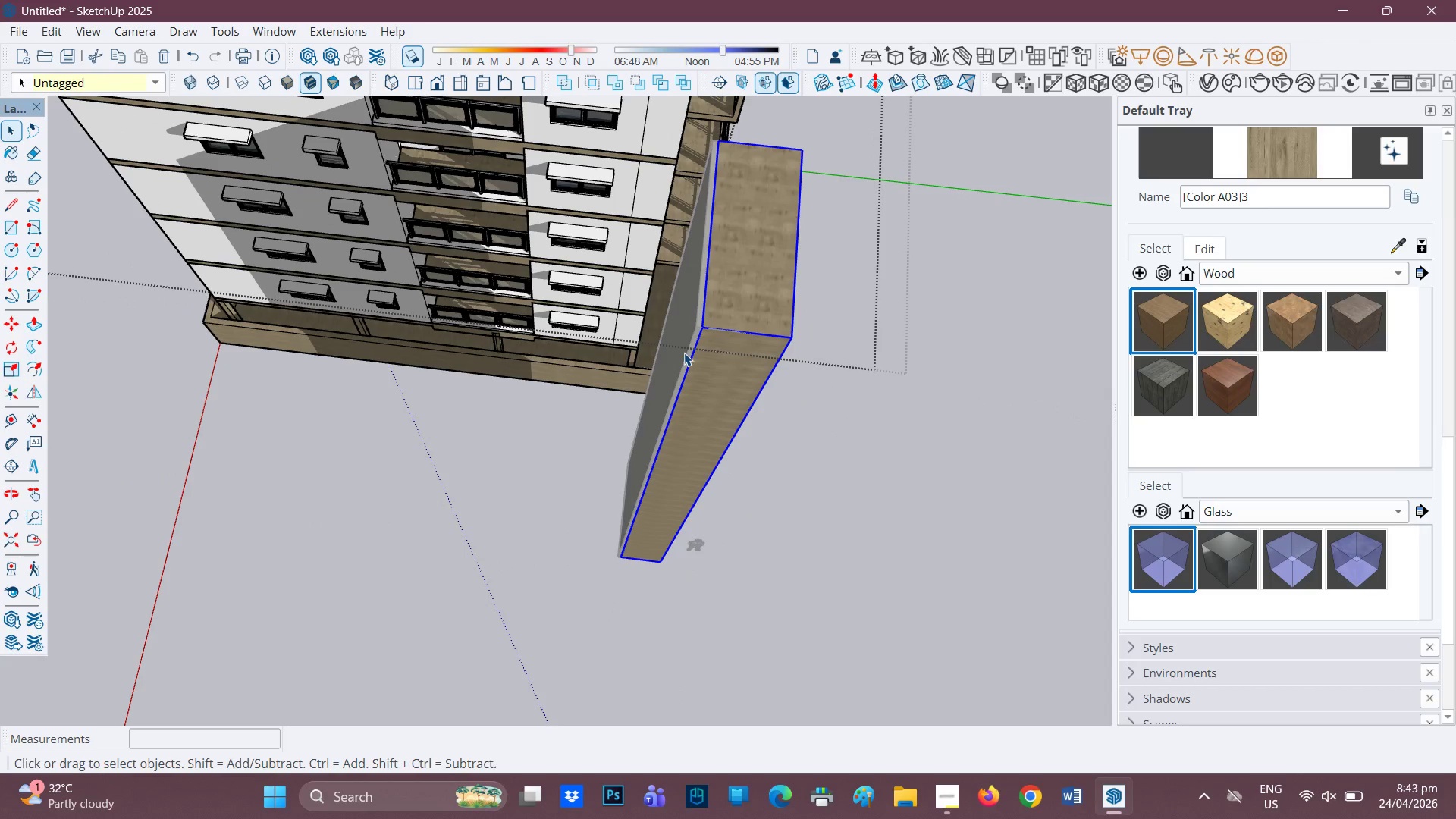 
scroll: coordinate [684, 353], scroll_direction: down, amount: 4.0
 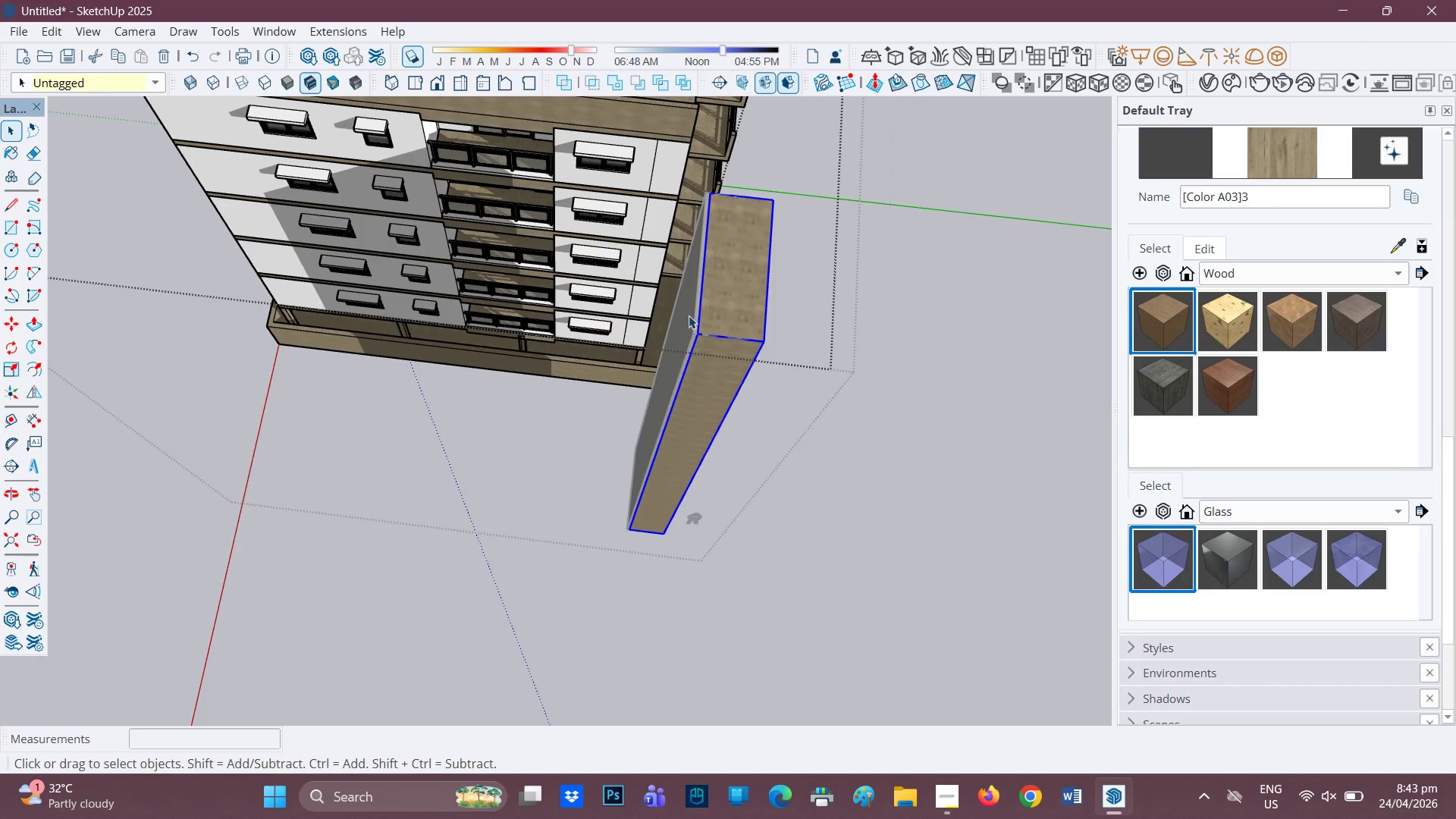 
key(Space)
 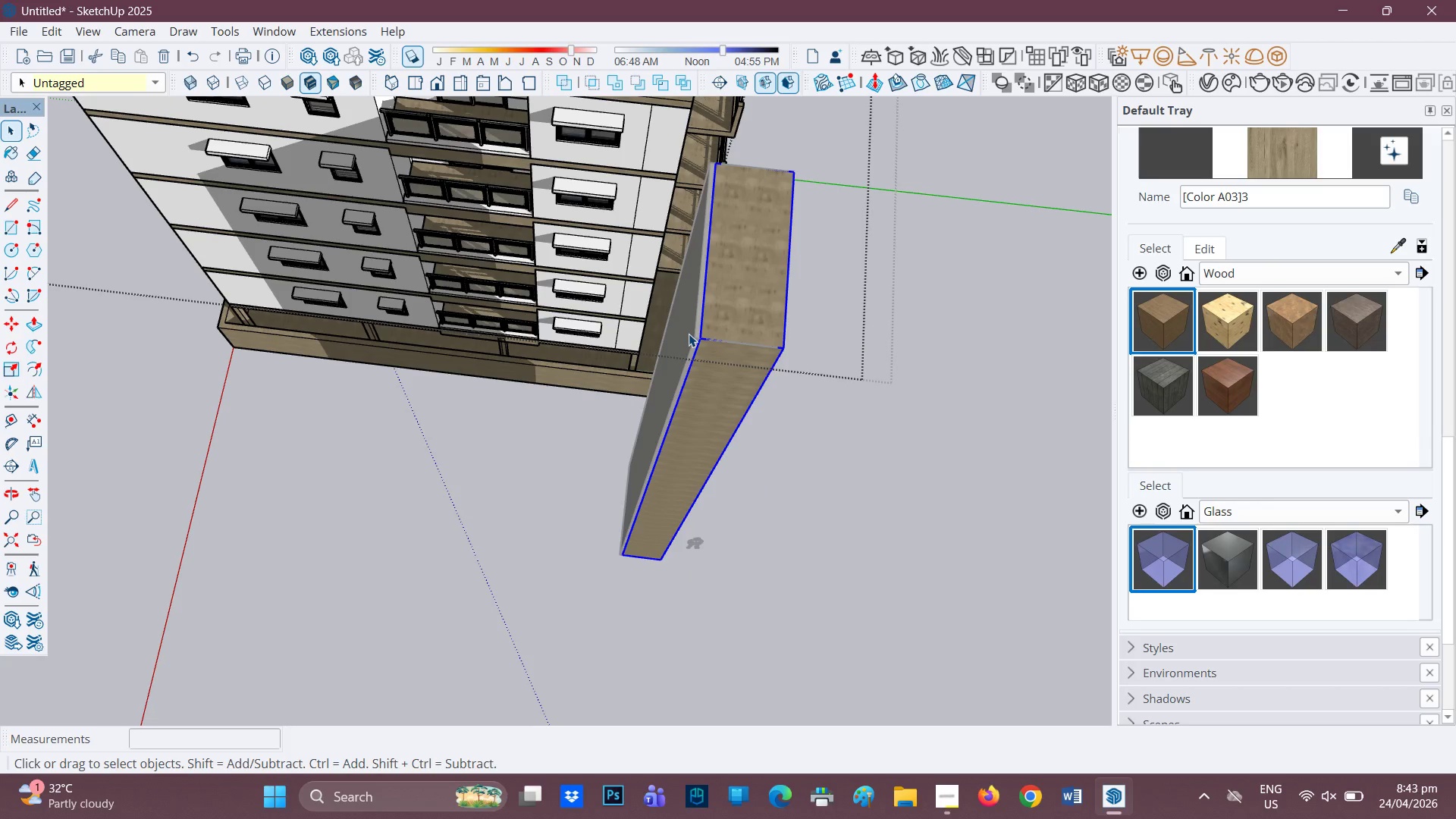 
scroll: coordinate [687, 316], scroll_direction: up, amount: 2.0
 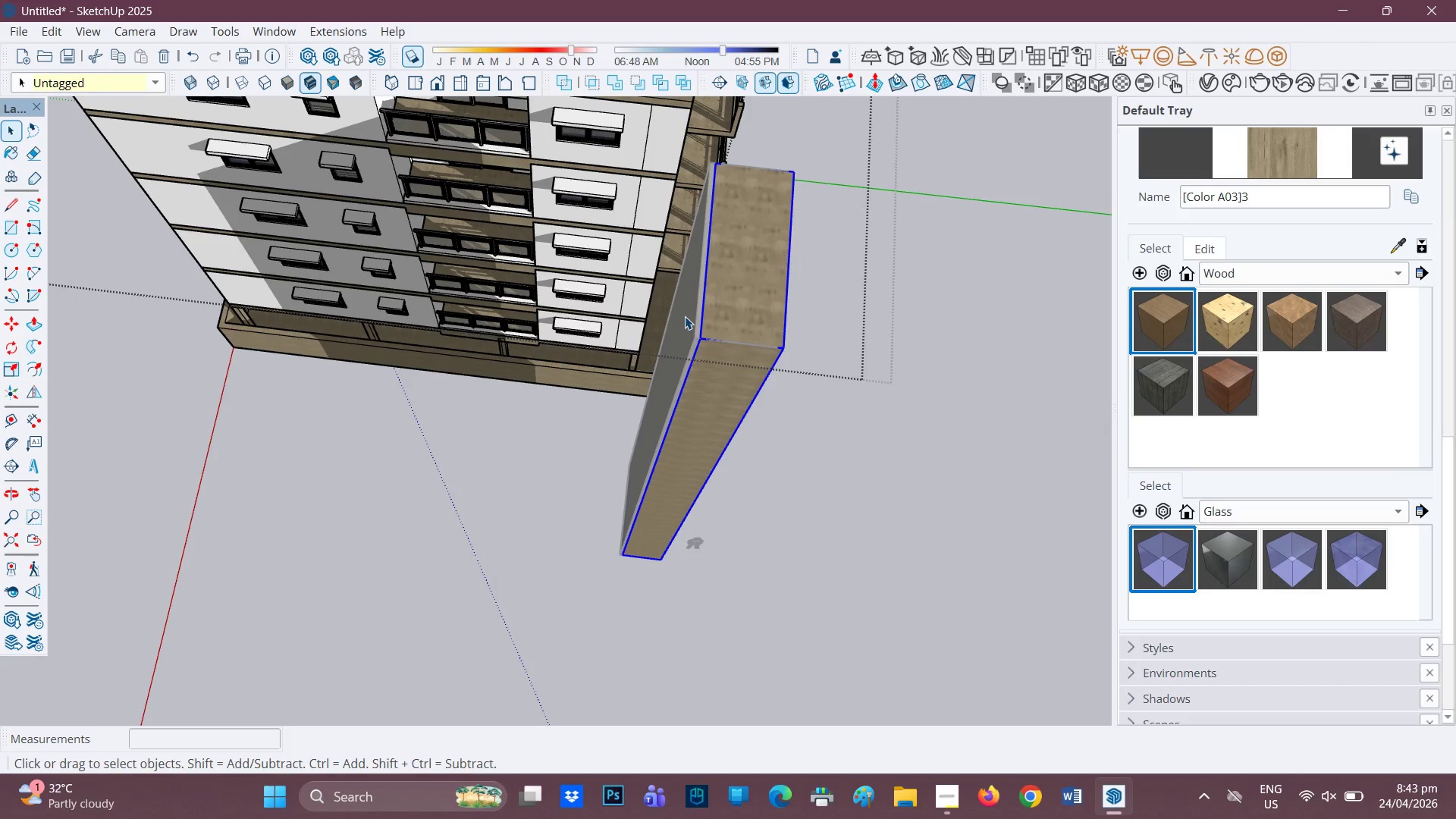 
double_click([689, 334])
 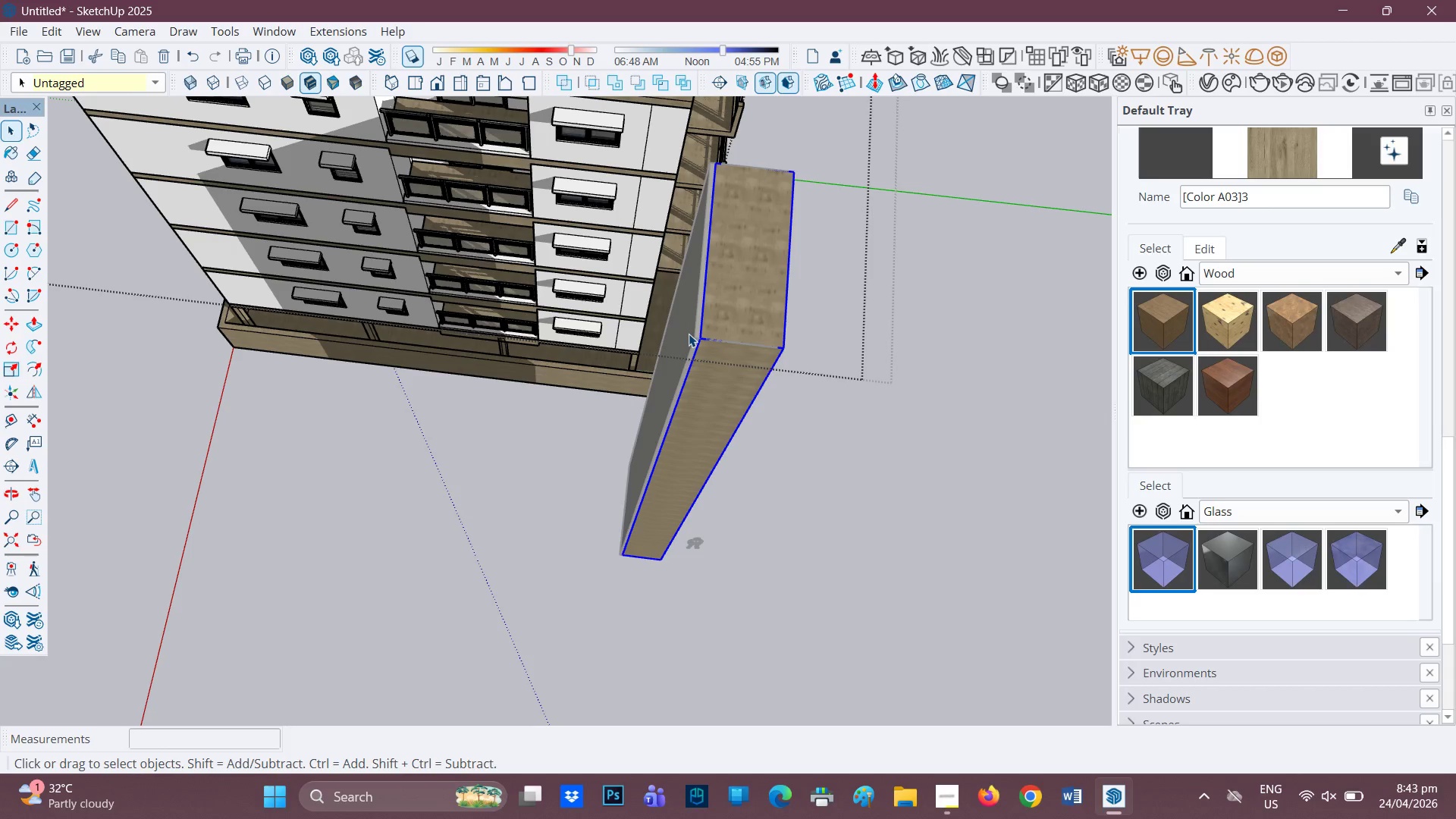 
triple_click([689, 334])
 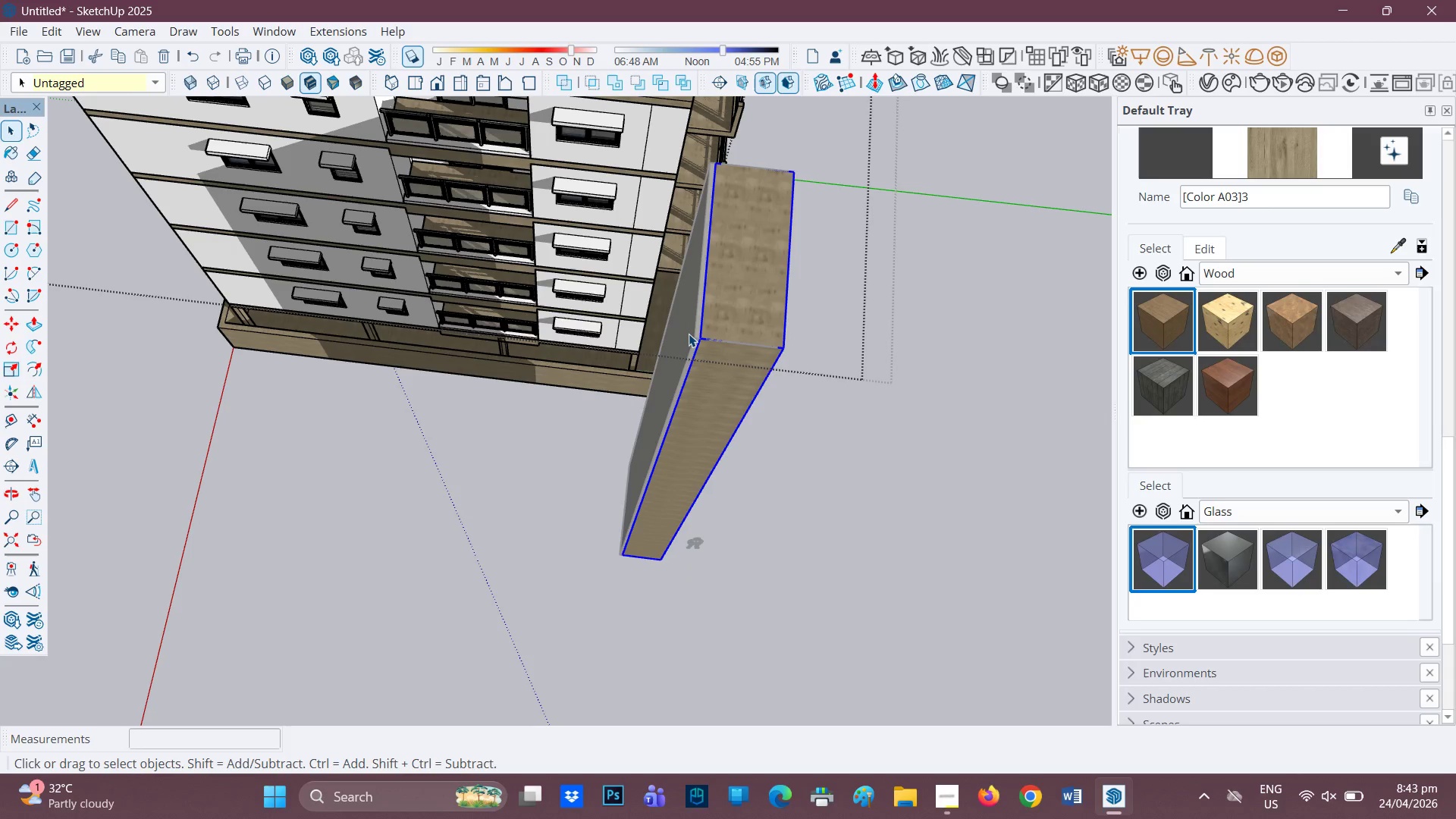 
triple_click([689, 334])
 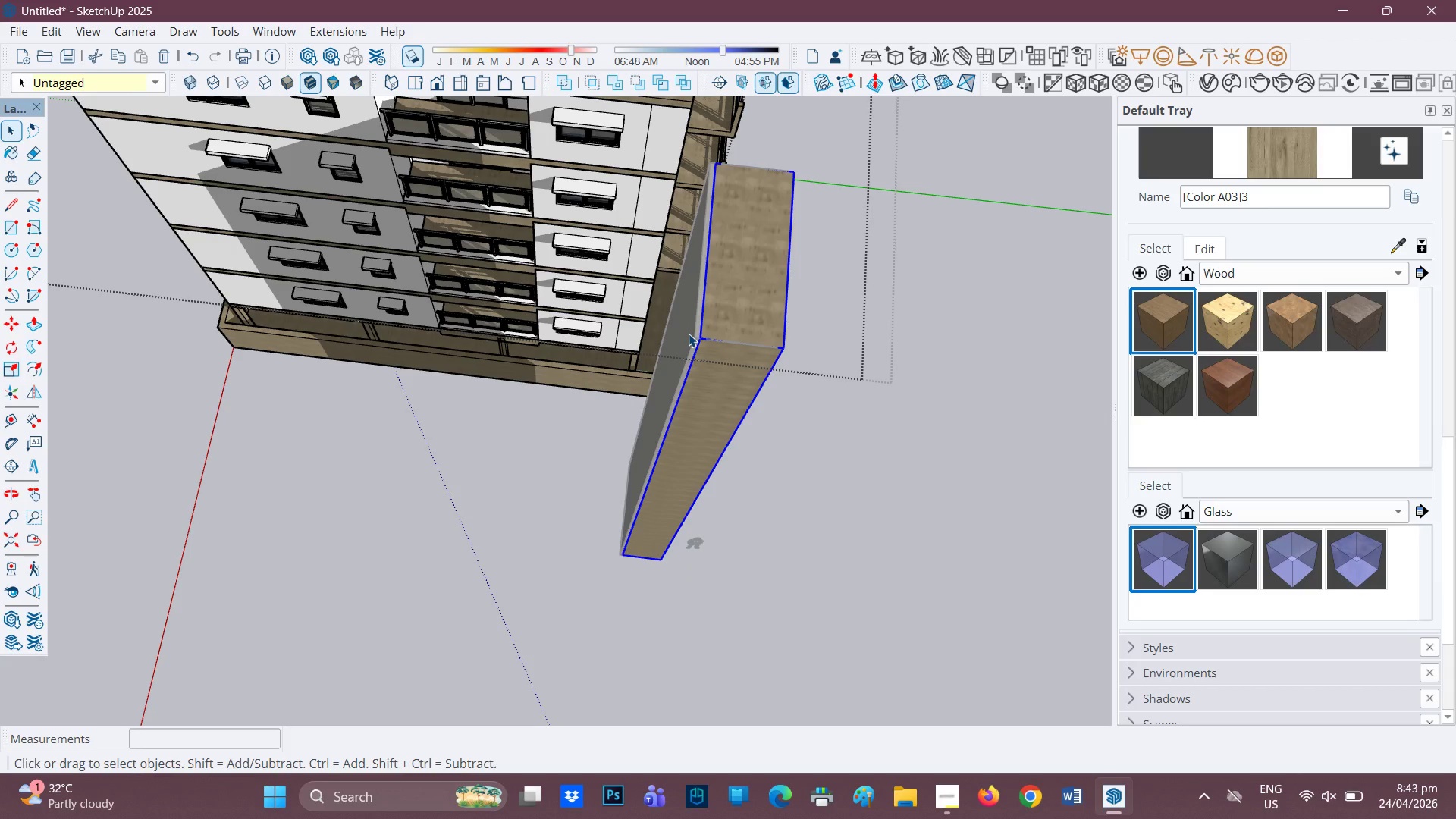 
triple_click([689, 334])
 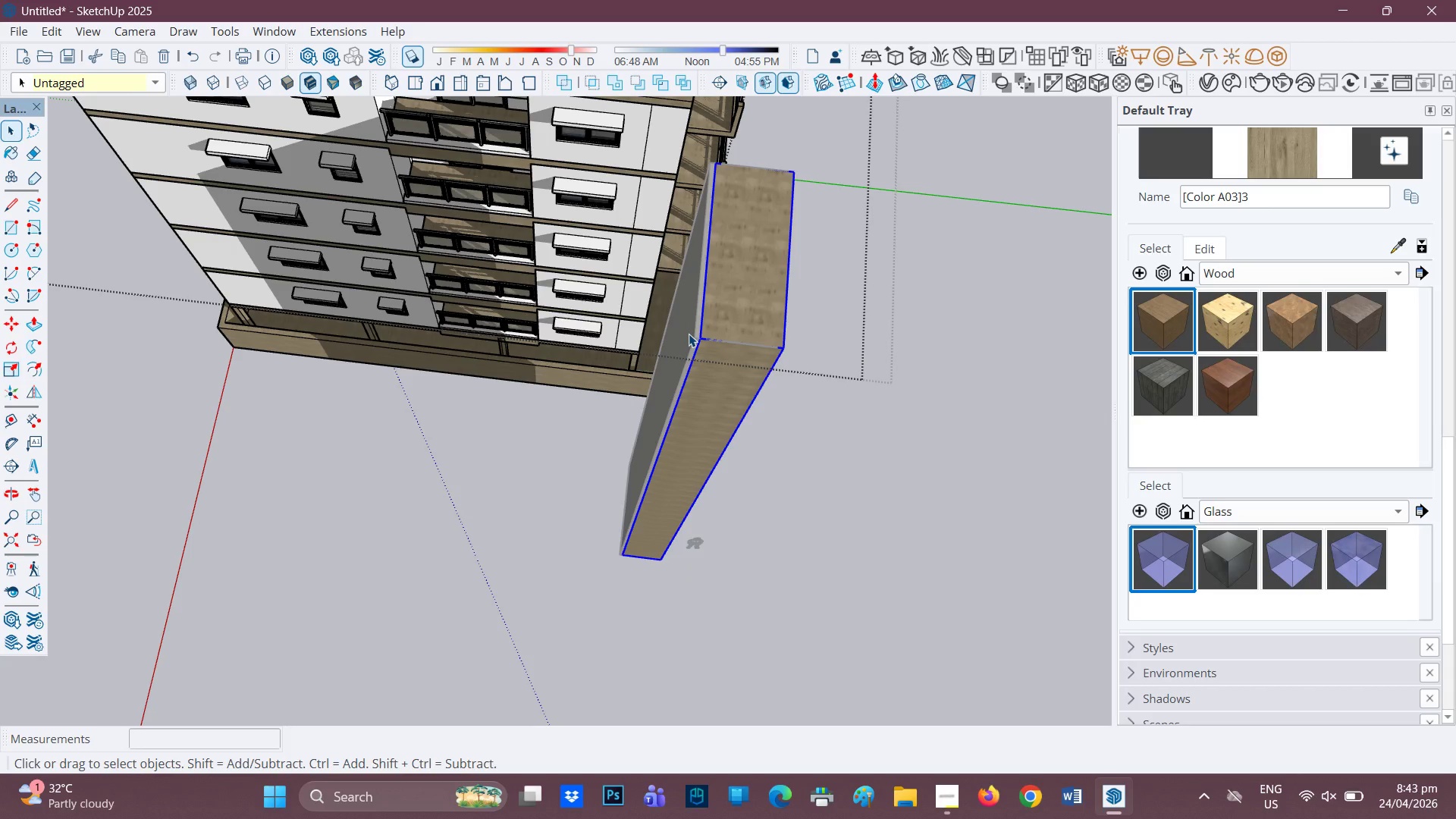 
triple_click([689, 334])
 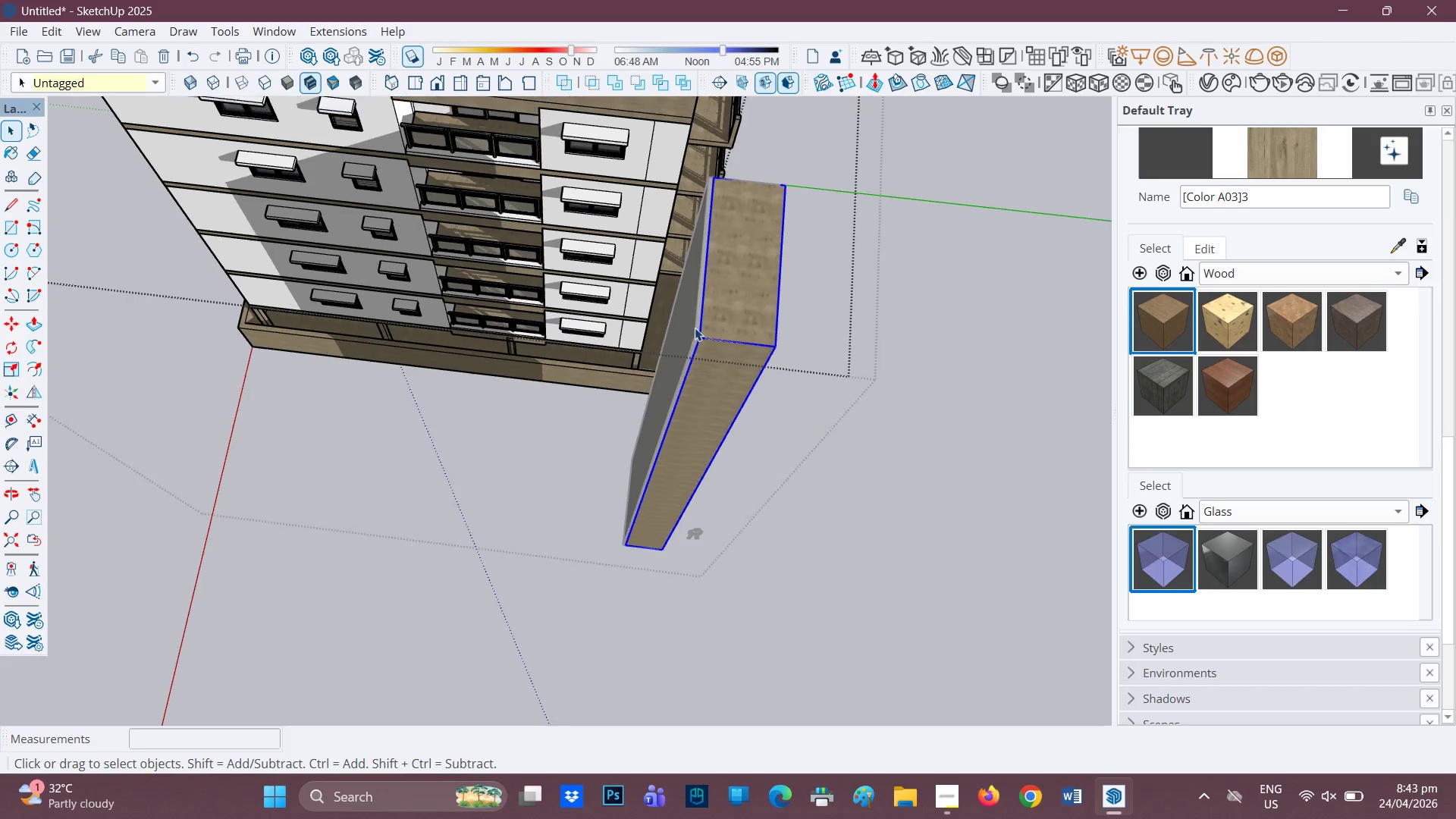 
scroll: coordinate [694, 329], scroll_direction: down, amount: 4.0
 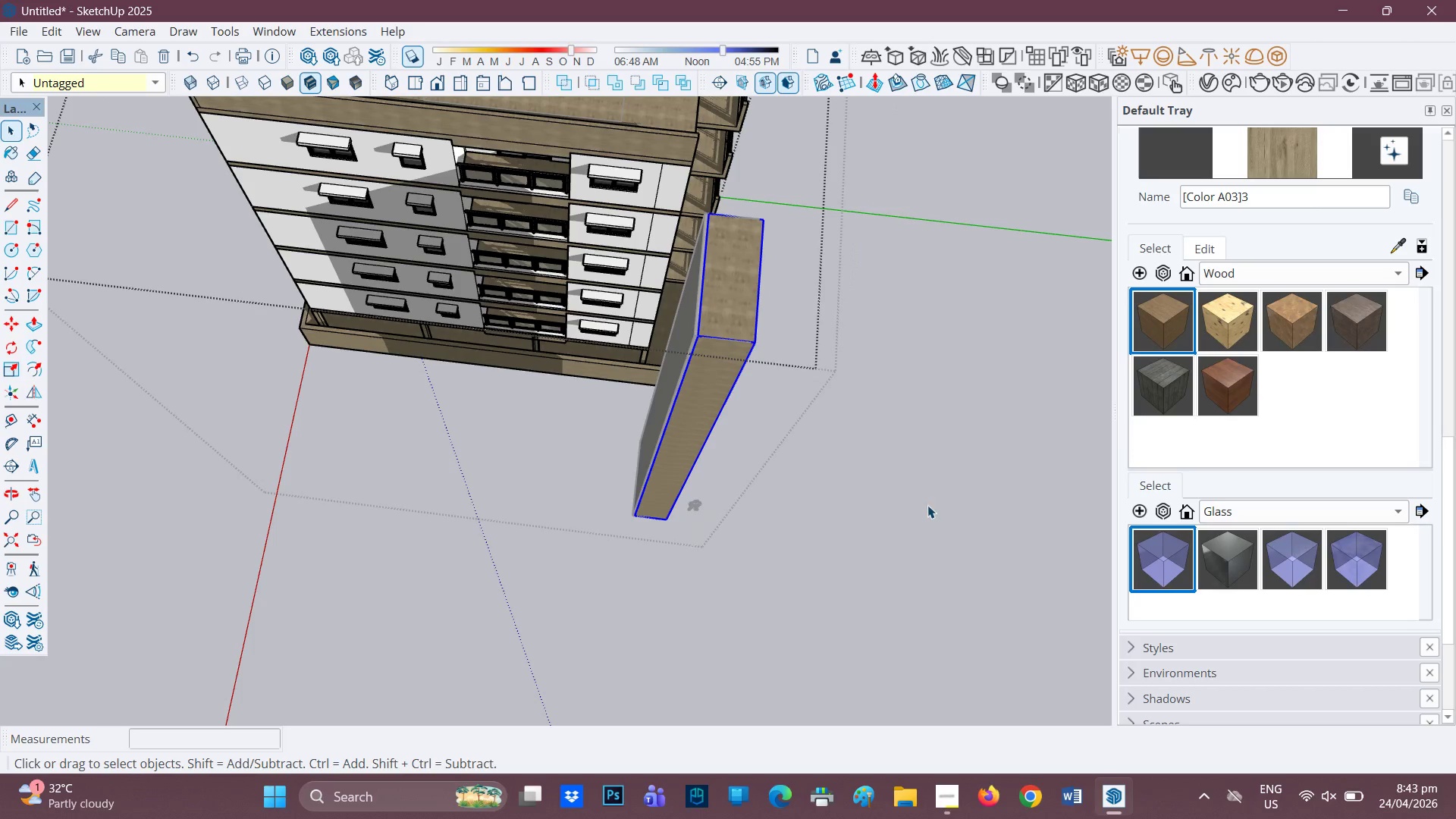 
left_click_drag(start_coordinate=[927, 507], to_coordinate=[907, 490])
 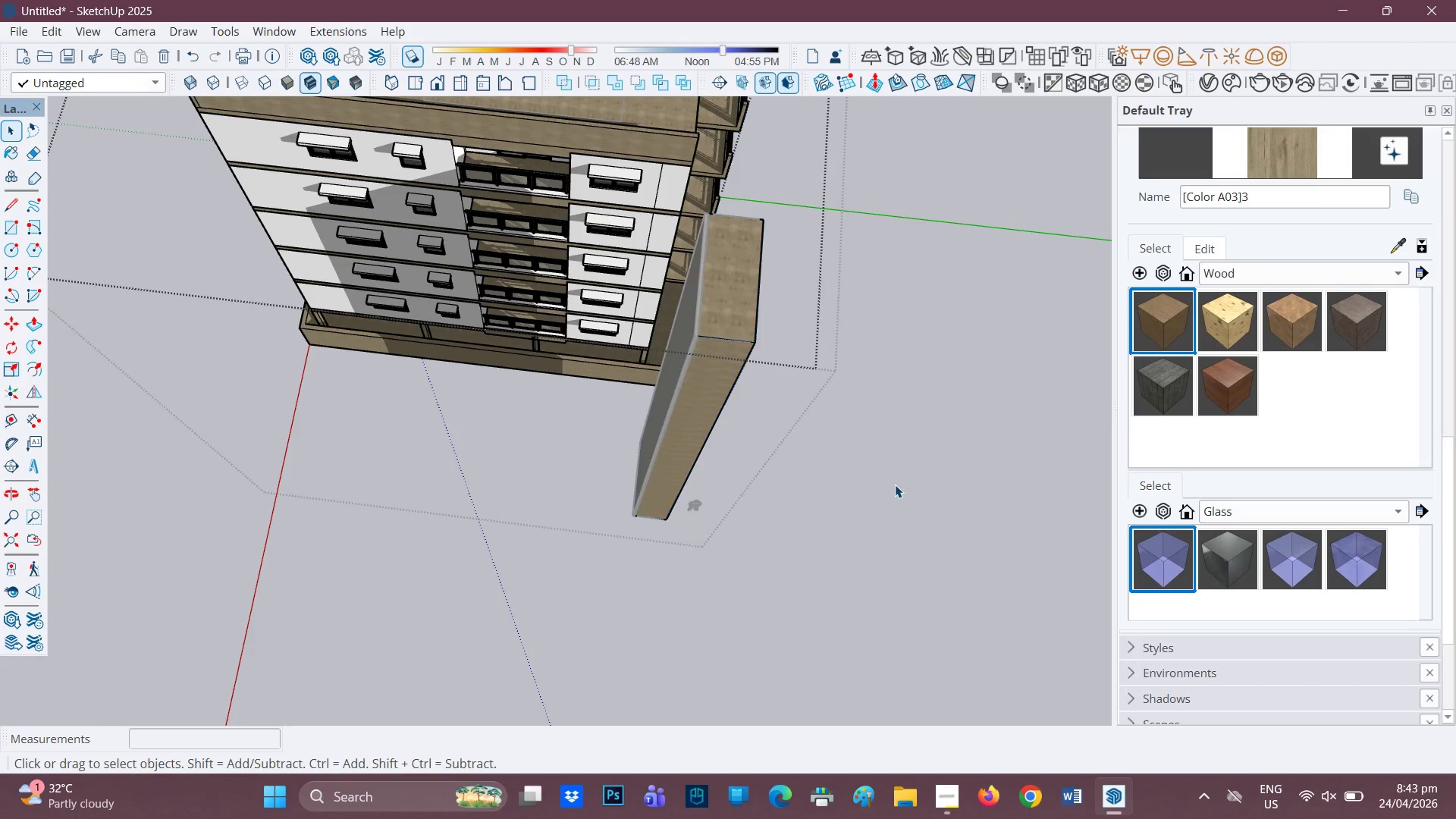 
double_click([895, 485])
 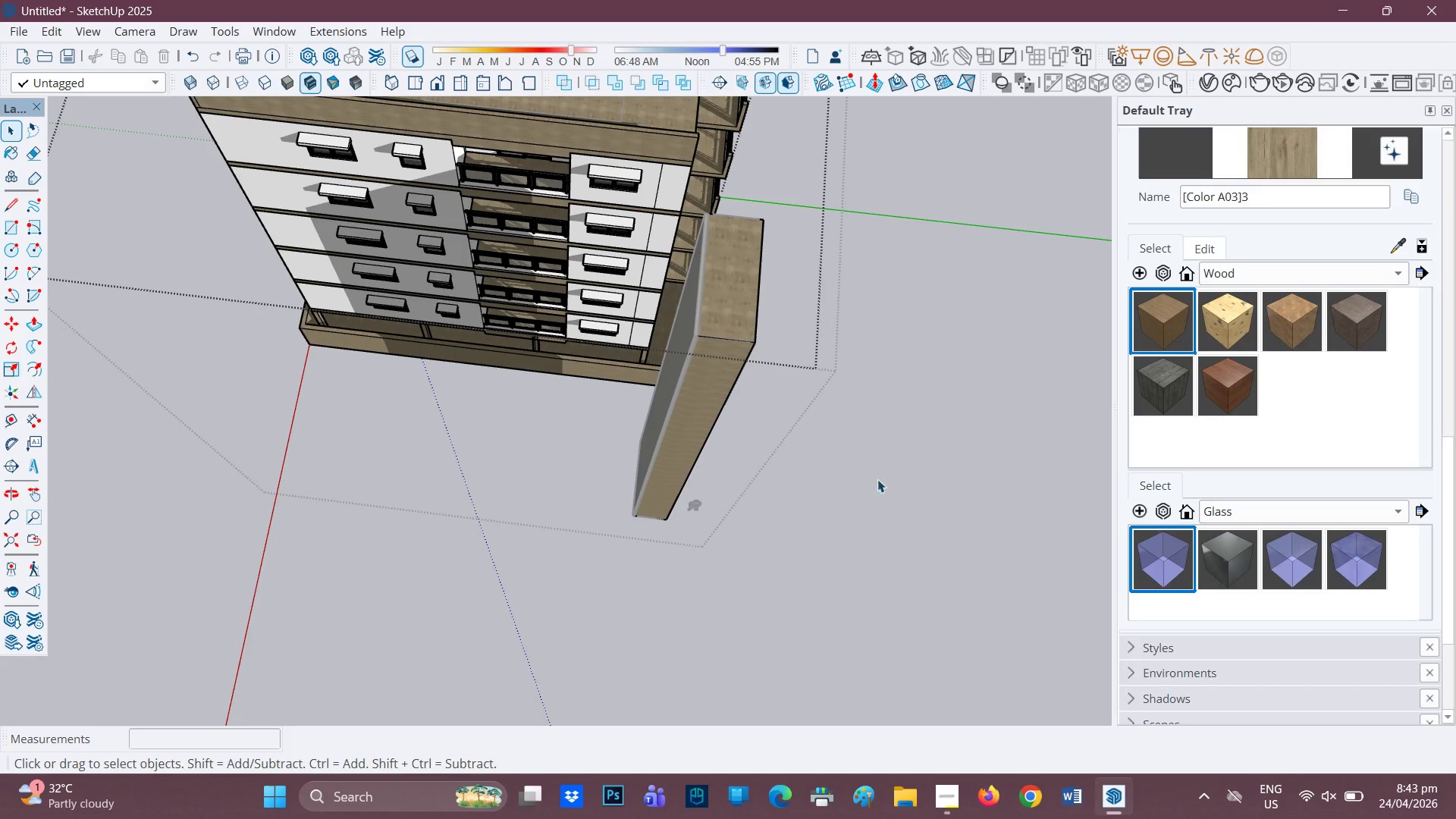 
triple_click([895, 485])
 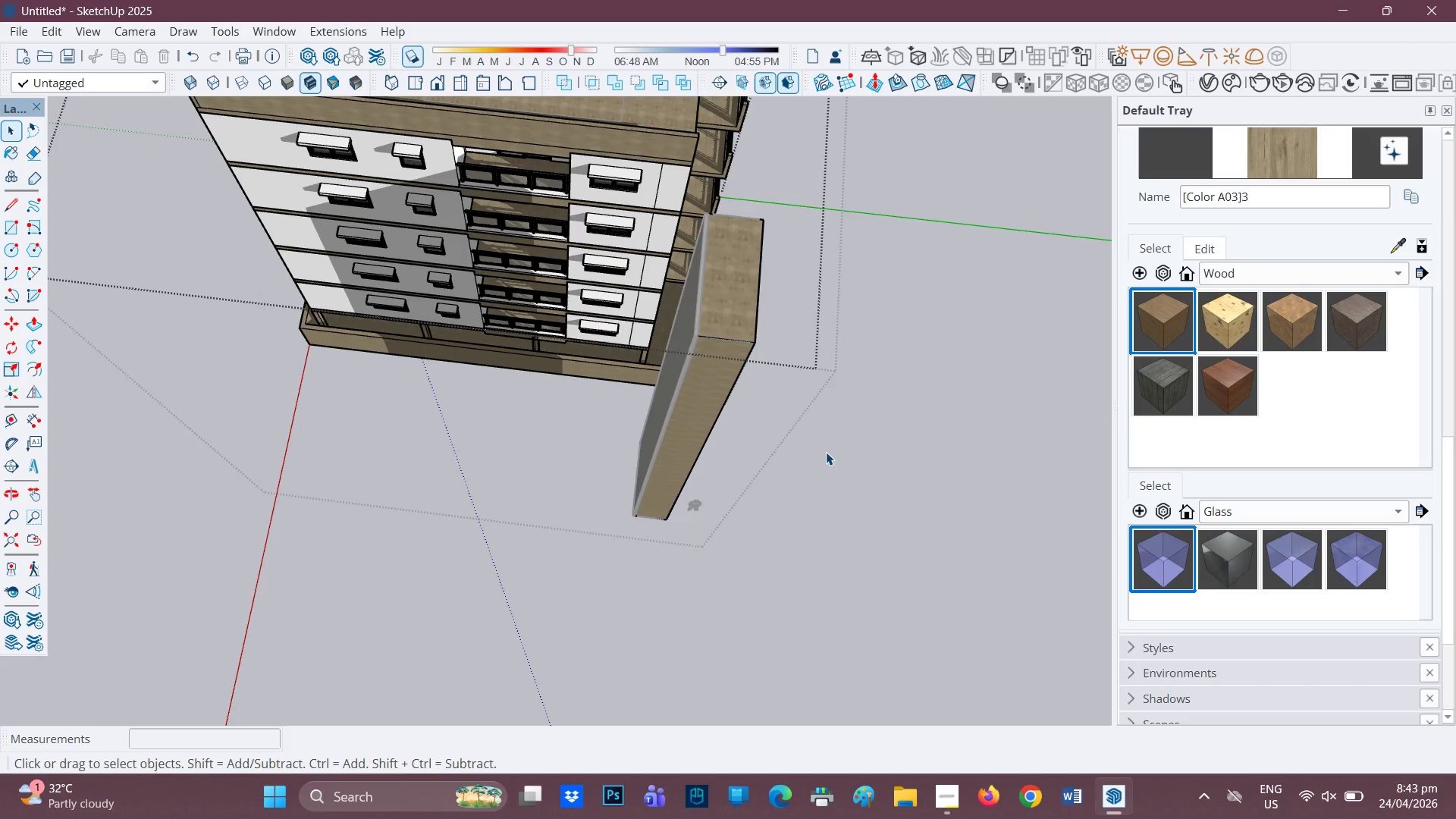 
left_click_drag(start_coordinate=[824, 449], to_coordinate=[826, 453])
 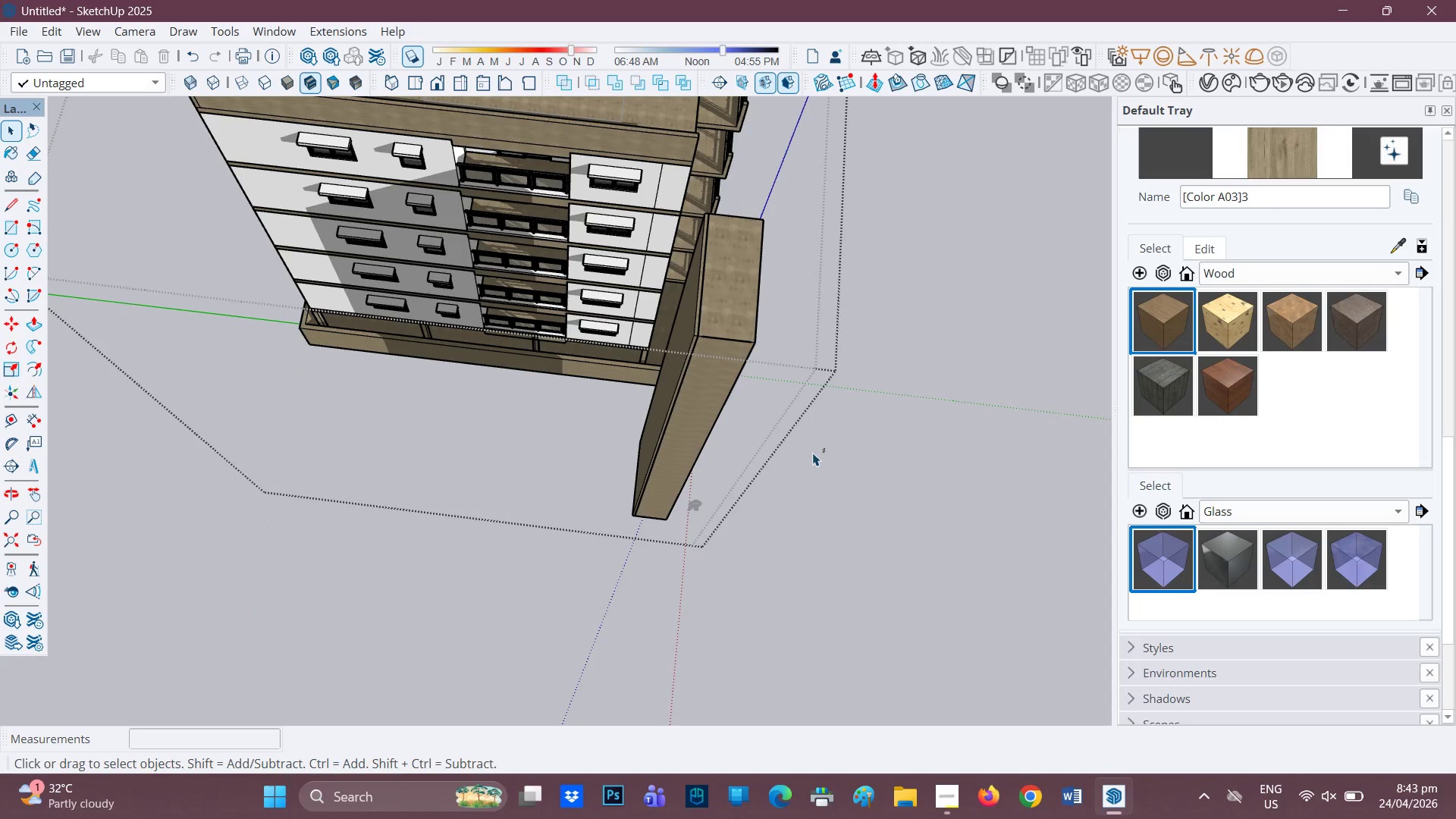 
double_click([826, 453])
 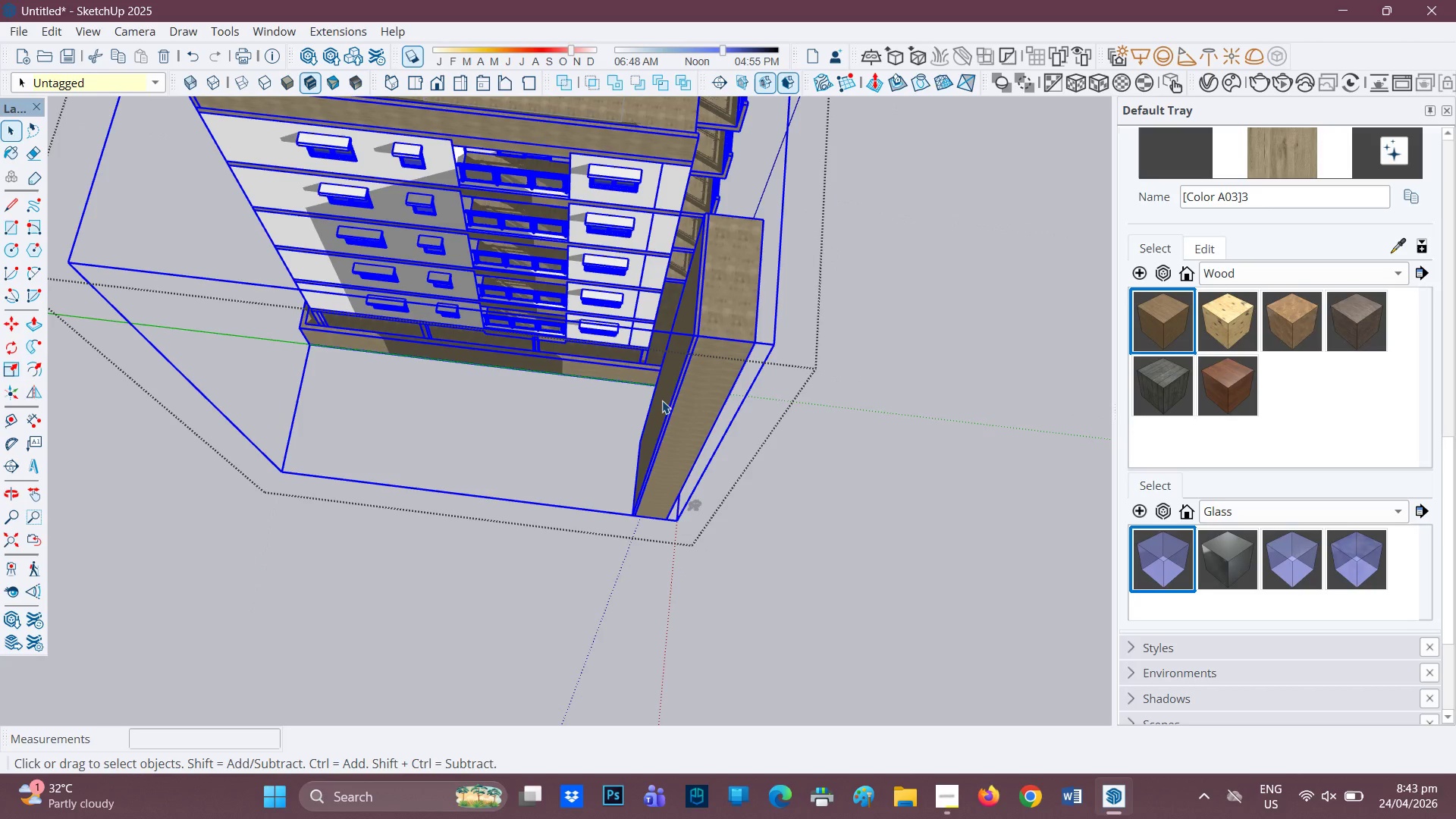 
double_click([663, 400])
 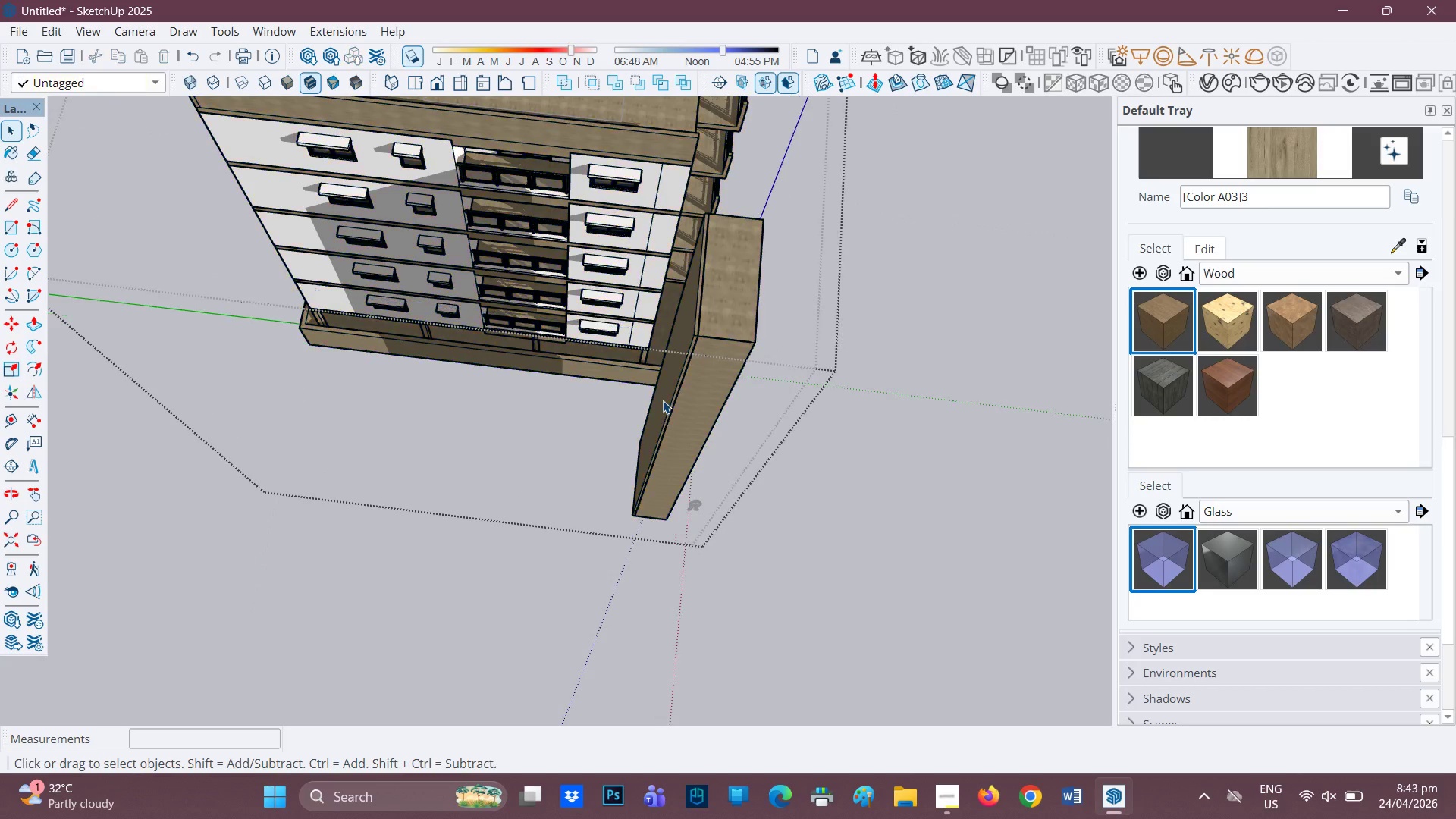 
left_click([663, 400])
 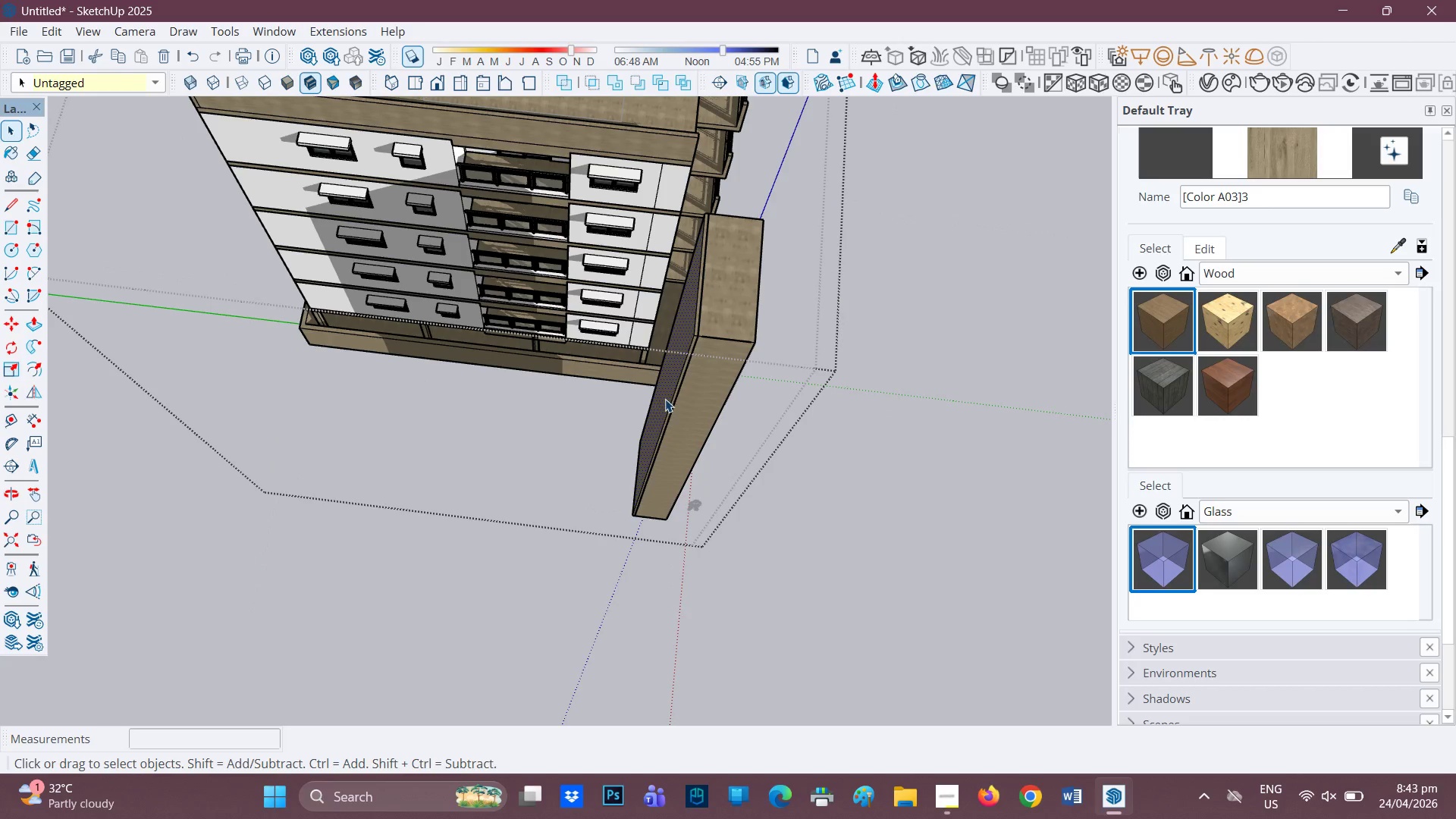 
scroll: coordinate [670, 364], scroll_direction: up, amount: 4.0
 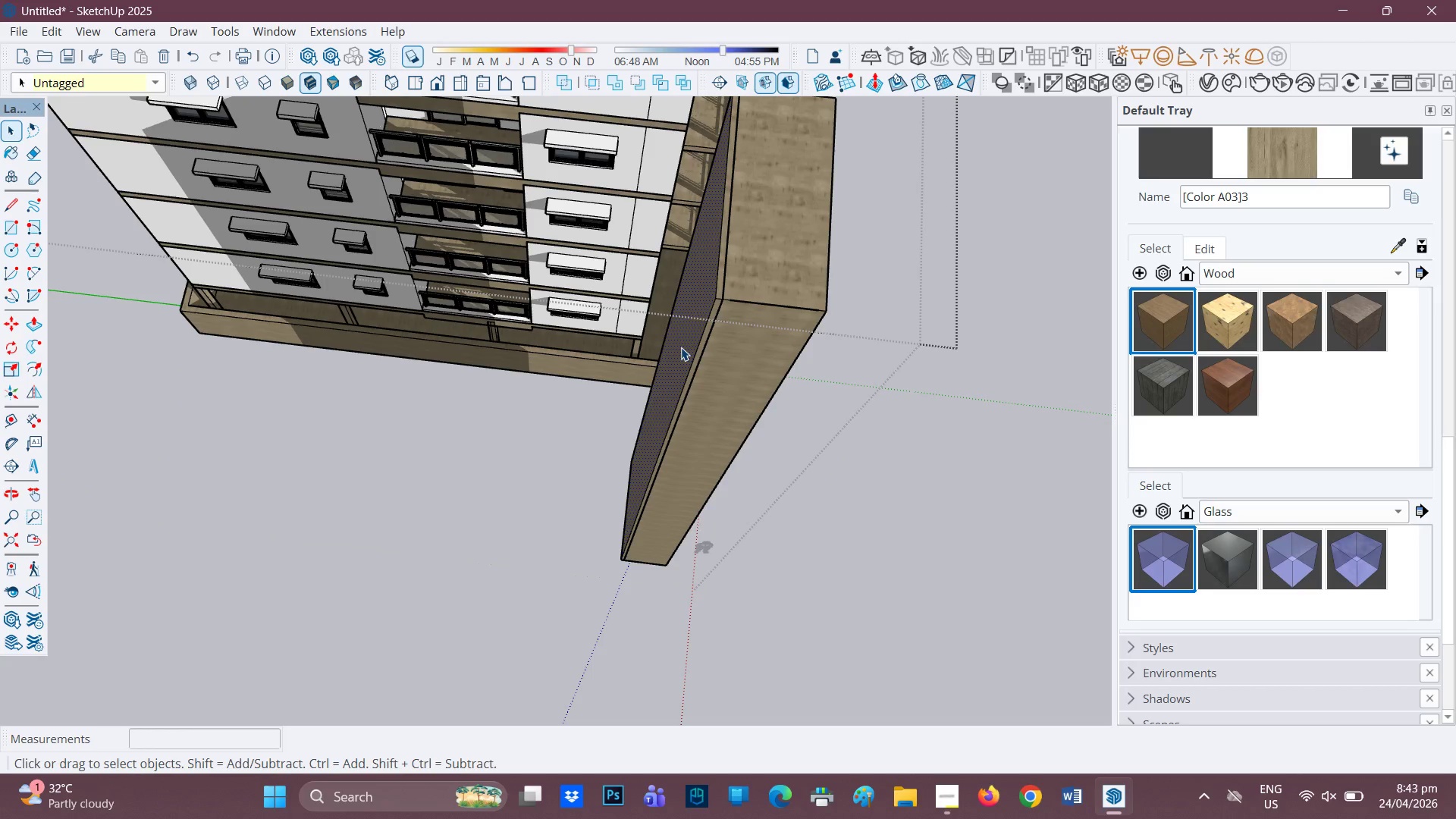 
key(P)
 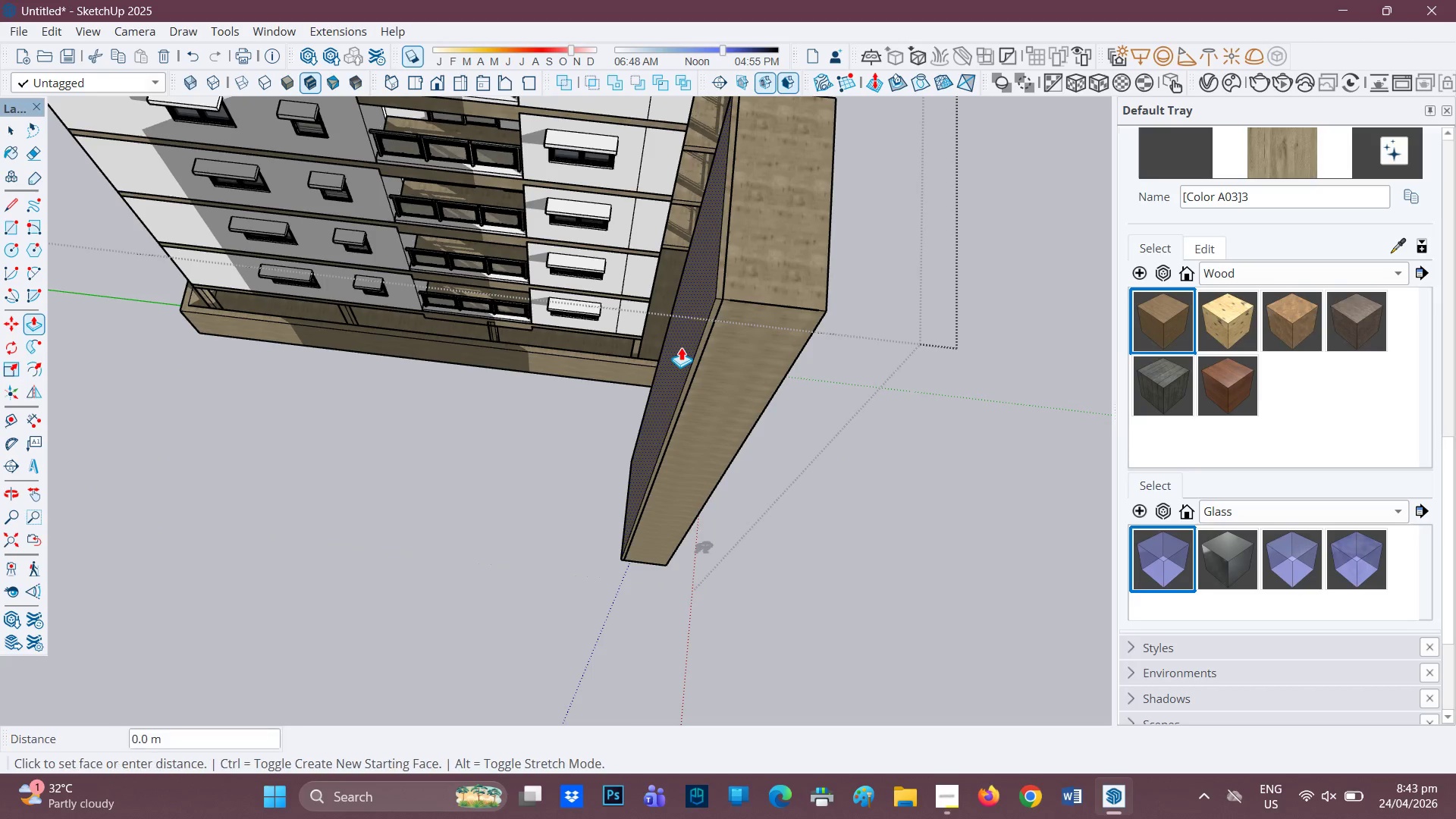 
left_click([681, 347])
 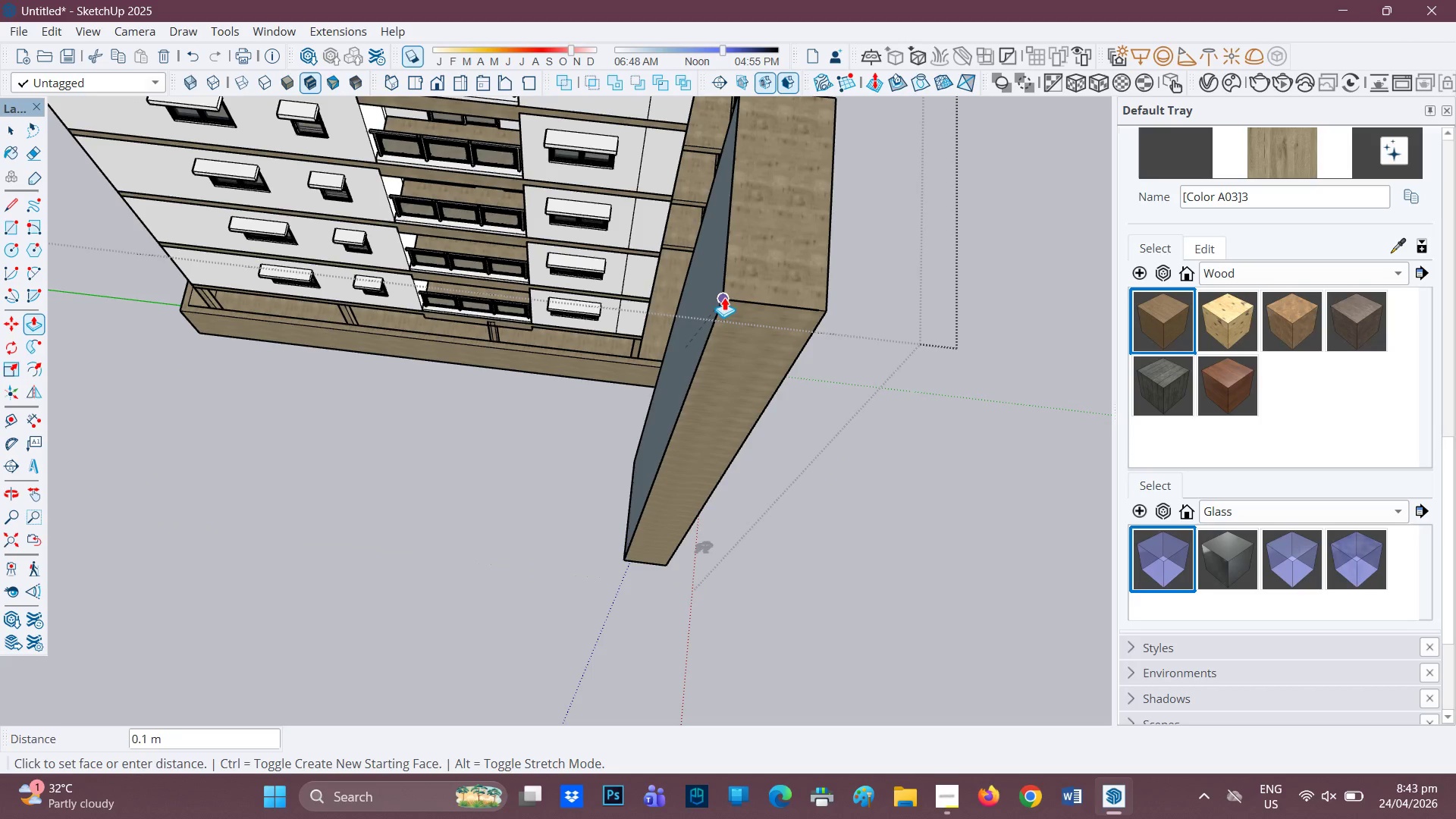 
left_click([724, 297])
 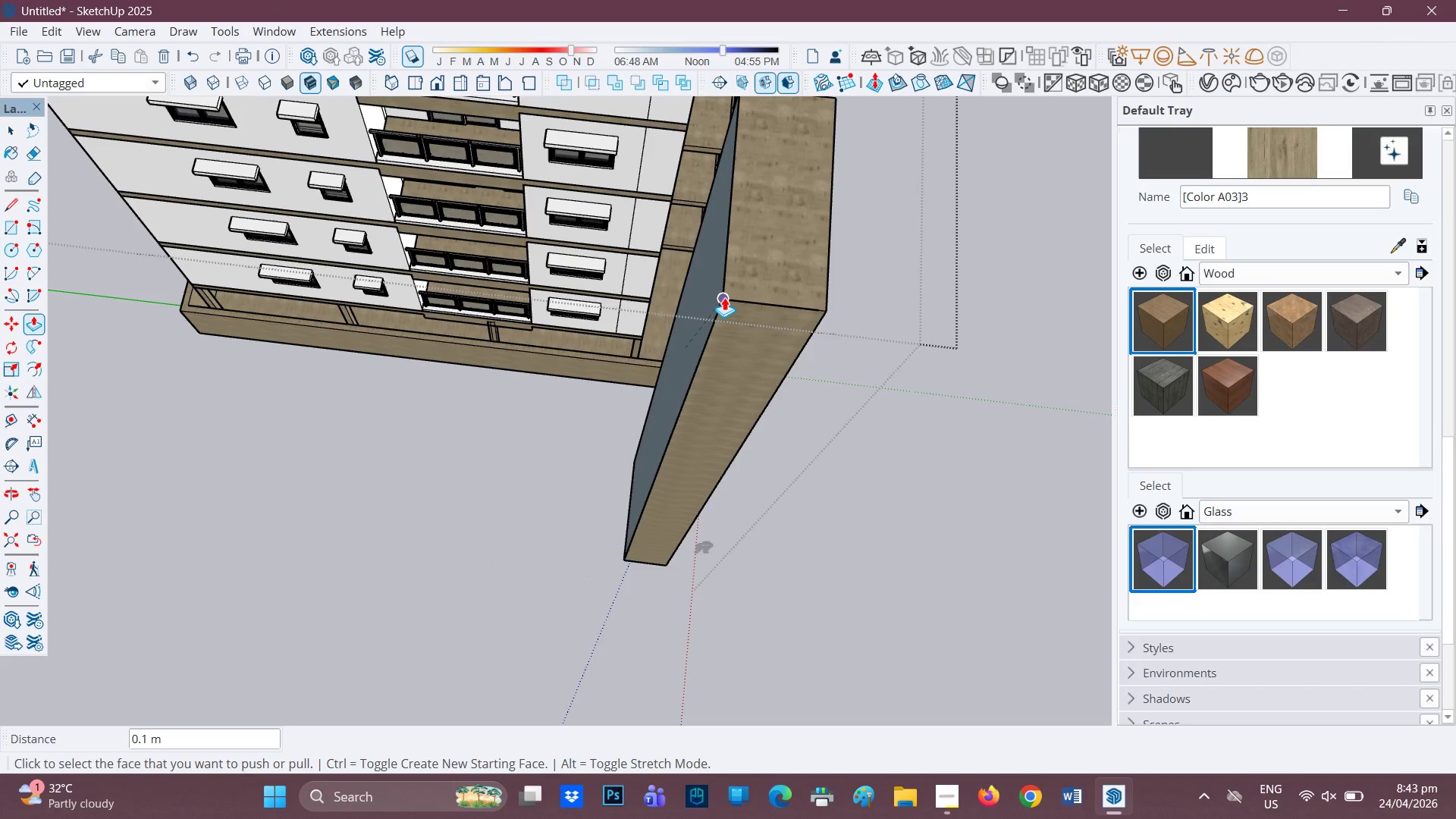 
scroll: coordinate [808, 288], scroll_direction: down, amount: 12.0
 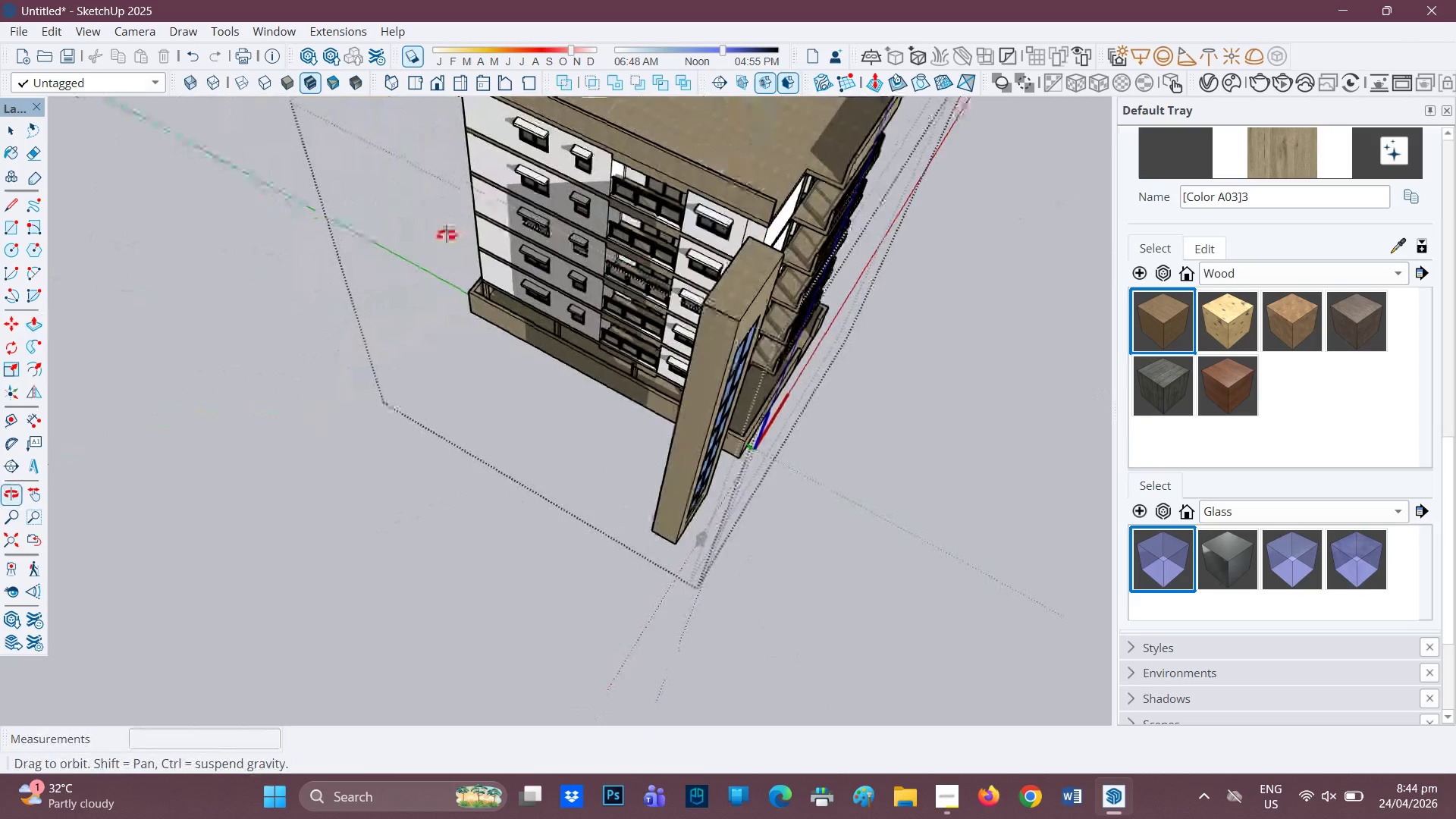 
key(Space)
 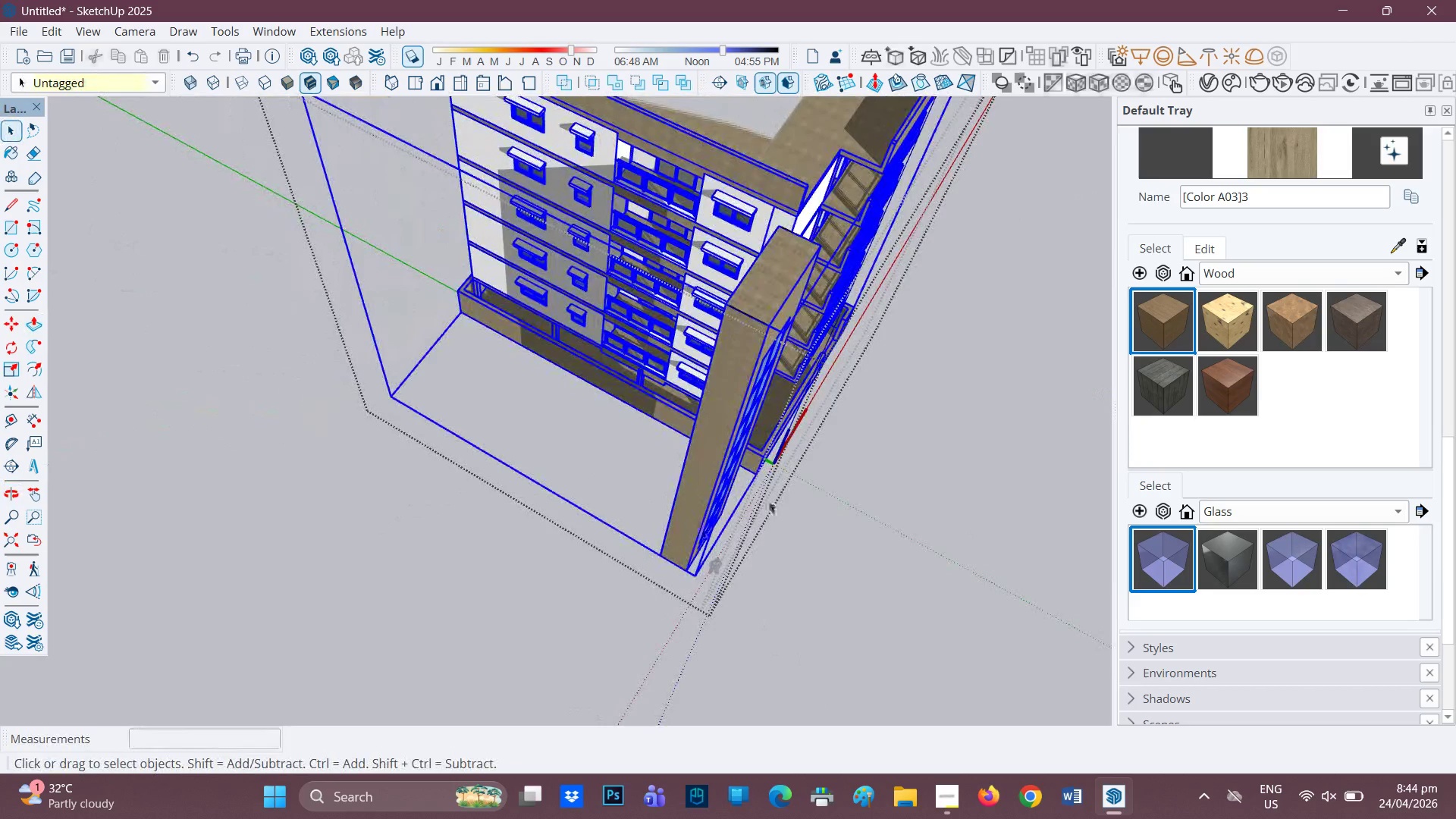 
scroll: coordinate [576, 303], scroll_direction: up, amount: 1.0
 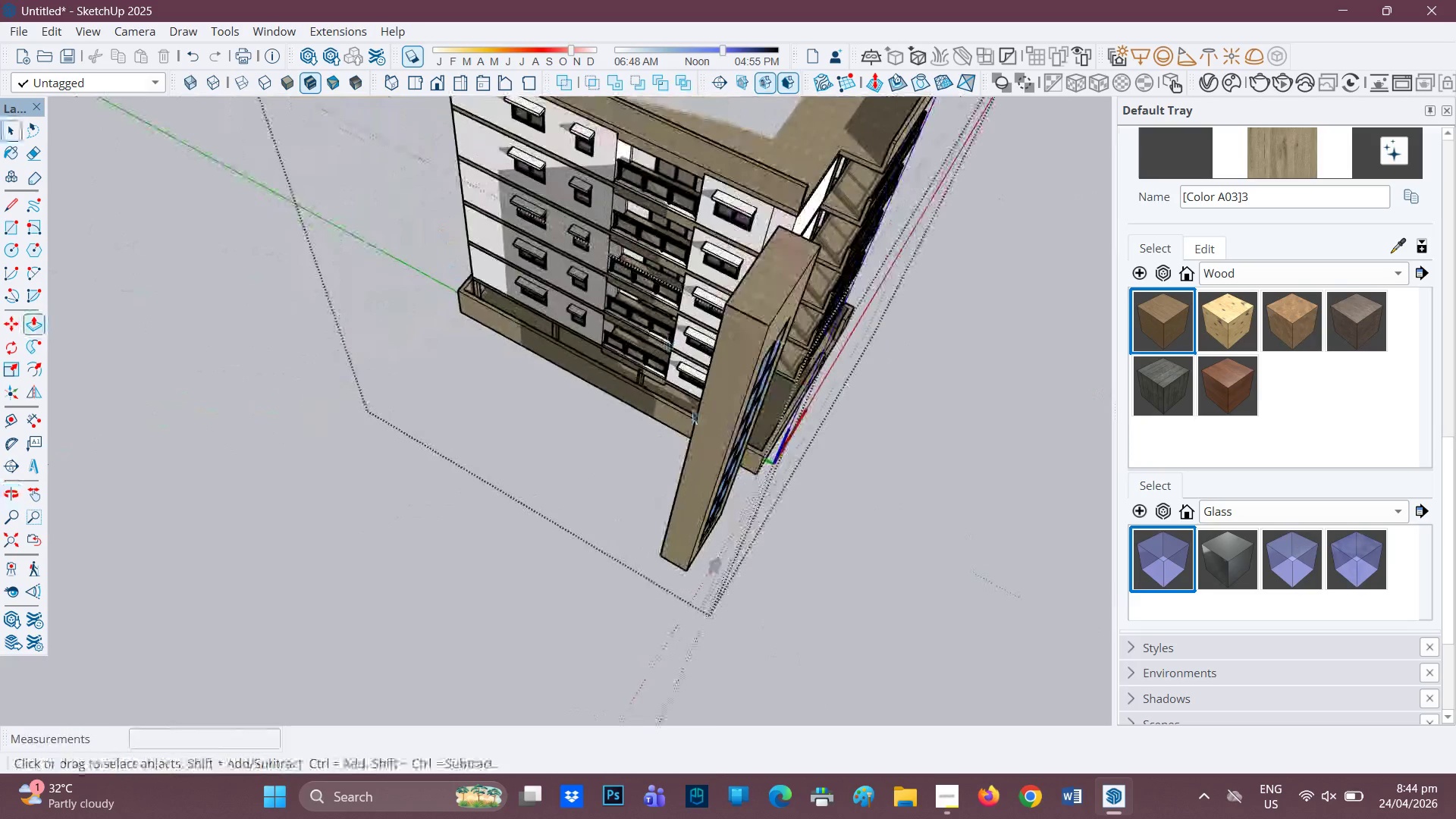 
scroll: coordinate [882, 479], scroll_direction: down, amount: 4.0
 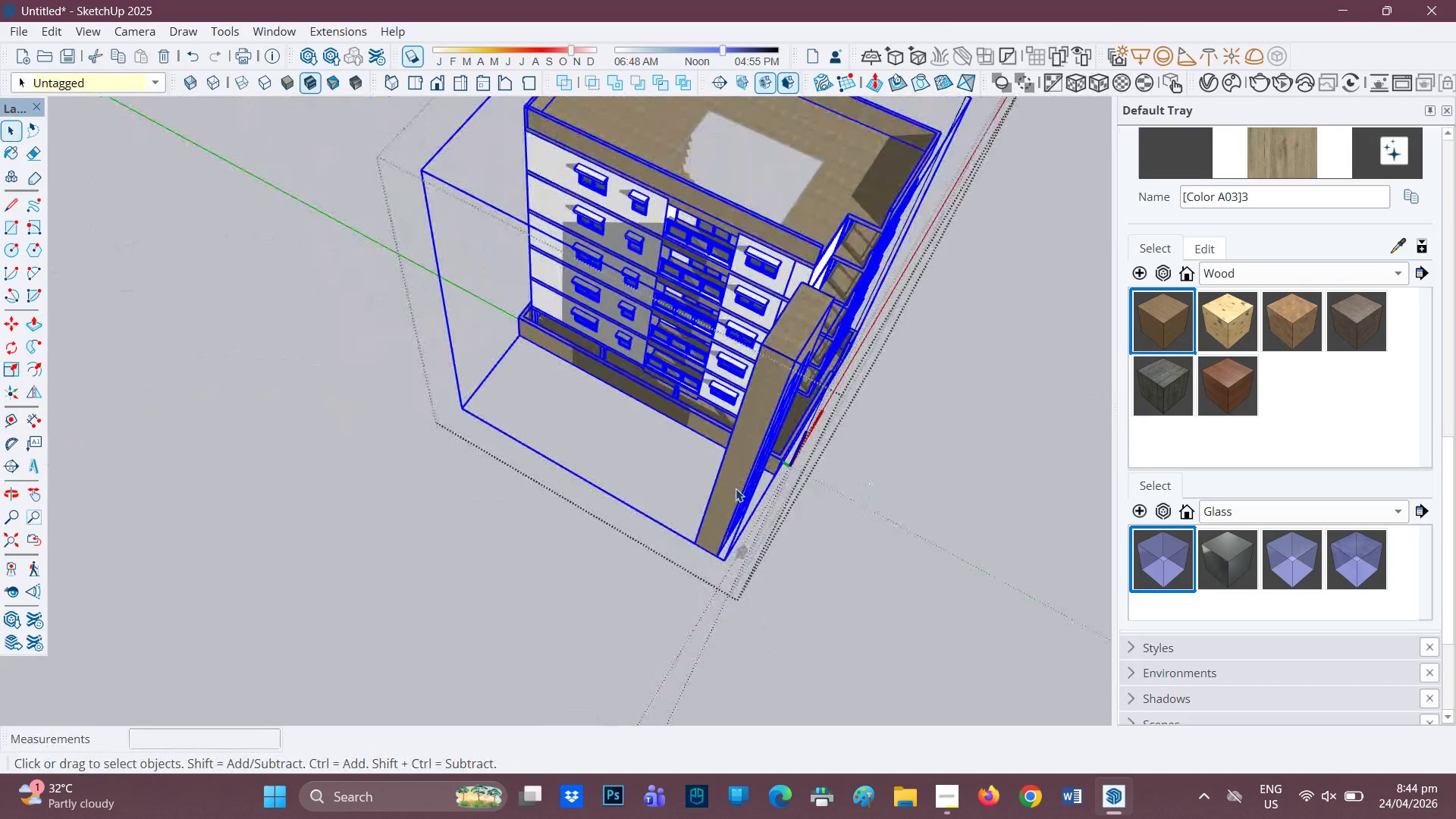 
double_click([736, 488])
 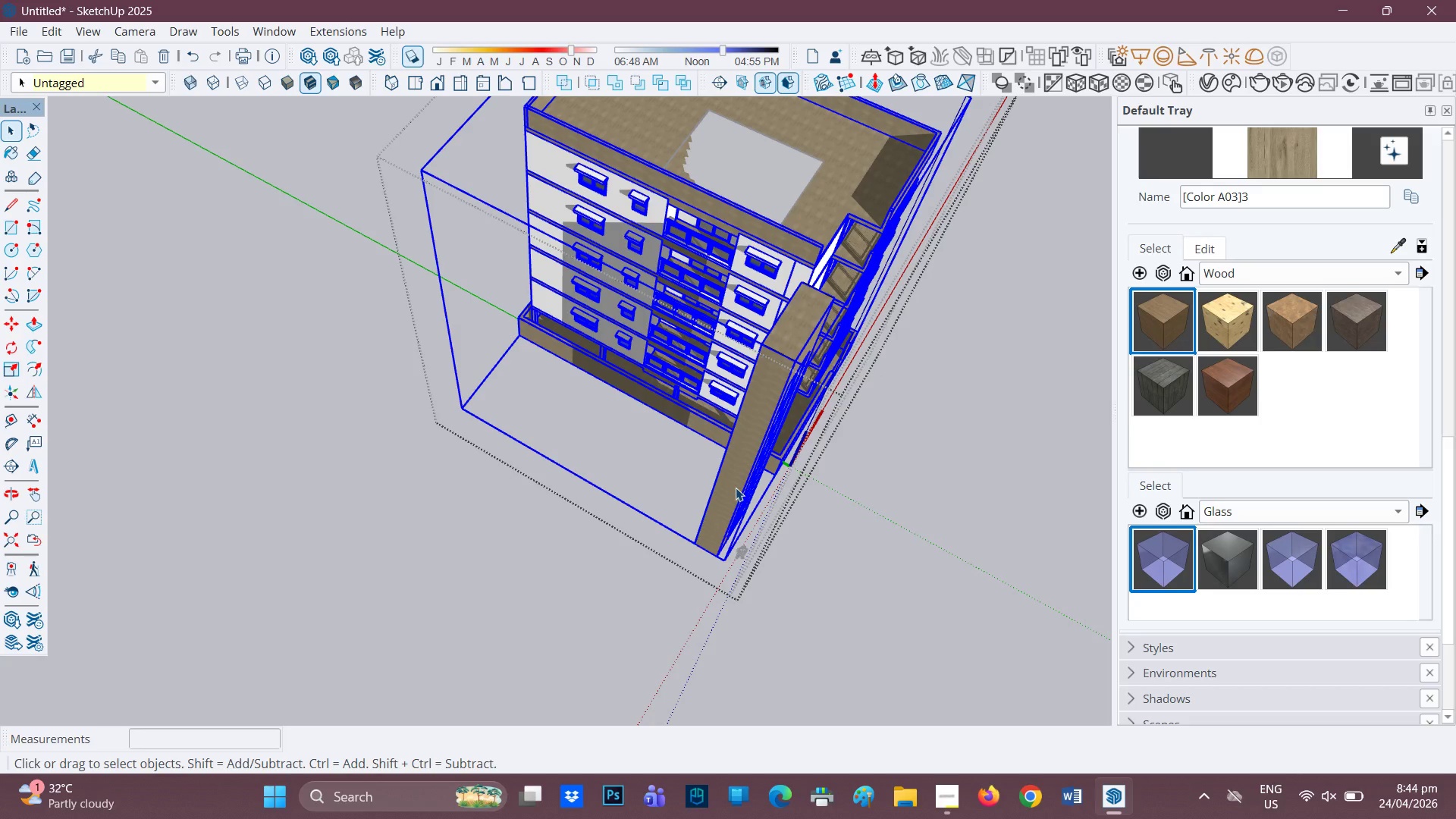 
left_click([736, 488])
 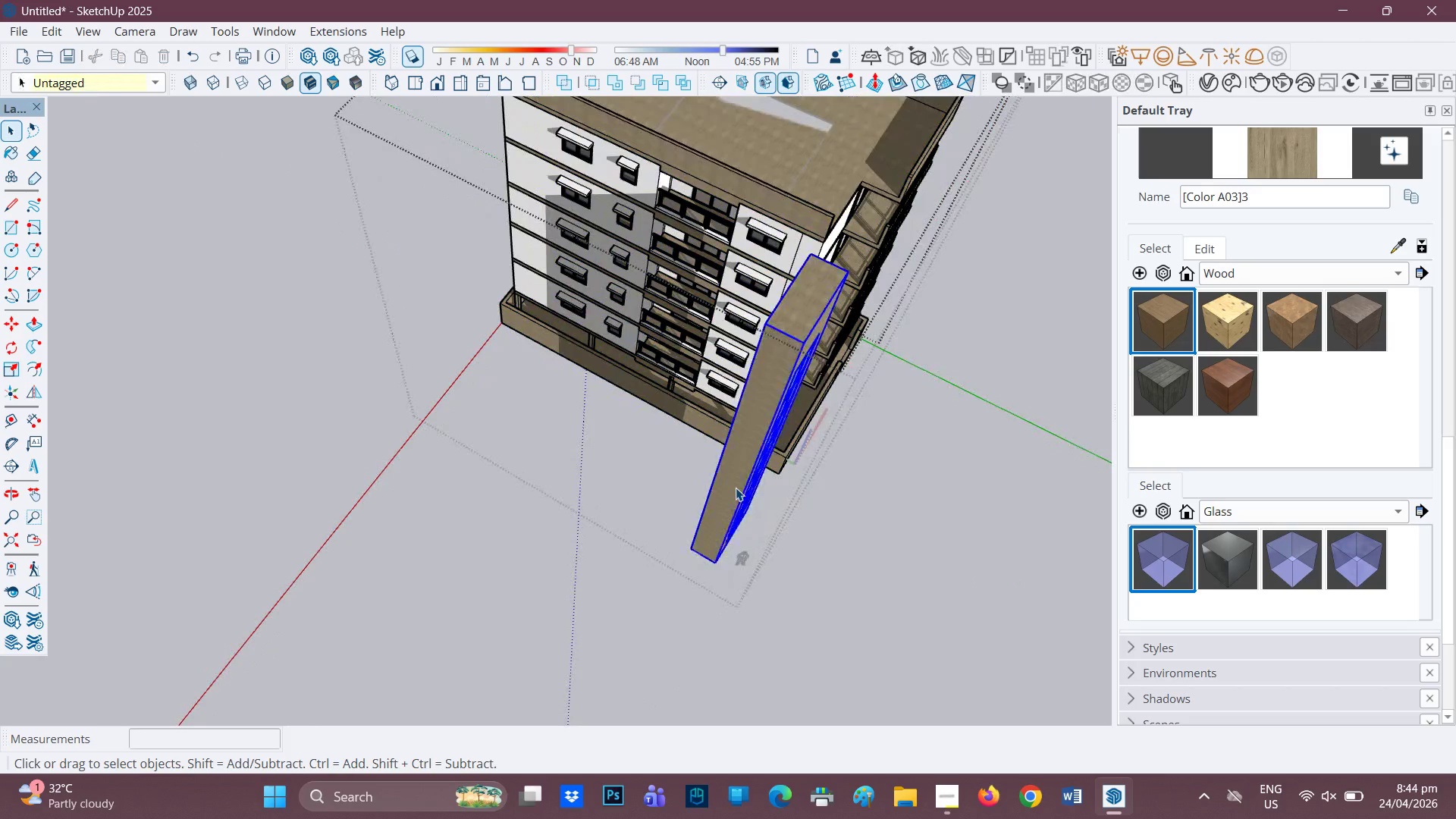 
scroll: coordinate [736, 488], scroll_direction: up, amount: 2.0
 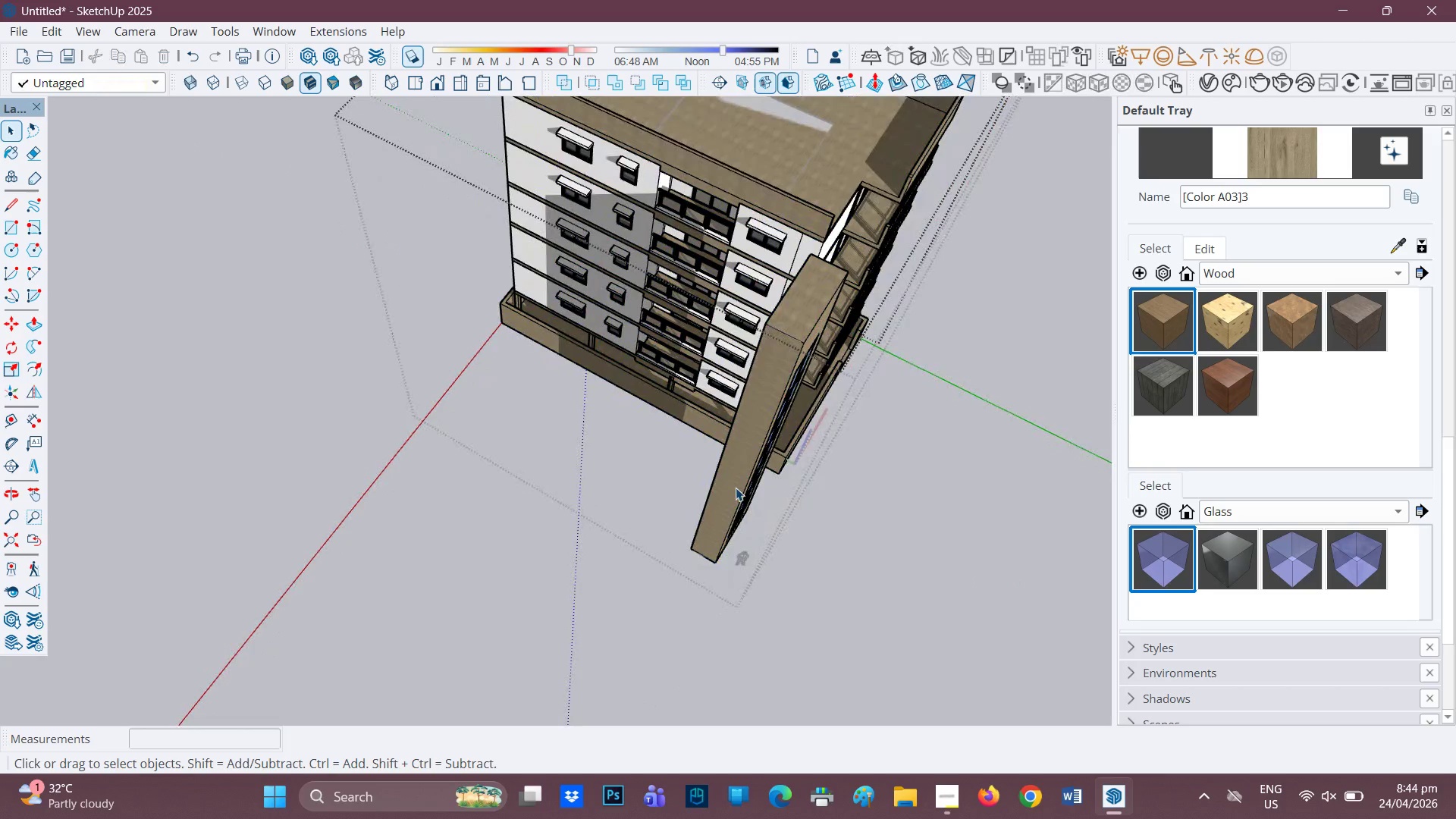 
double_click([736, 488])
 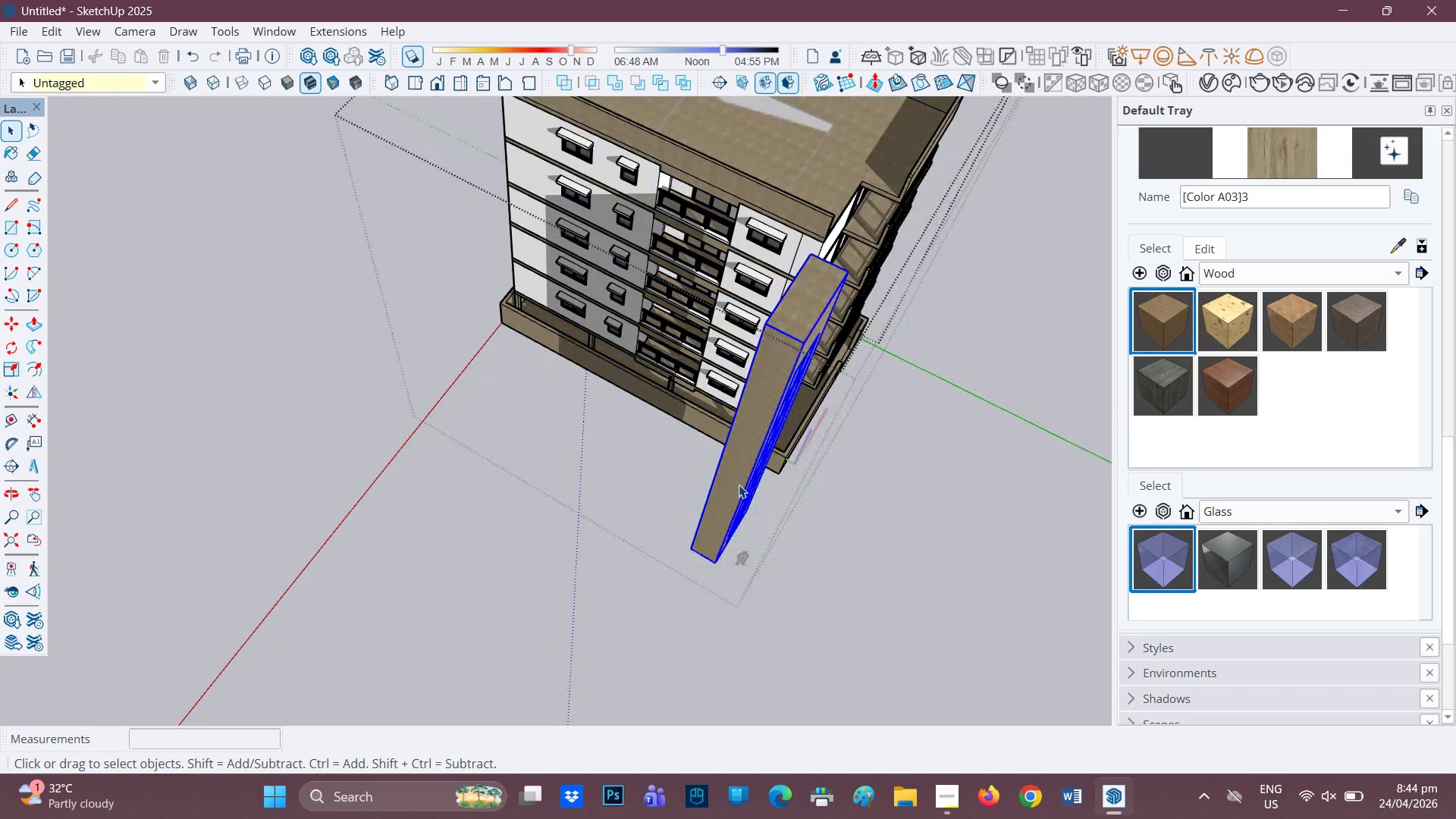 
scroll: coordinate [843, 447], scroll_direction: down, amount: 5.0
 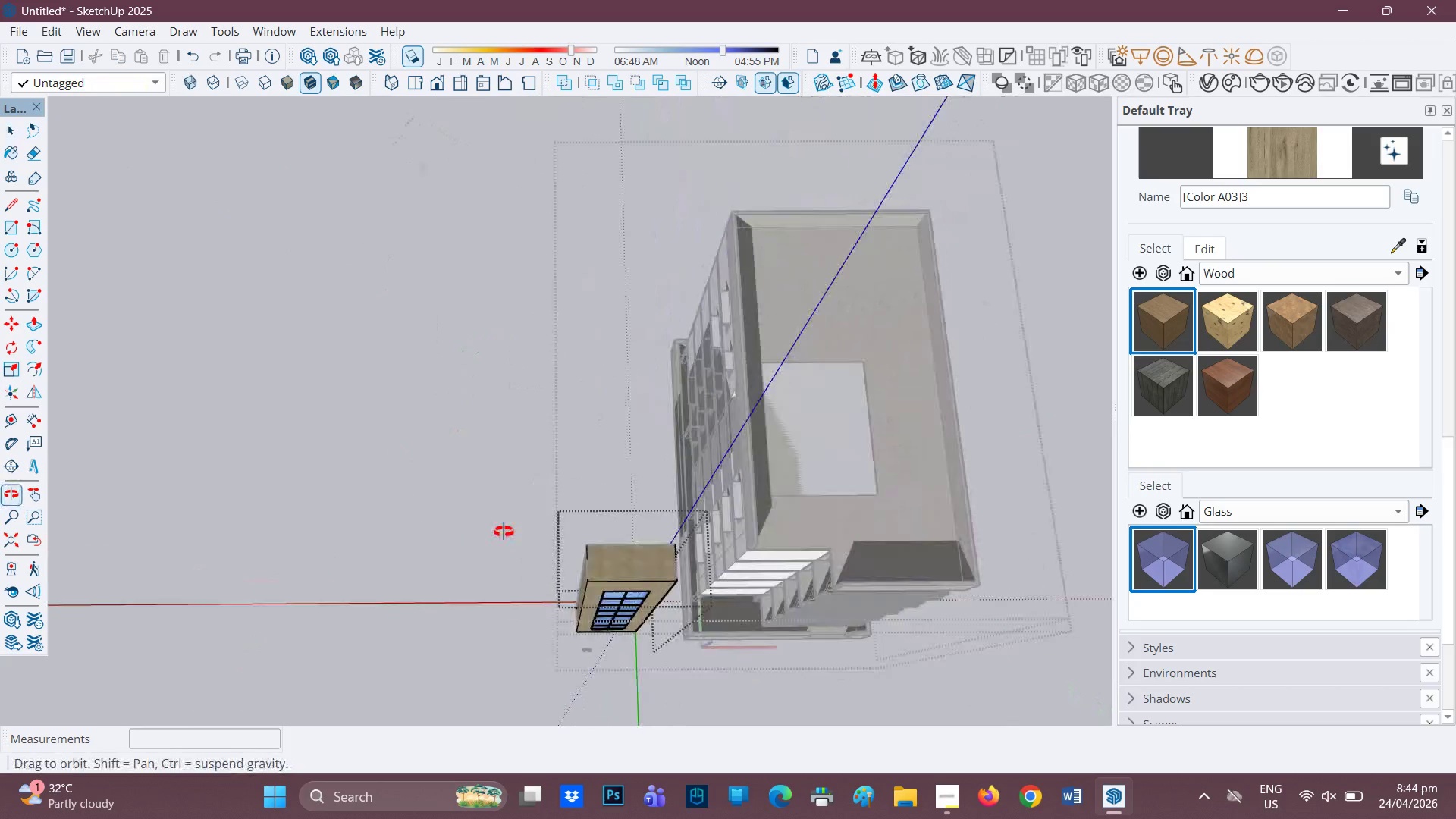 
scroll: coordinate [605, 498], scroll_direction: up, amount: 4.0
 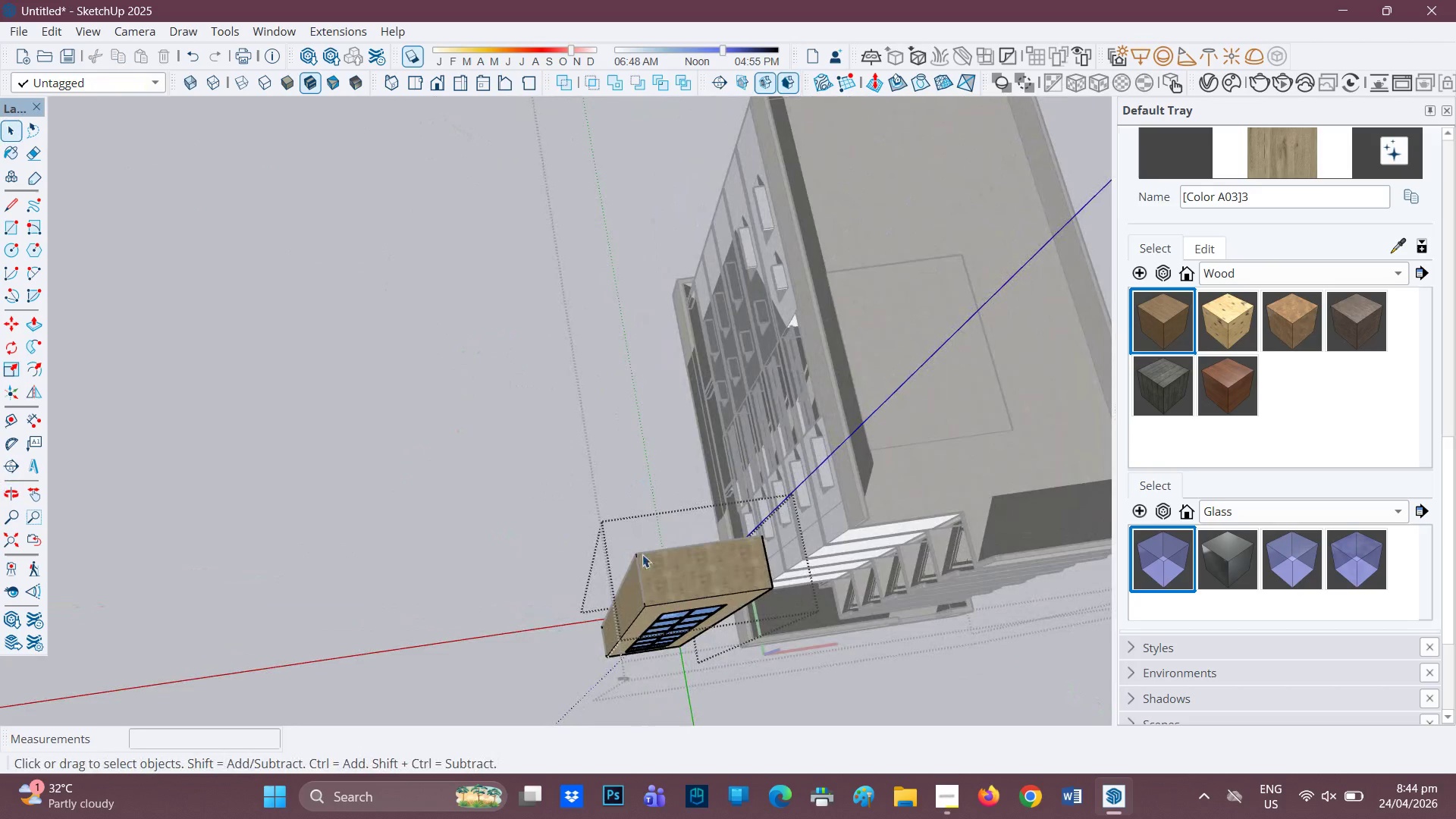 
key(Space)
 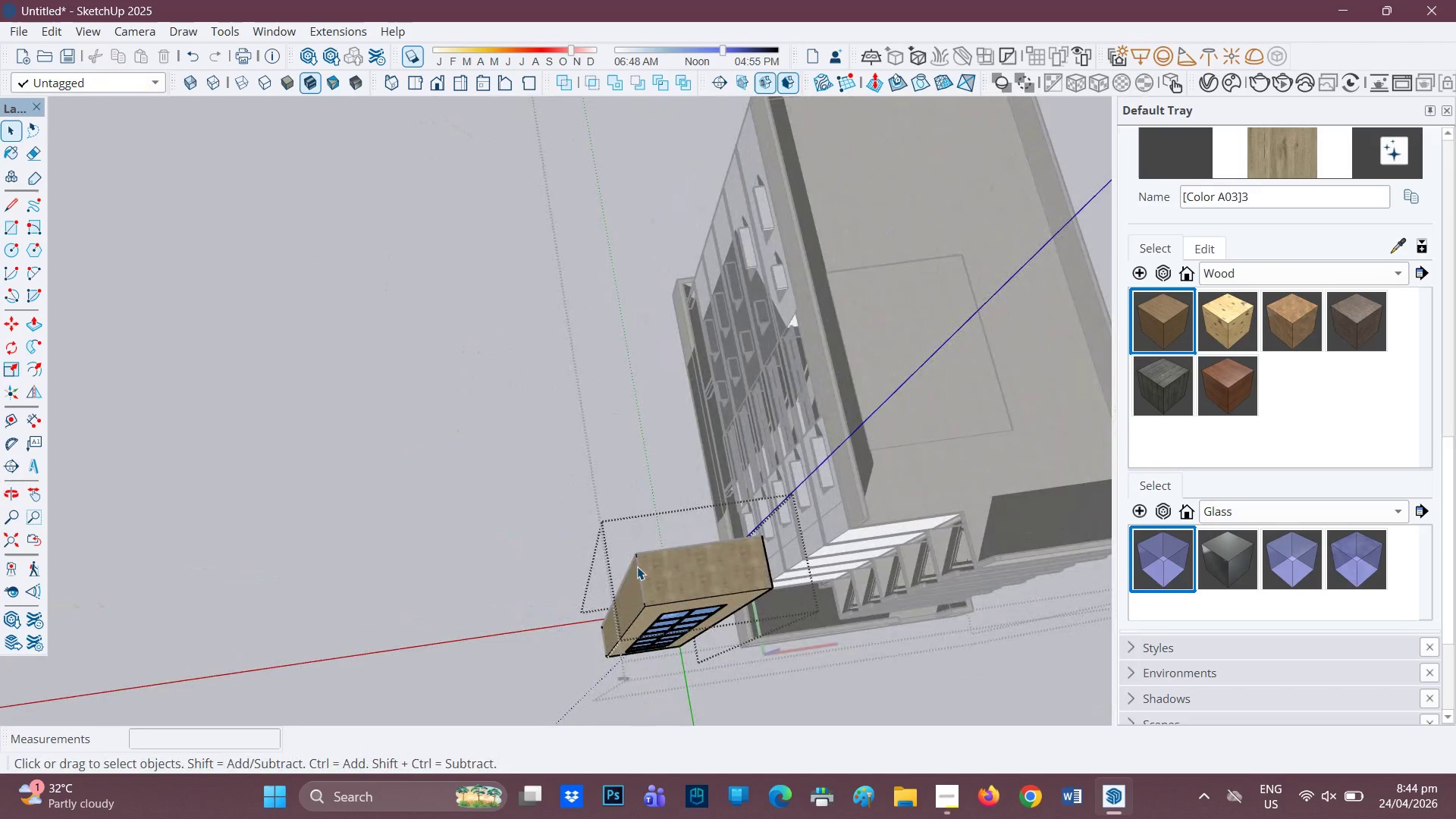 
left_click([637, 566])
 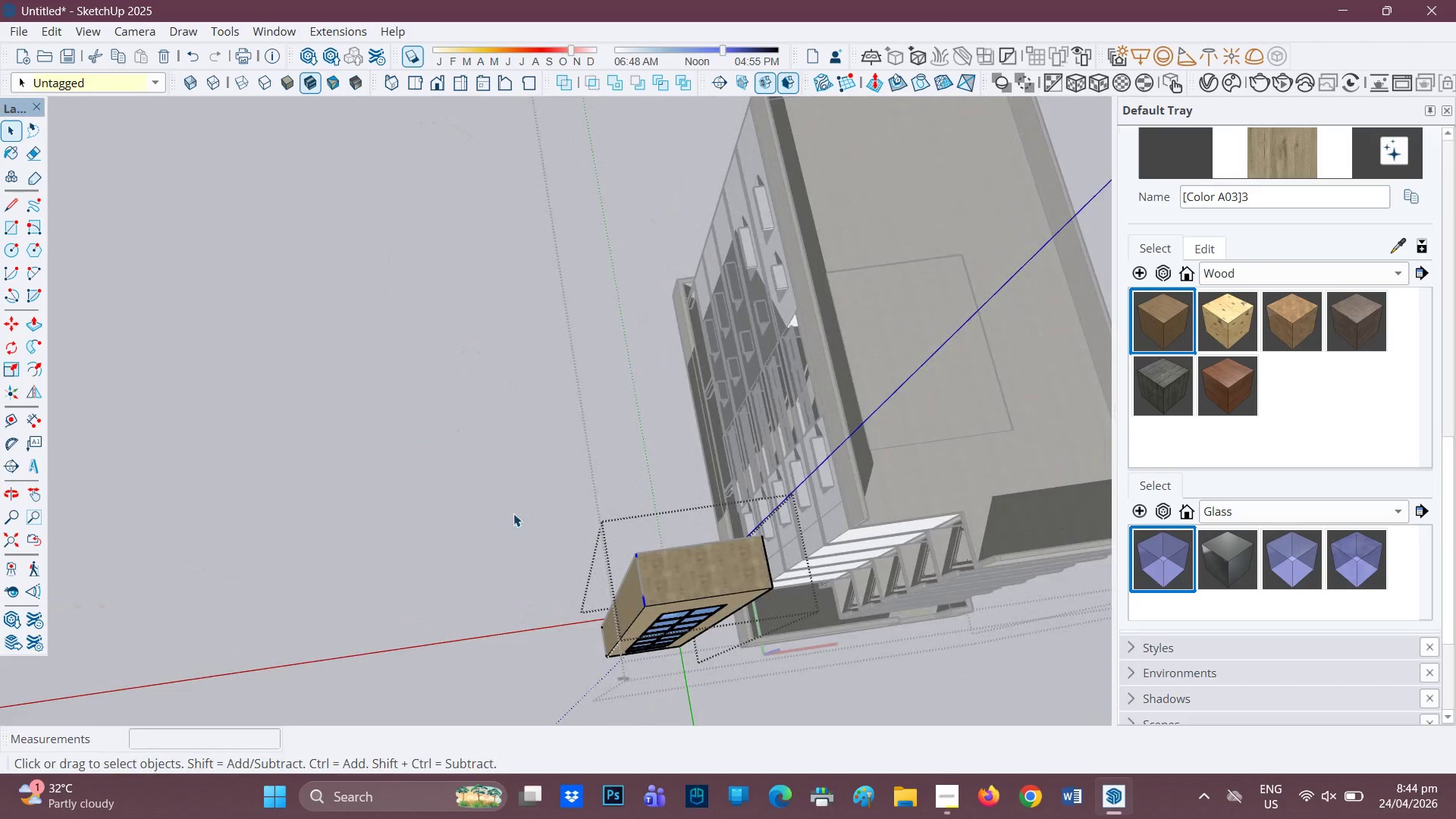 
left_click([507, 507])
 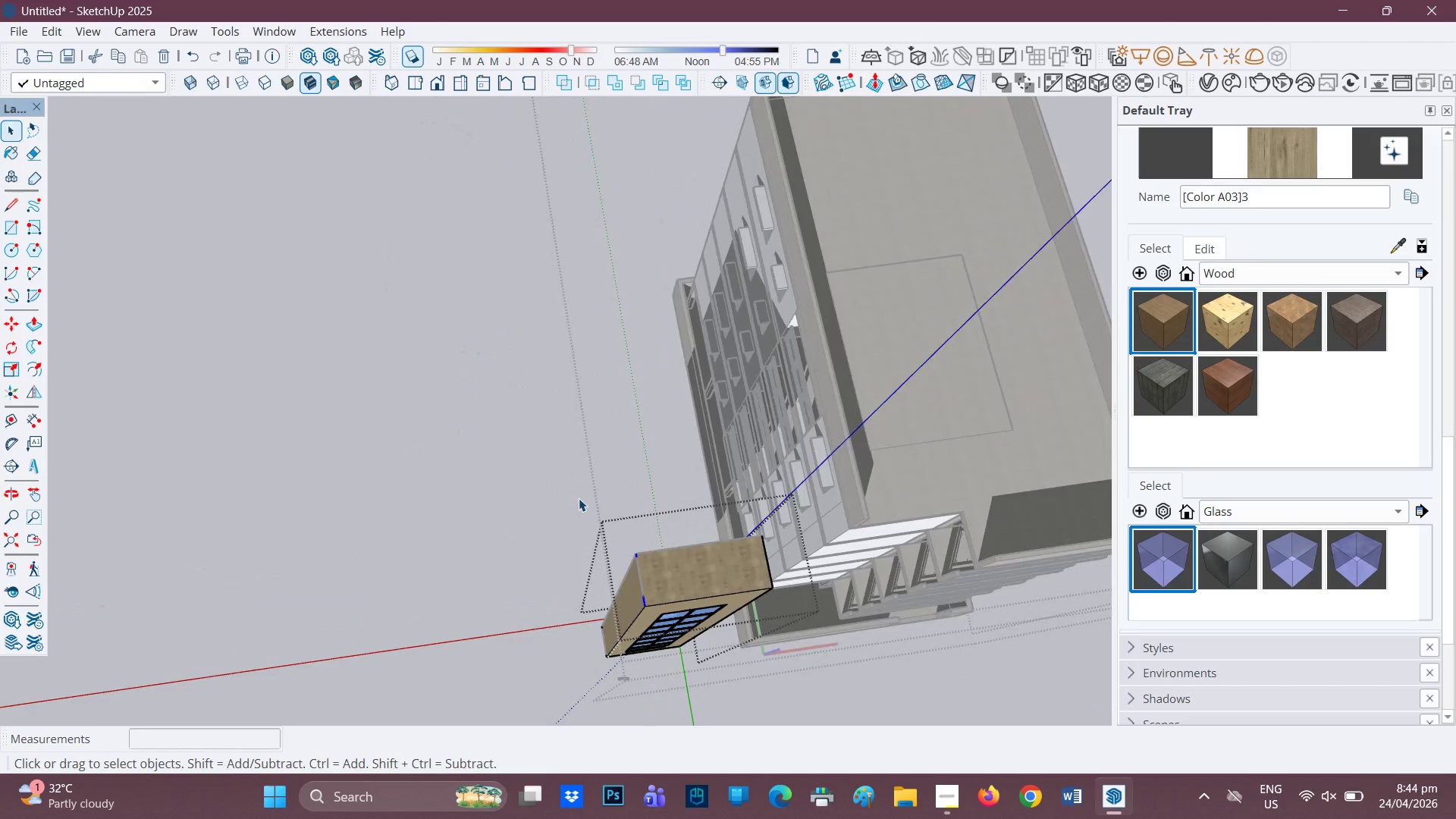 
double_click([579, 498])
 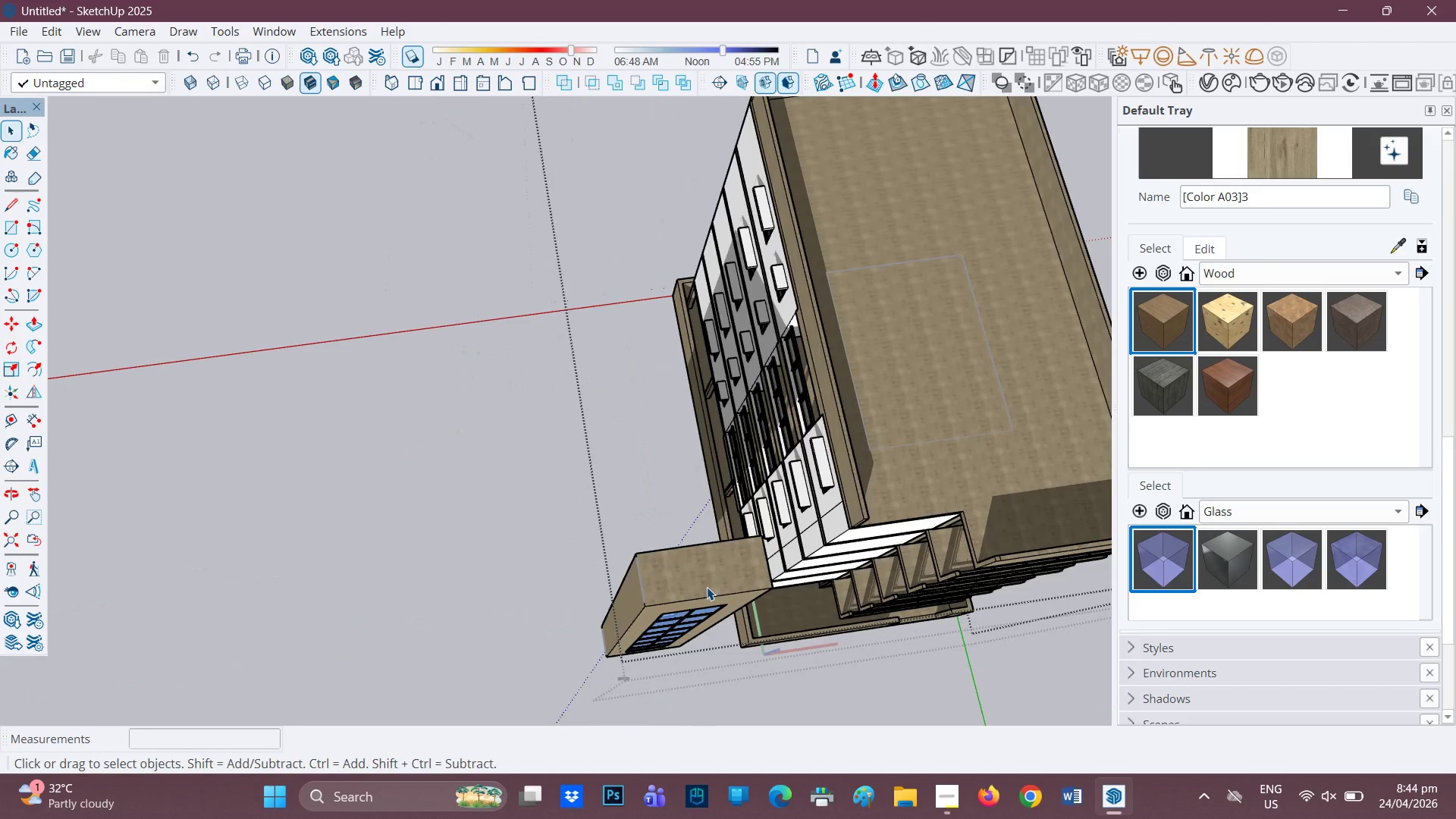 
left_click([704, 589])
 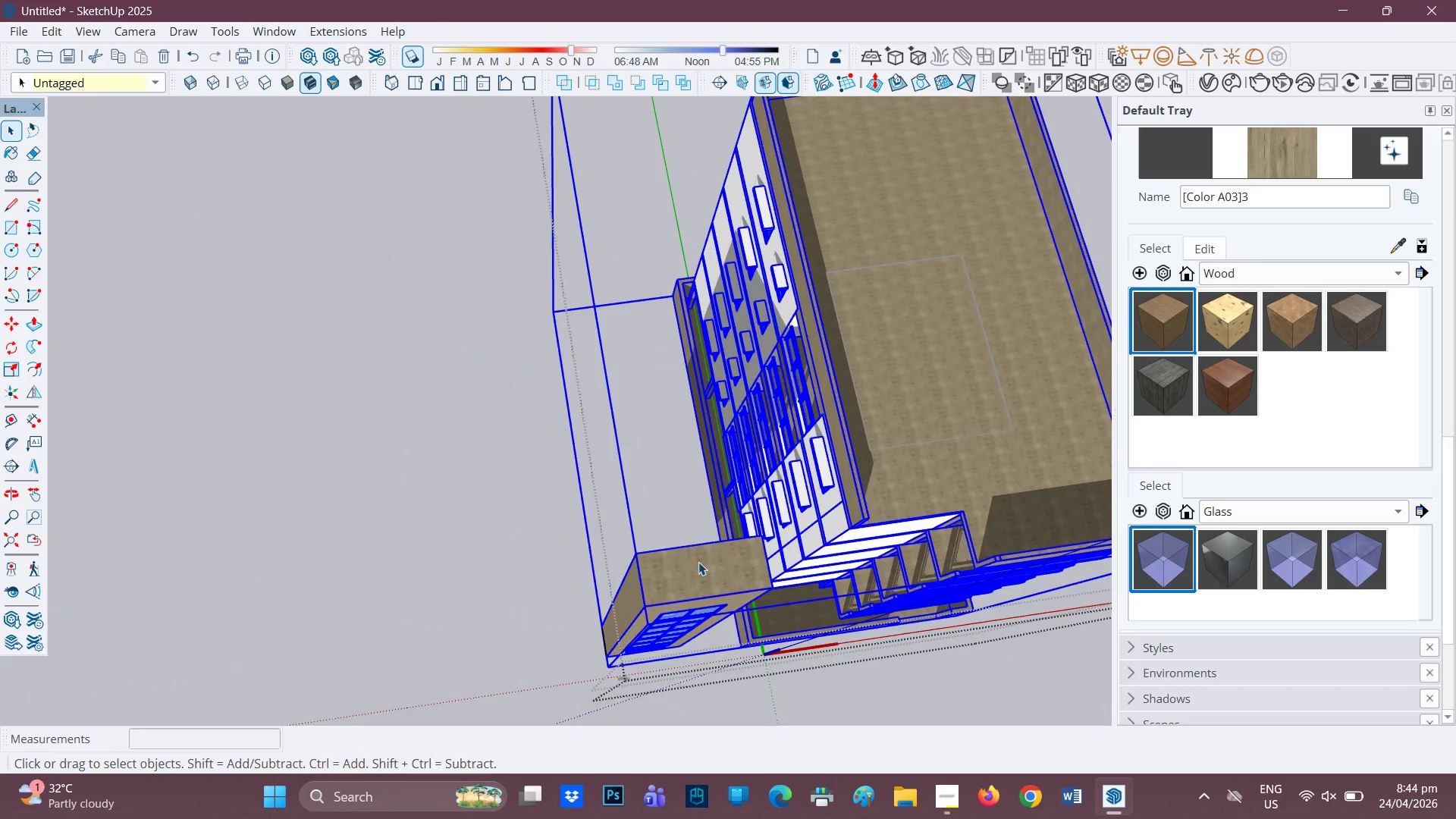 
scroll: coordinate [701, 564], scroll_direction: down, amount: 1.0
 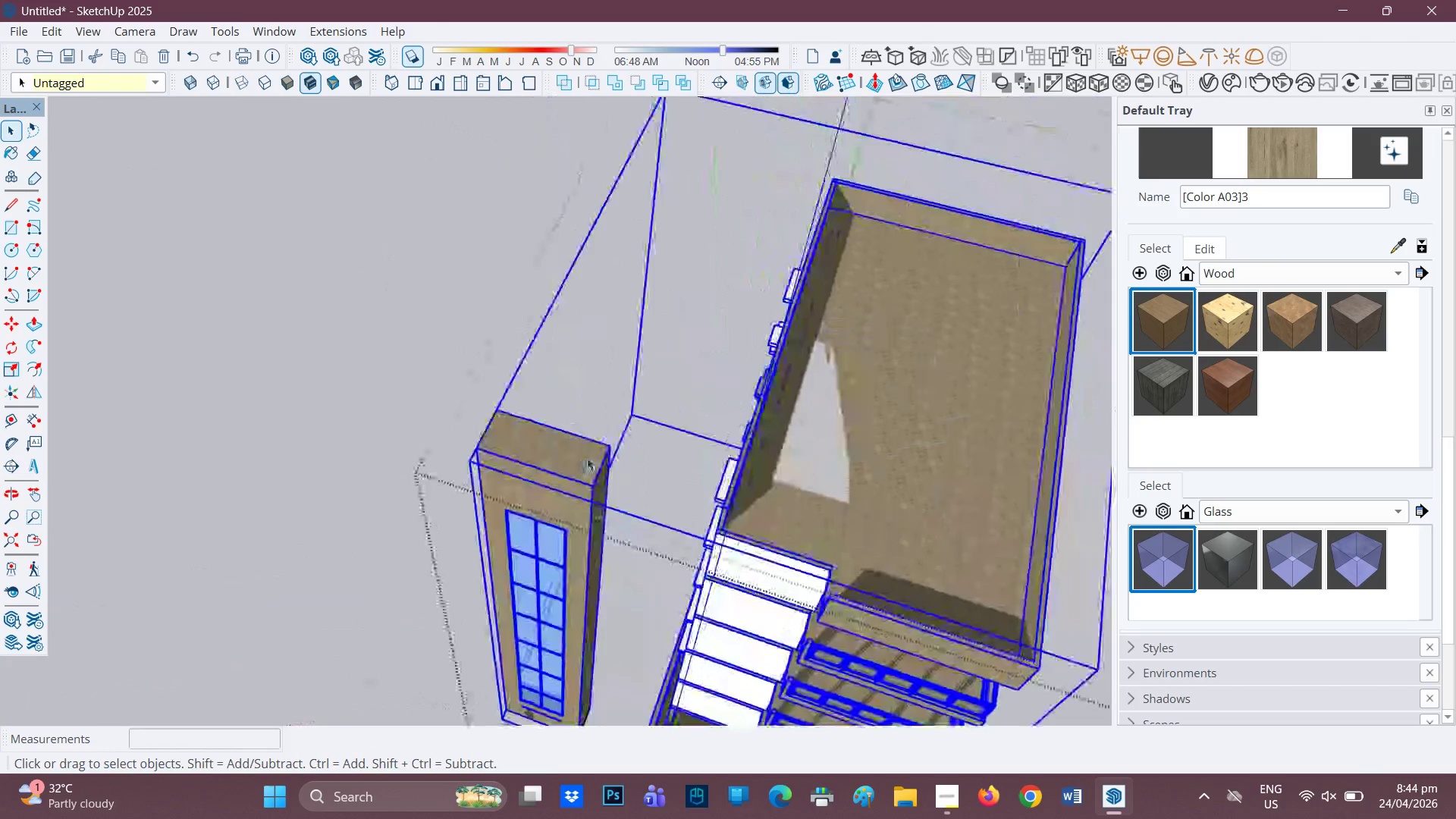 
left_click([587, 457])
 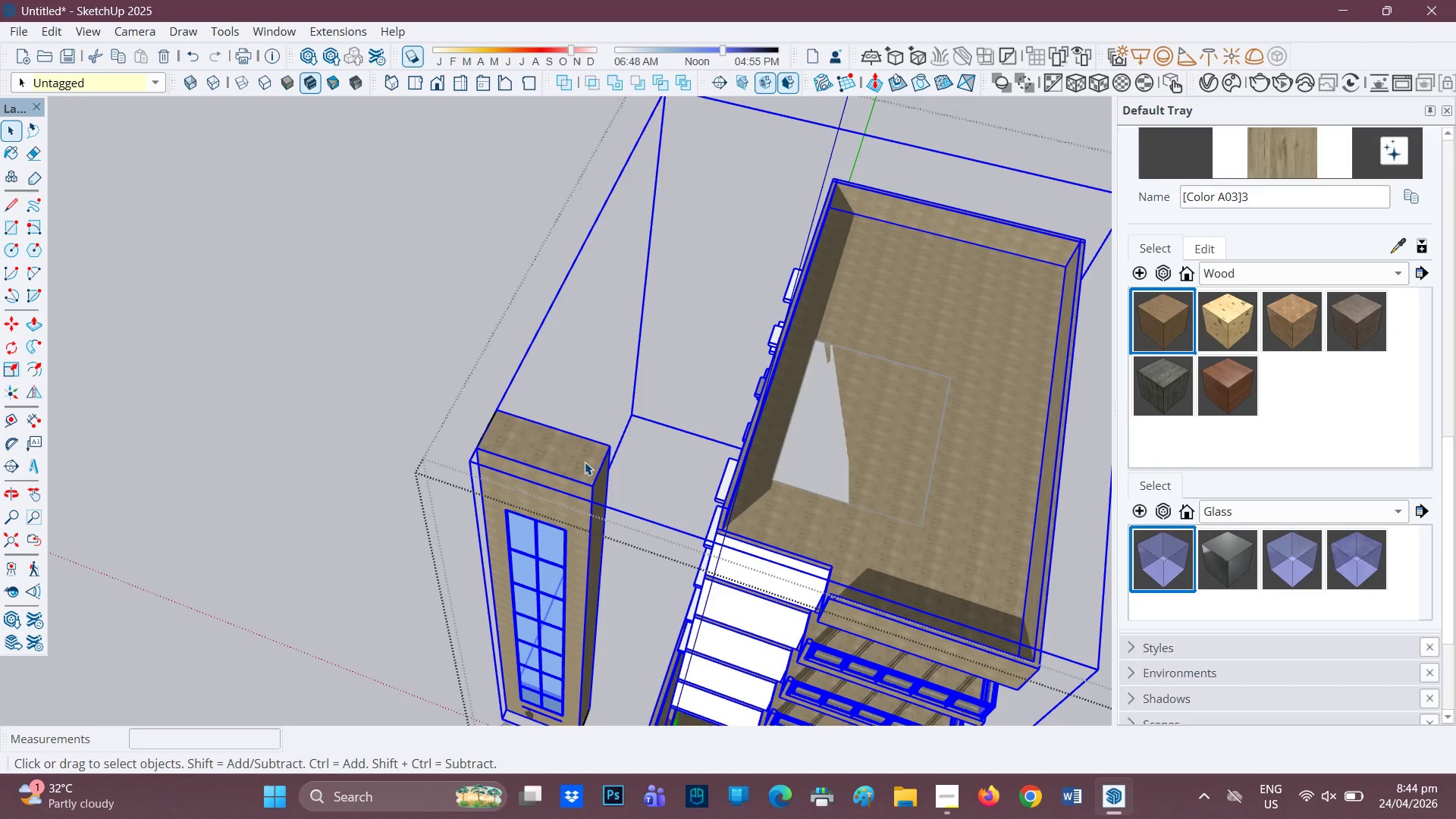 
double_click([585, 462])
 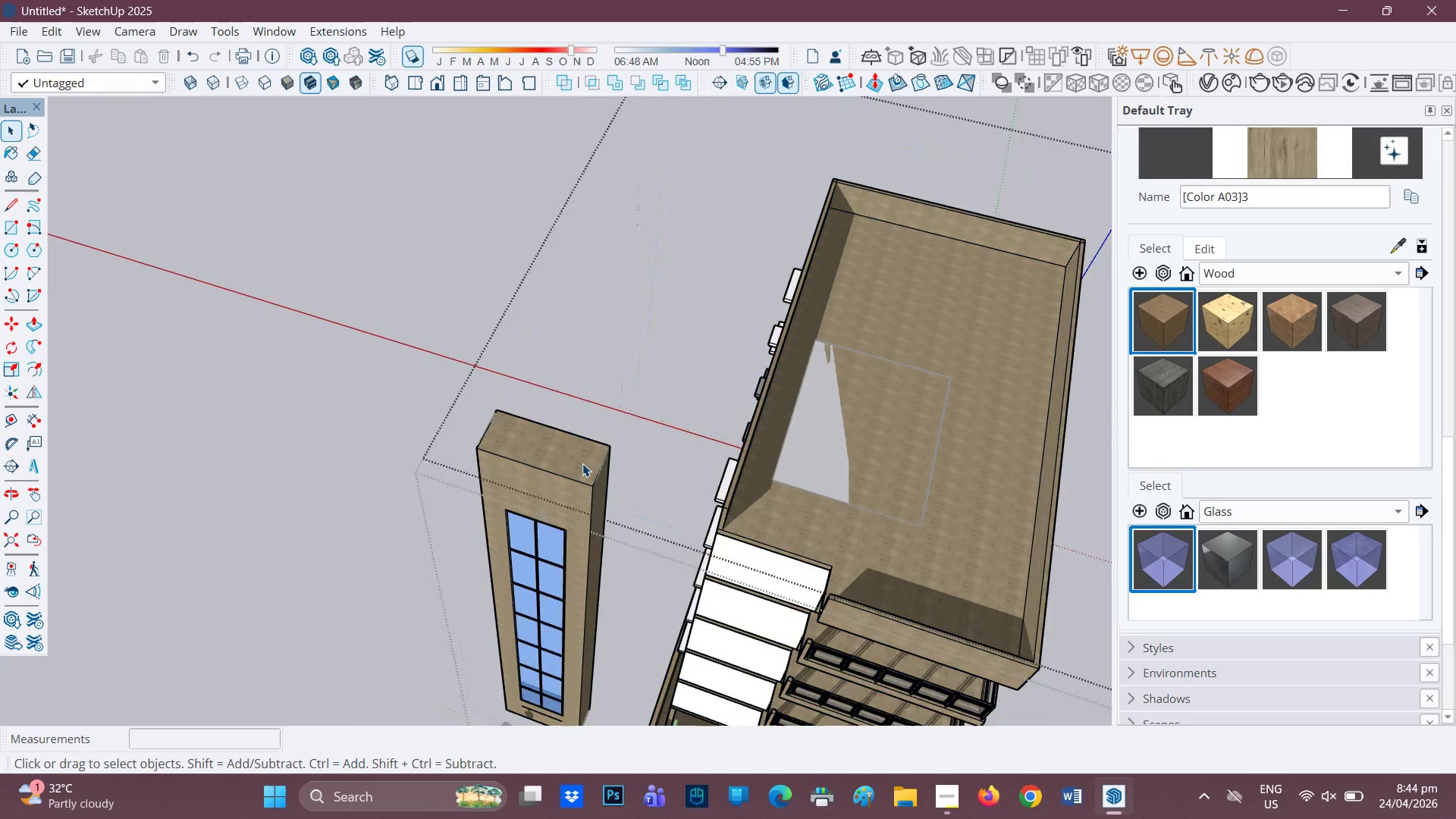 
left_click([582, 463])
 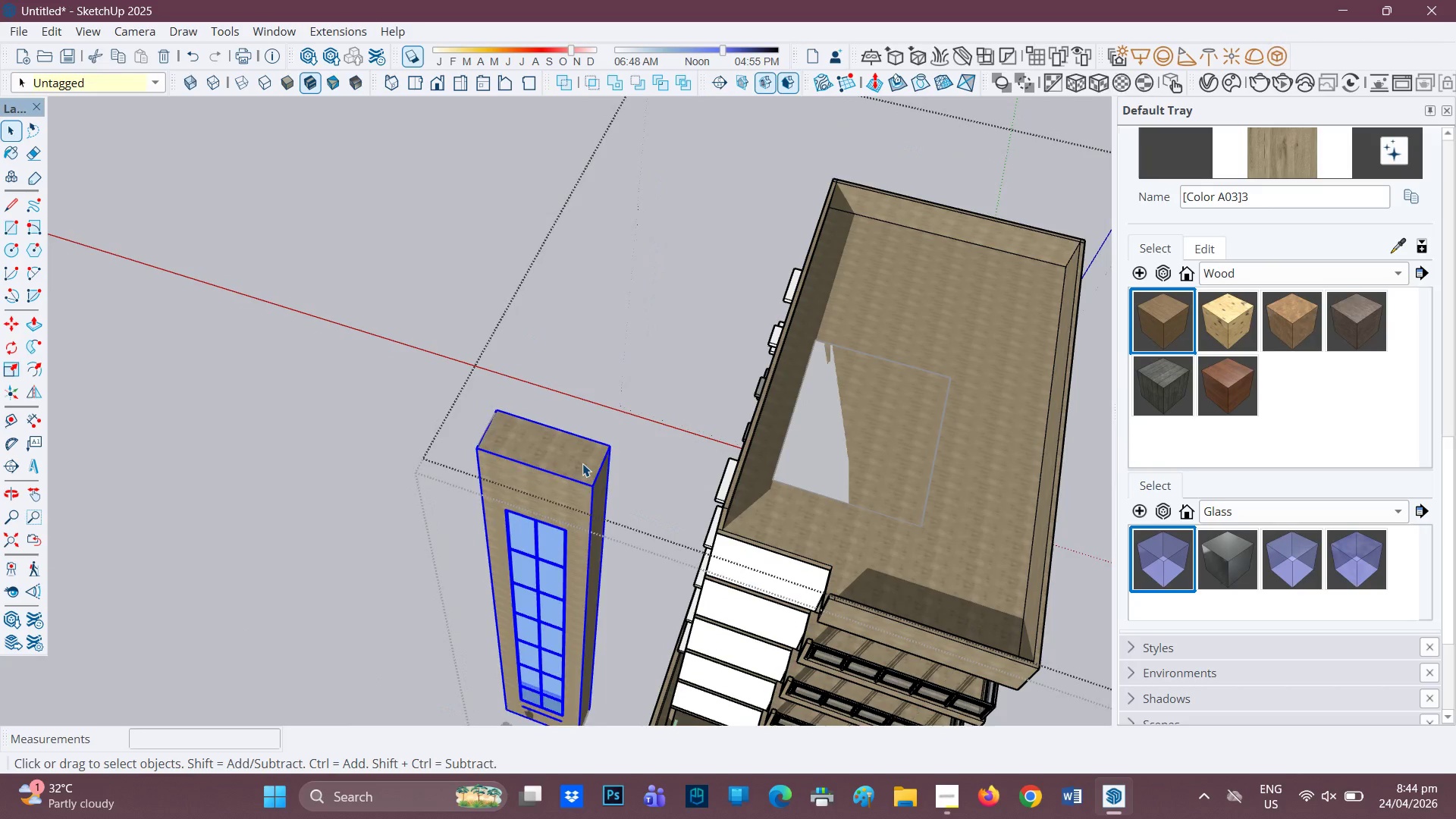 
key(M)
 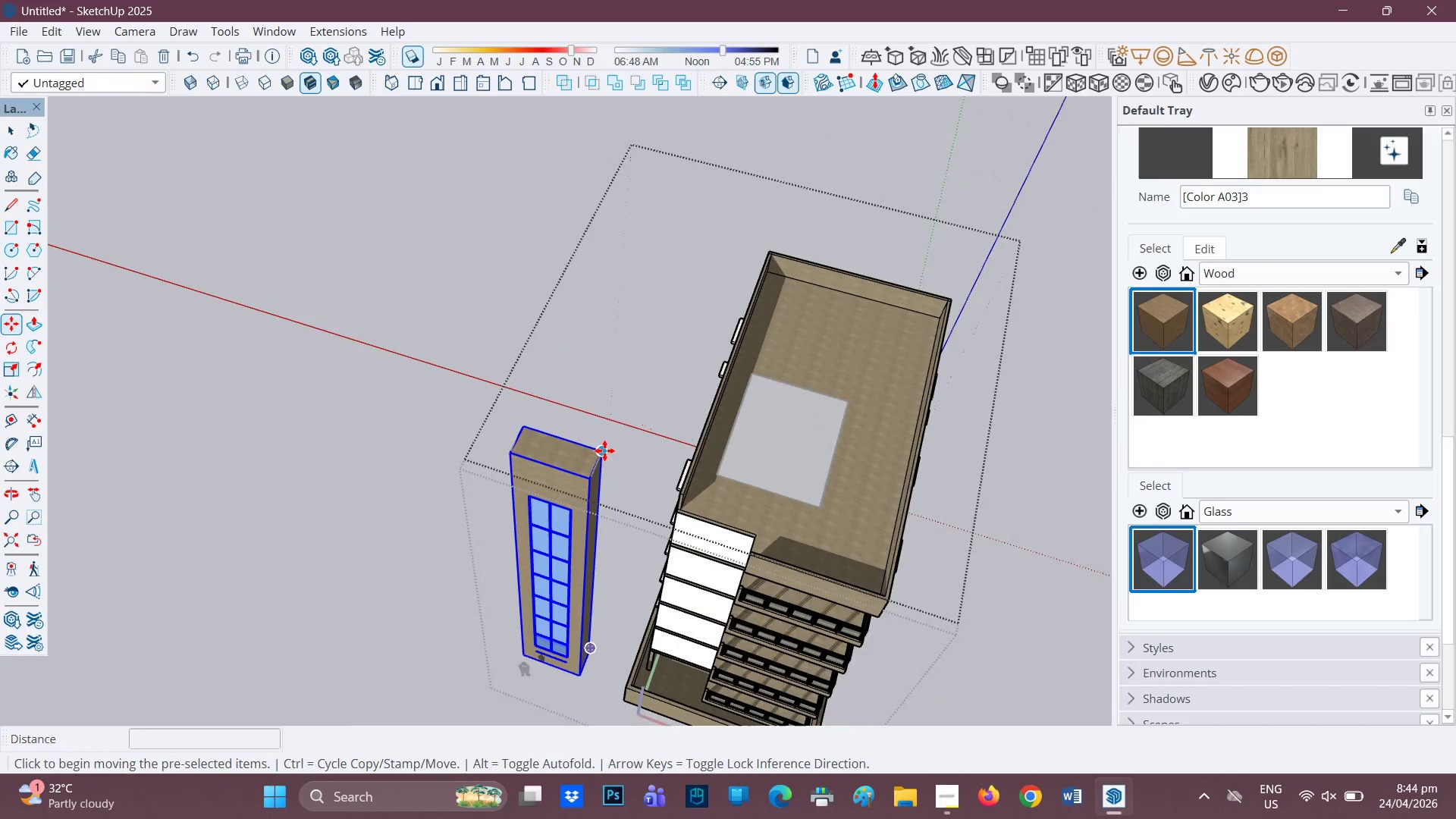 
scroll: coordinate [584, 462], scroll_direction: down, amount: 4.0
 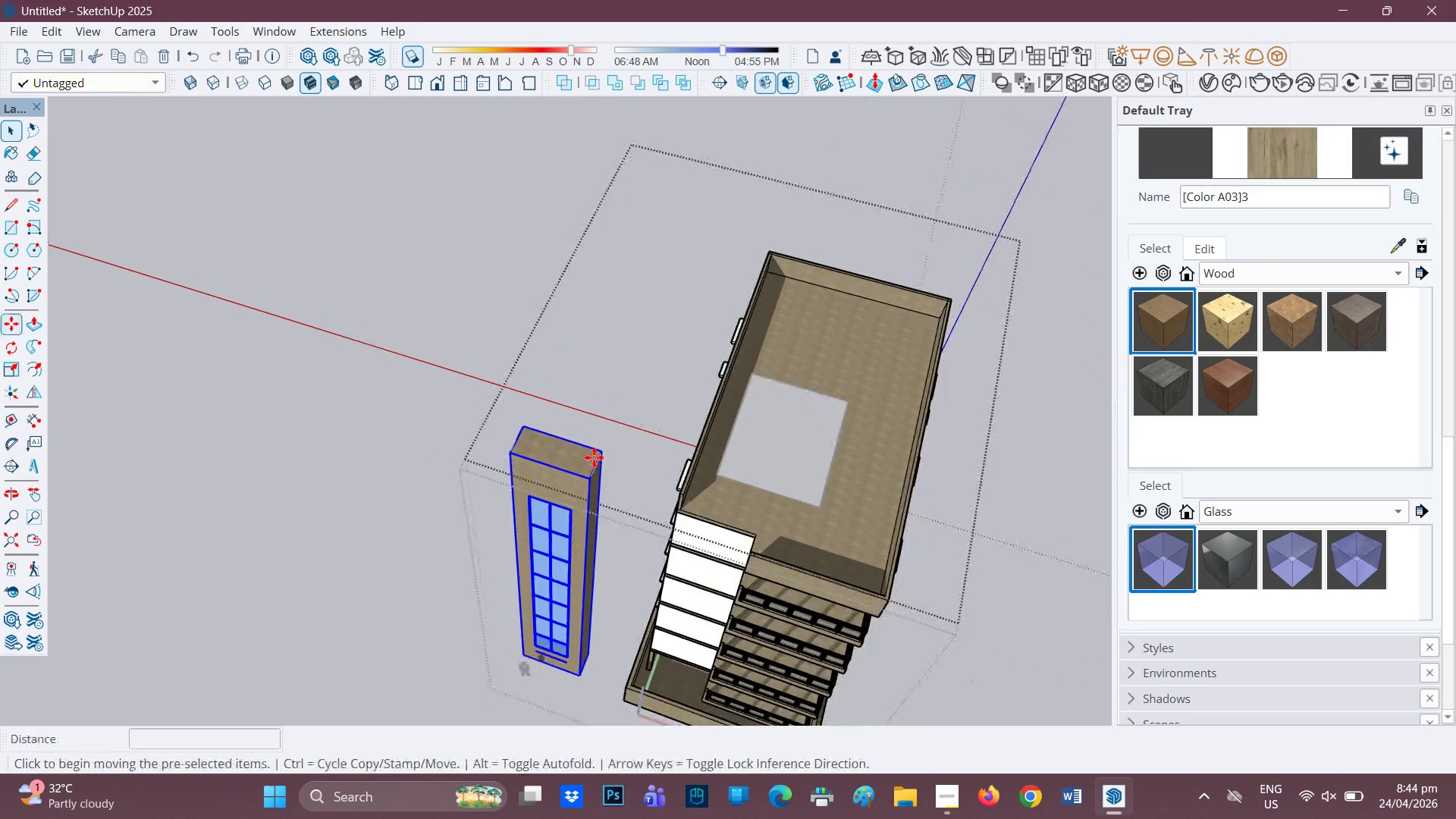 
left_click([604, 450])
 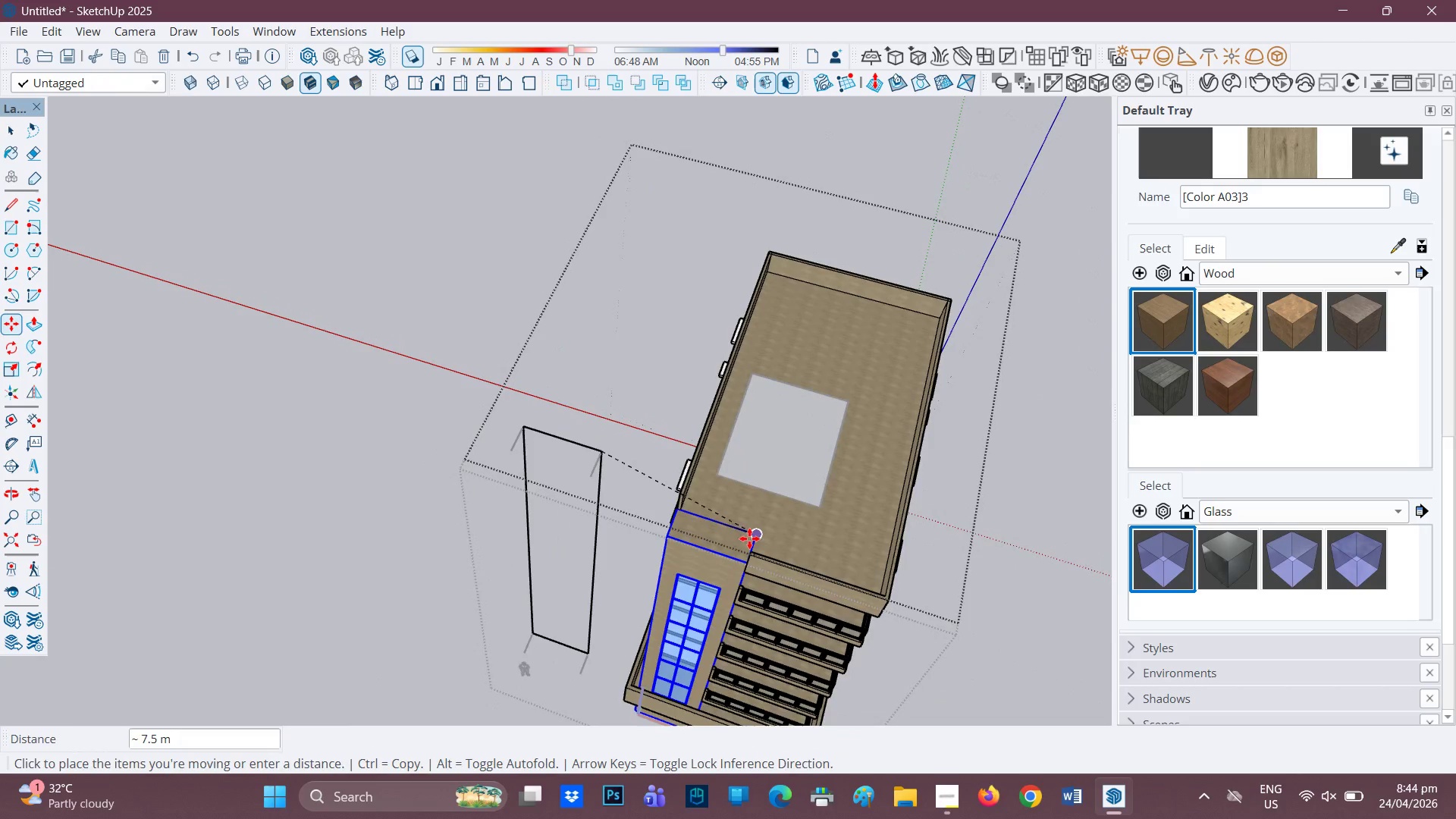 
scroll: coordinate [570, 507], scroll_direction: down, amount: 5.0
 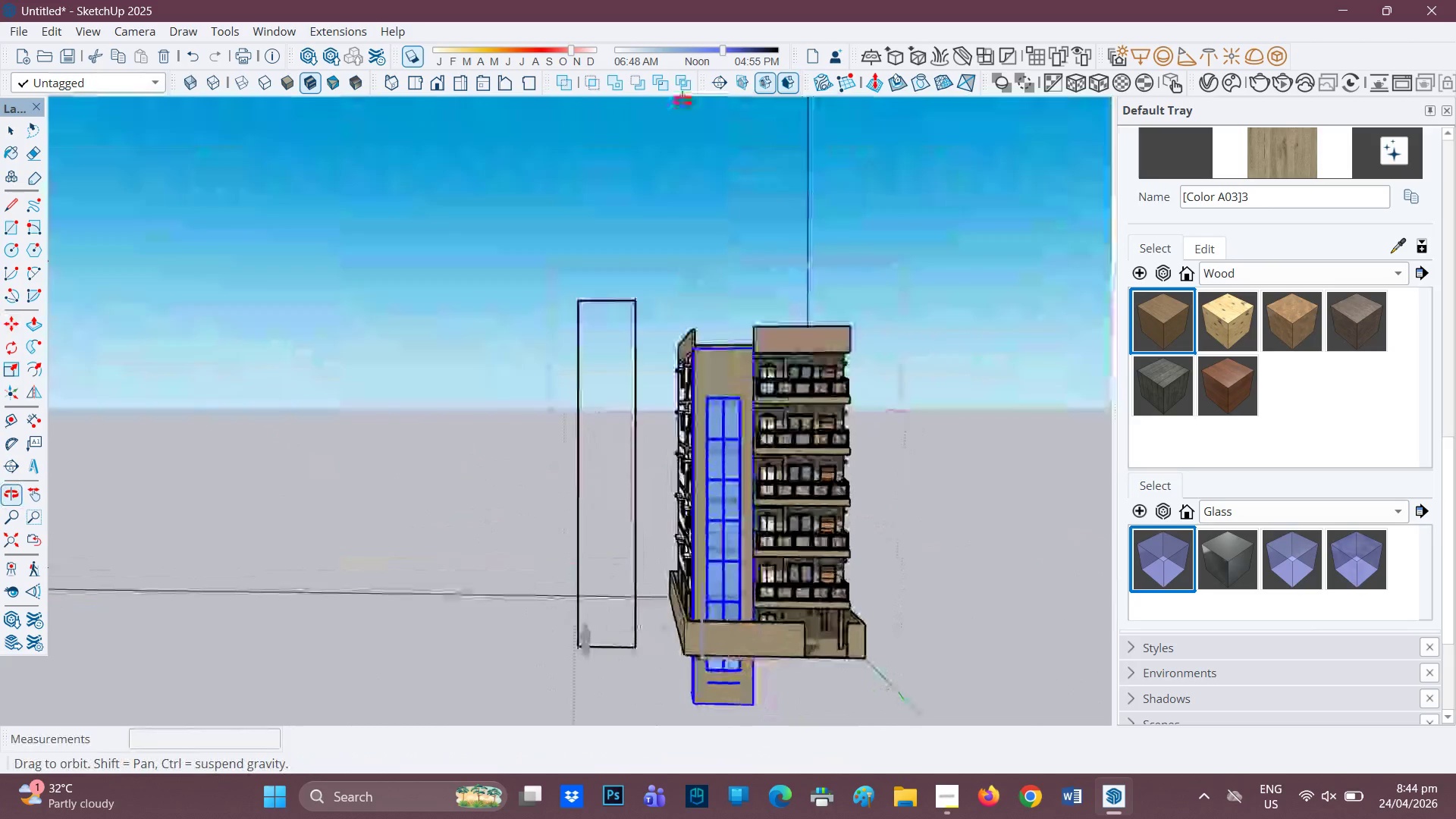 
scroll: coordinate [557, 355], scroll_direction: up, amount: 17.0
 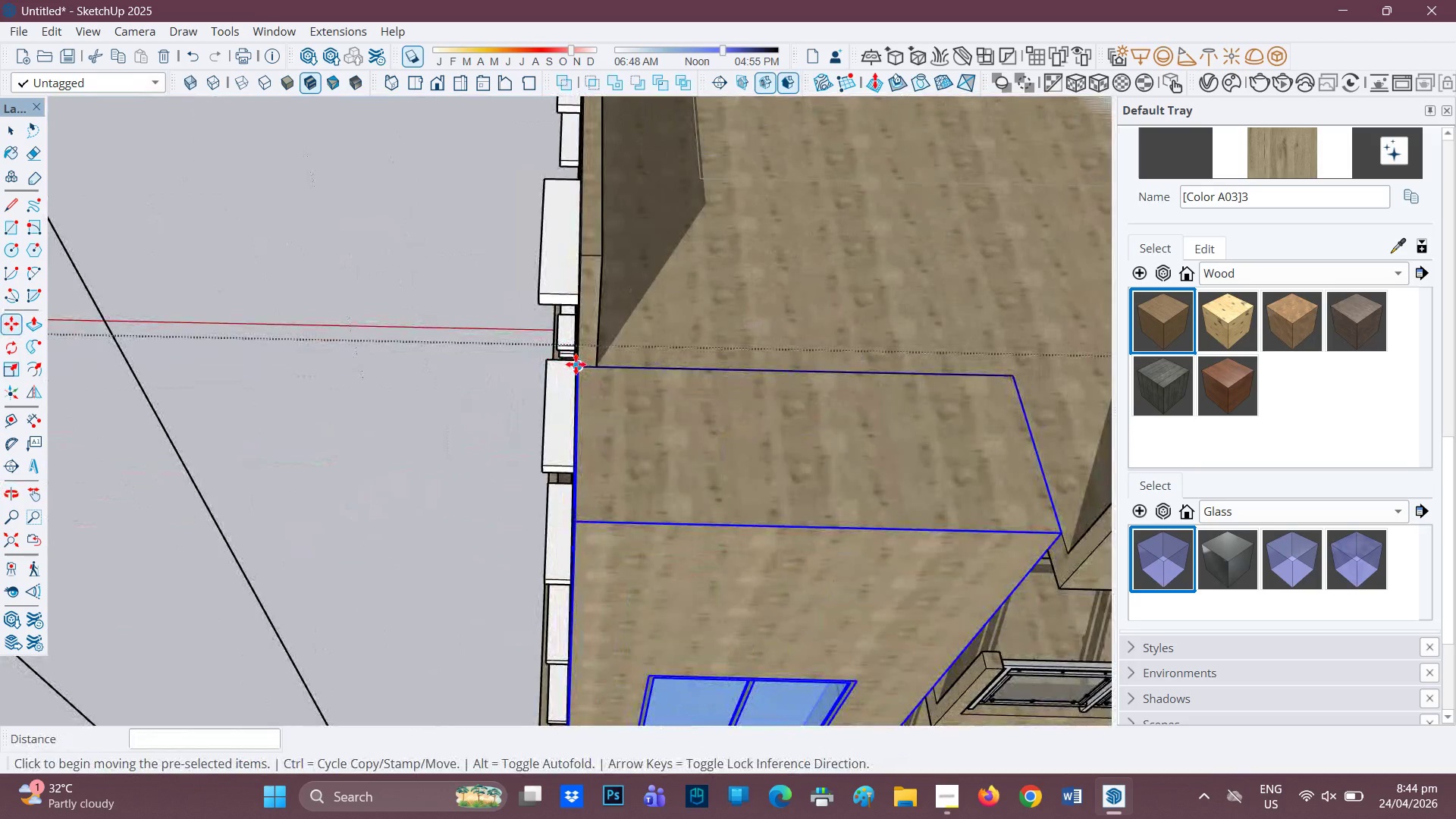 
left_click([576, 365])
 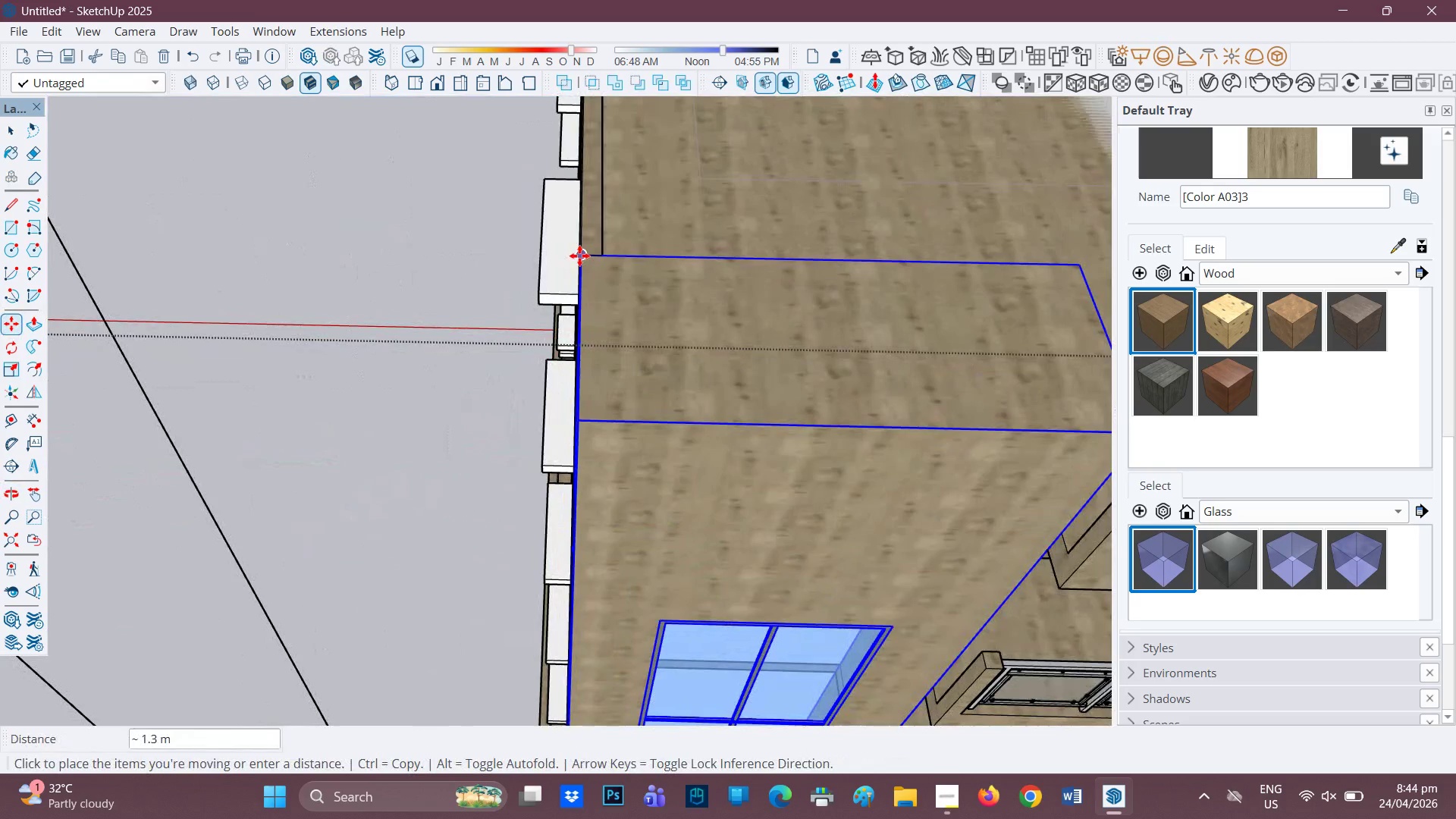 
scroll: coordinate [761, 422], scroll_direction: down, amount: 16.0
 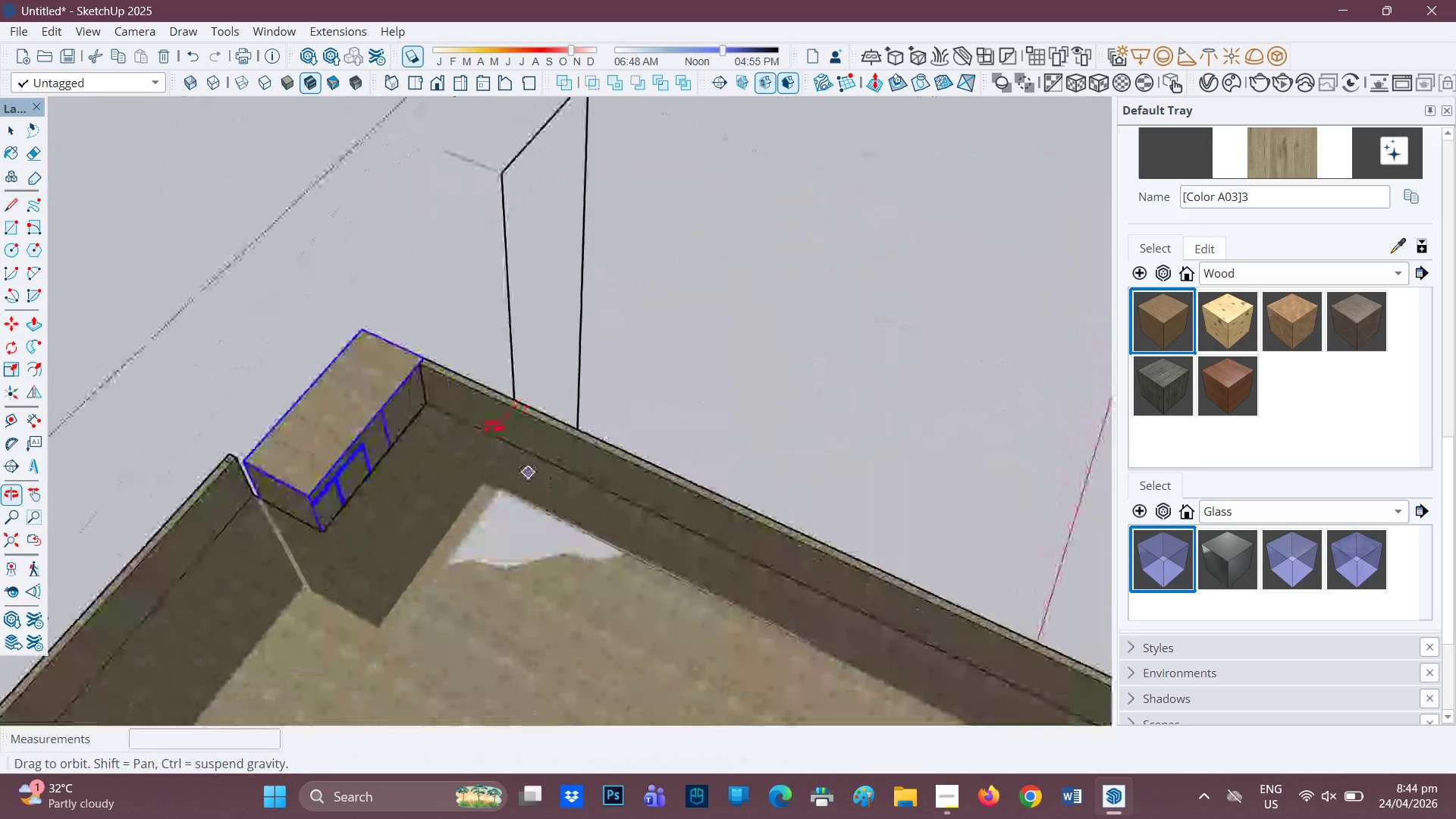 
scroll: coordinate [369, 429], scroll_direction: up, amount: 10.0
 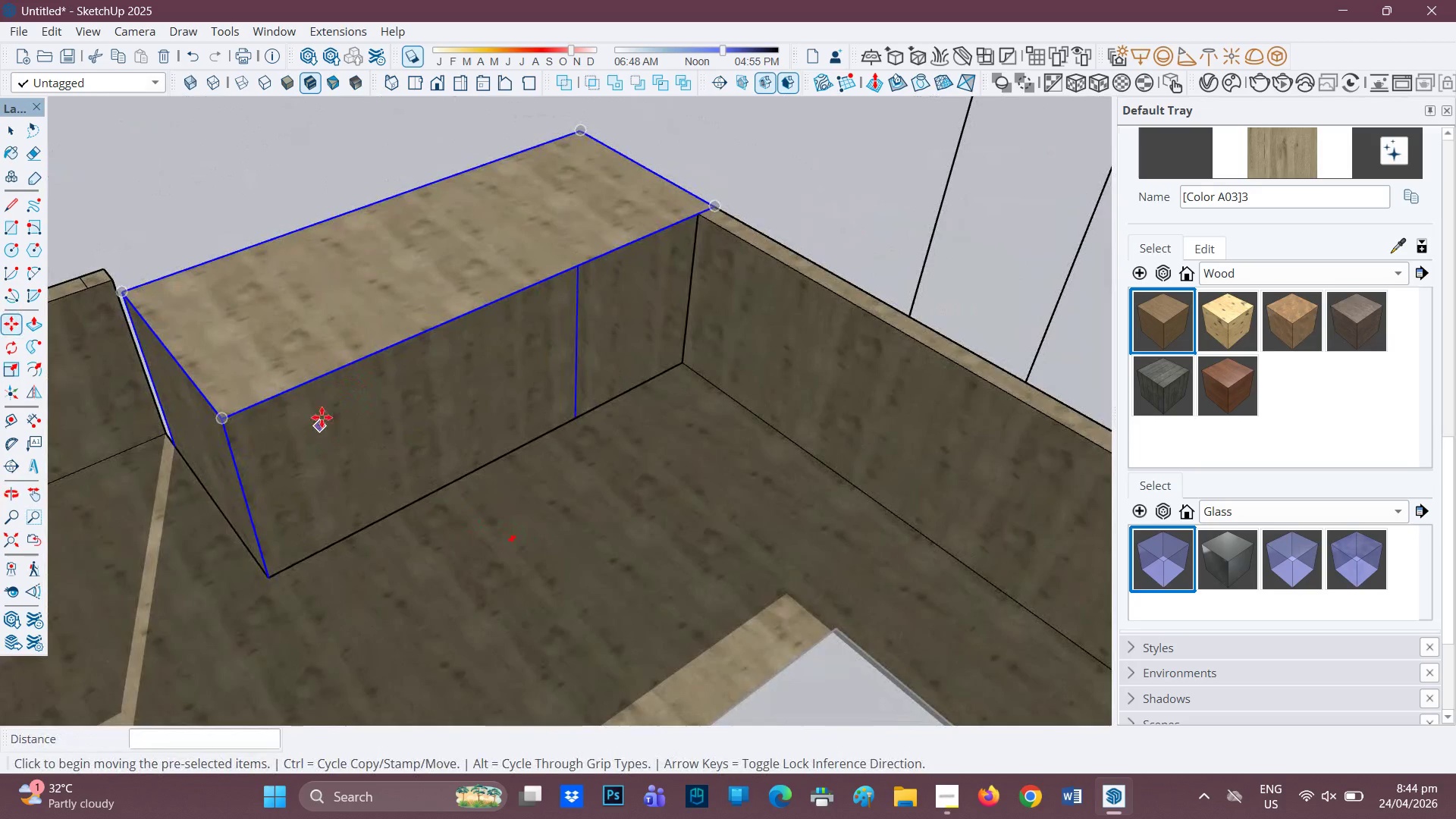 
key(Space)
 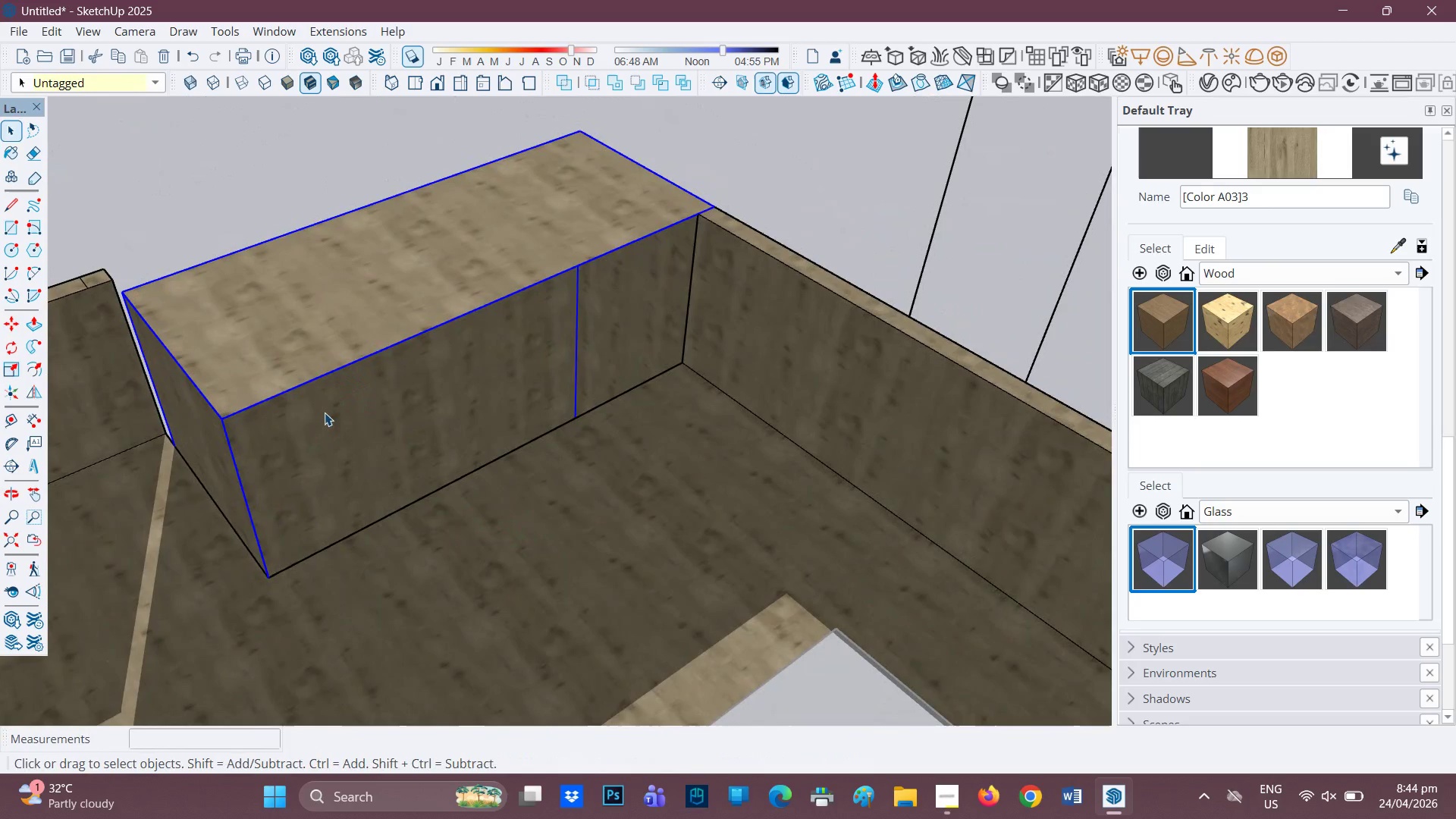 
double_click([325, 413])
 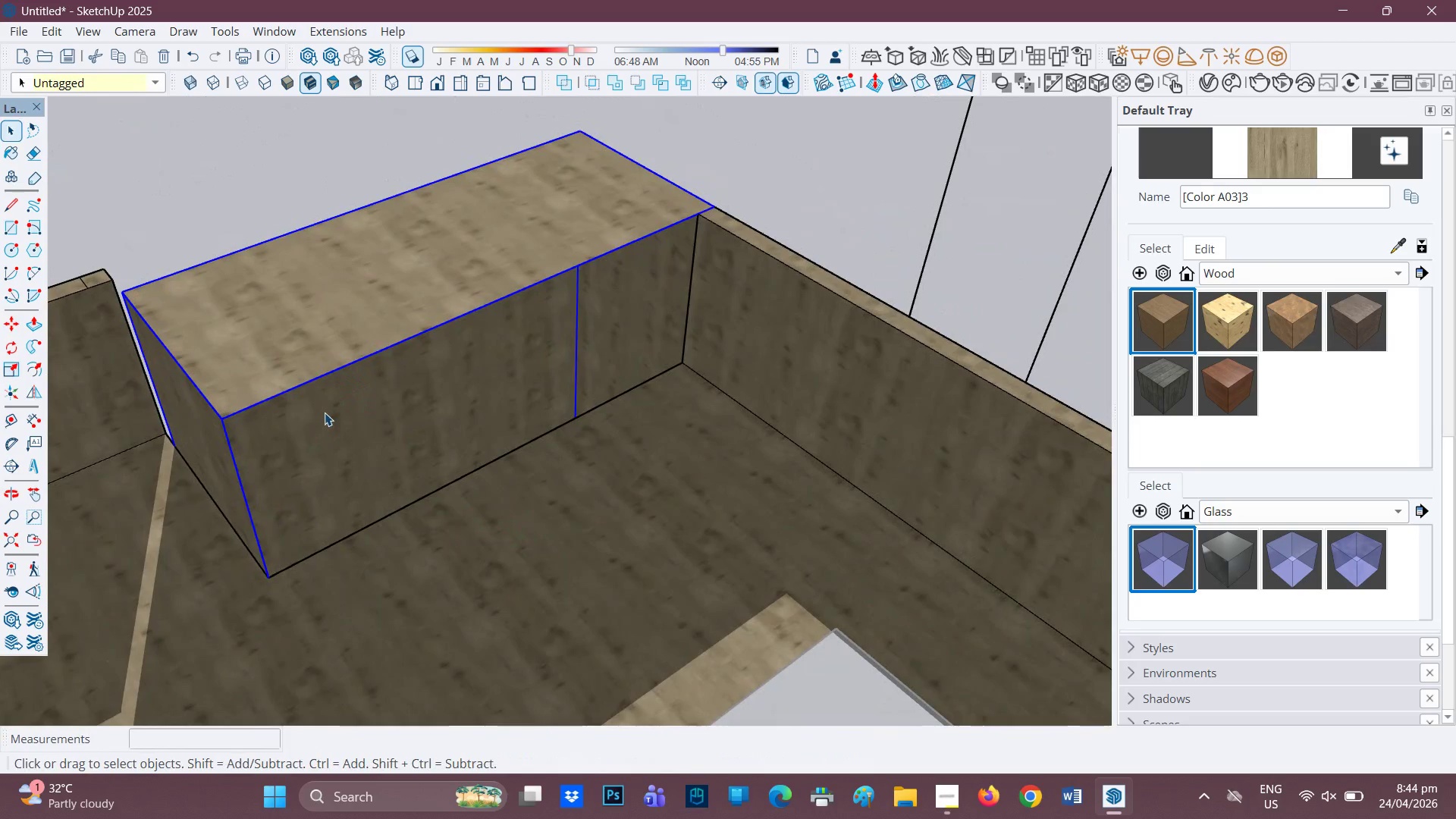 
triple_click([325, 413])
 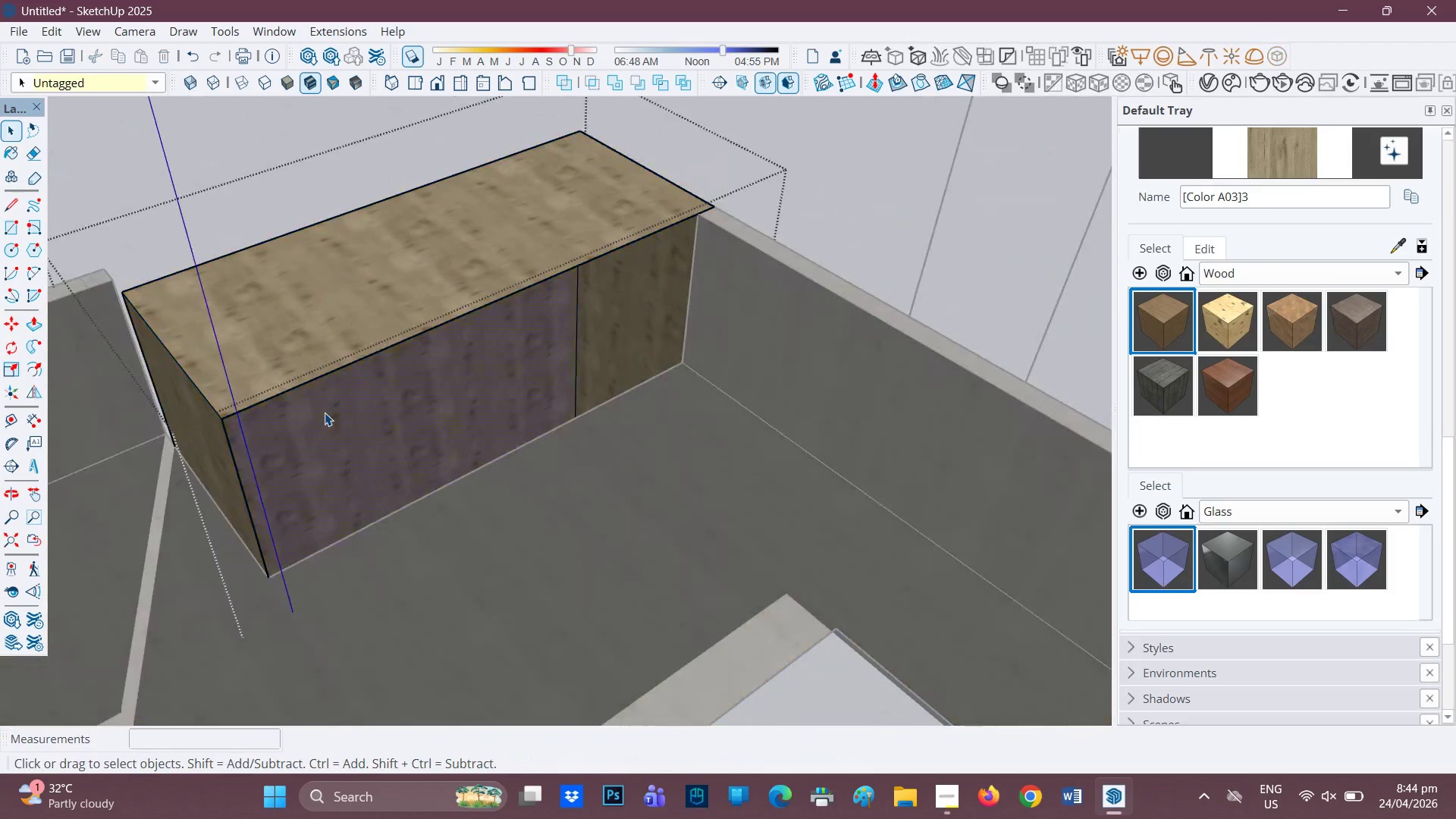 
left_click([325, 413])
 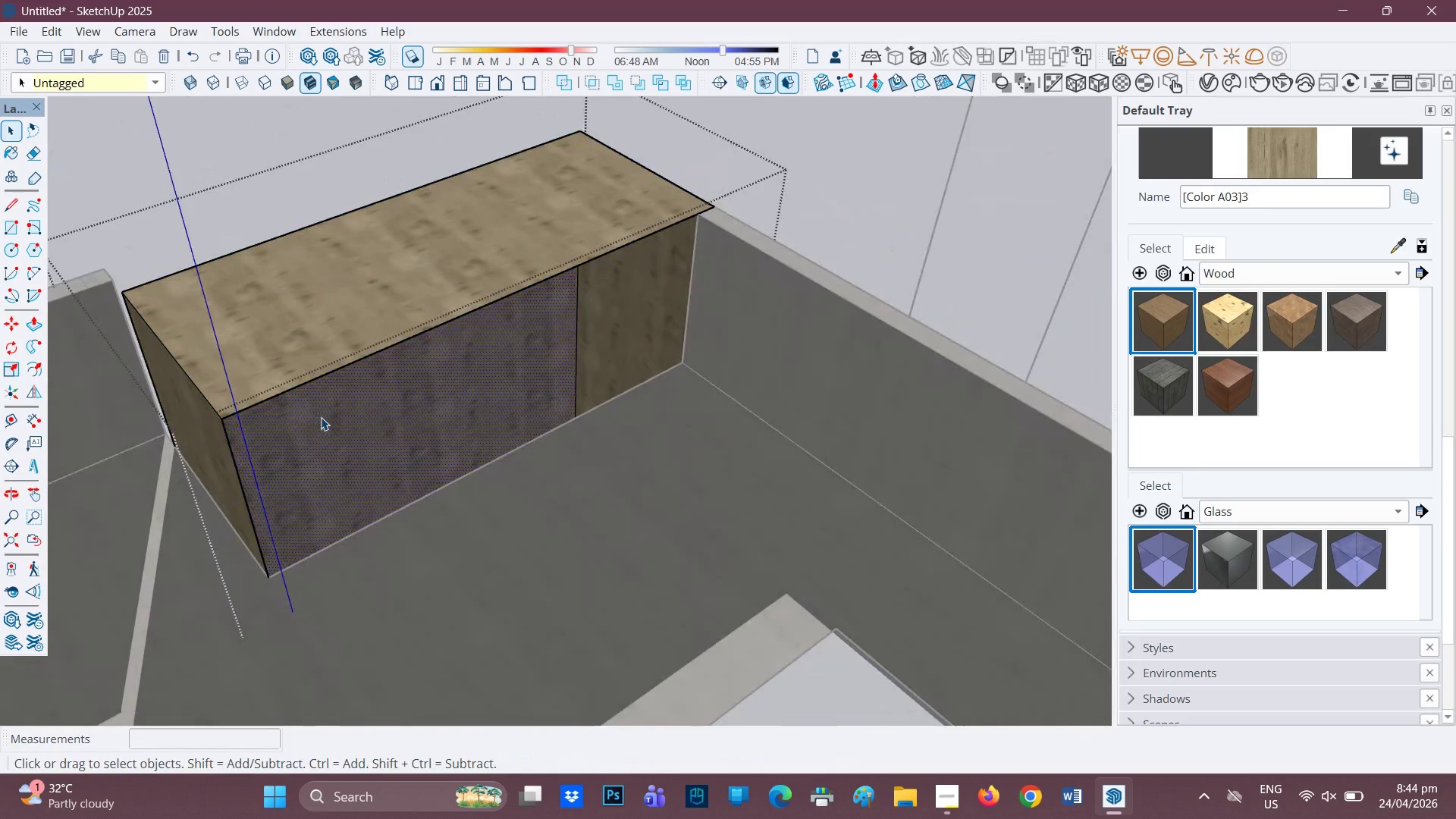 
scroll: coordinate [335, 424], scroll_direction: down, amount: 1.0
 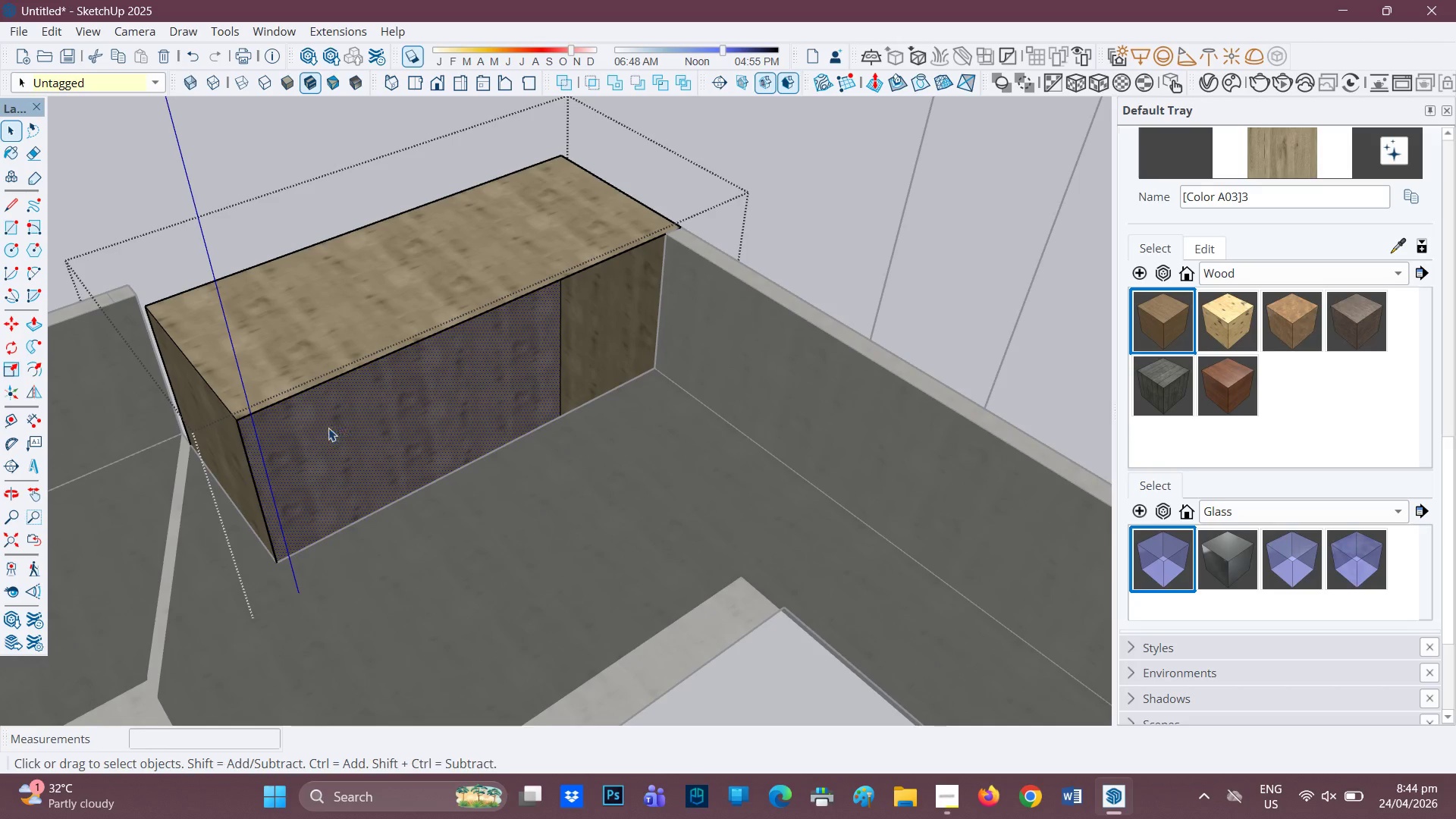 
type(er)
 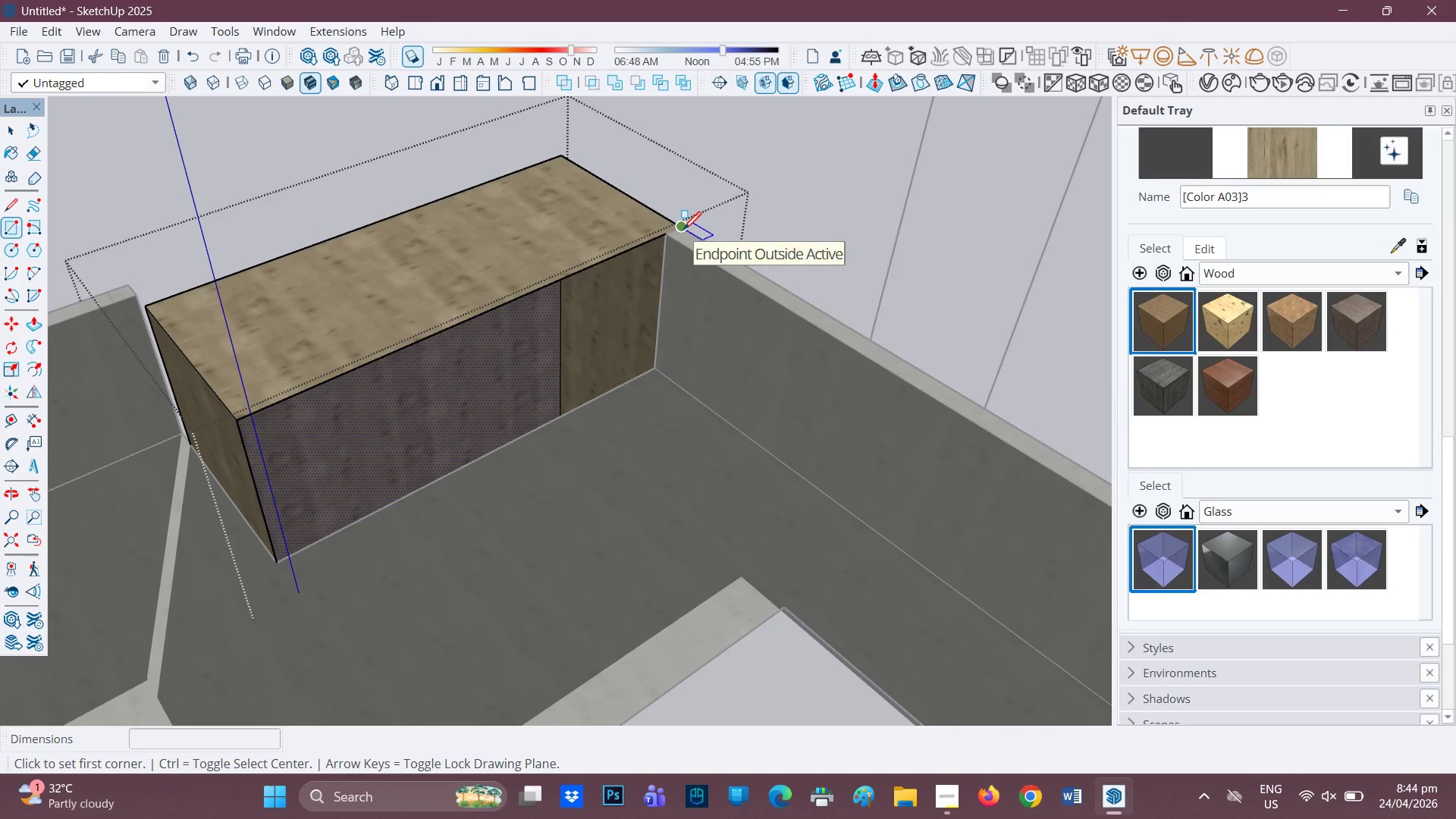 
wait(7.66)
 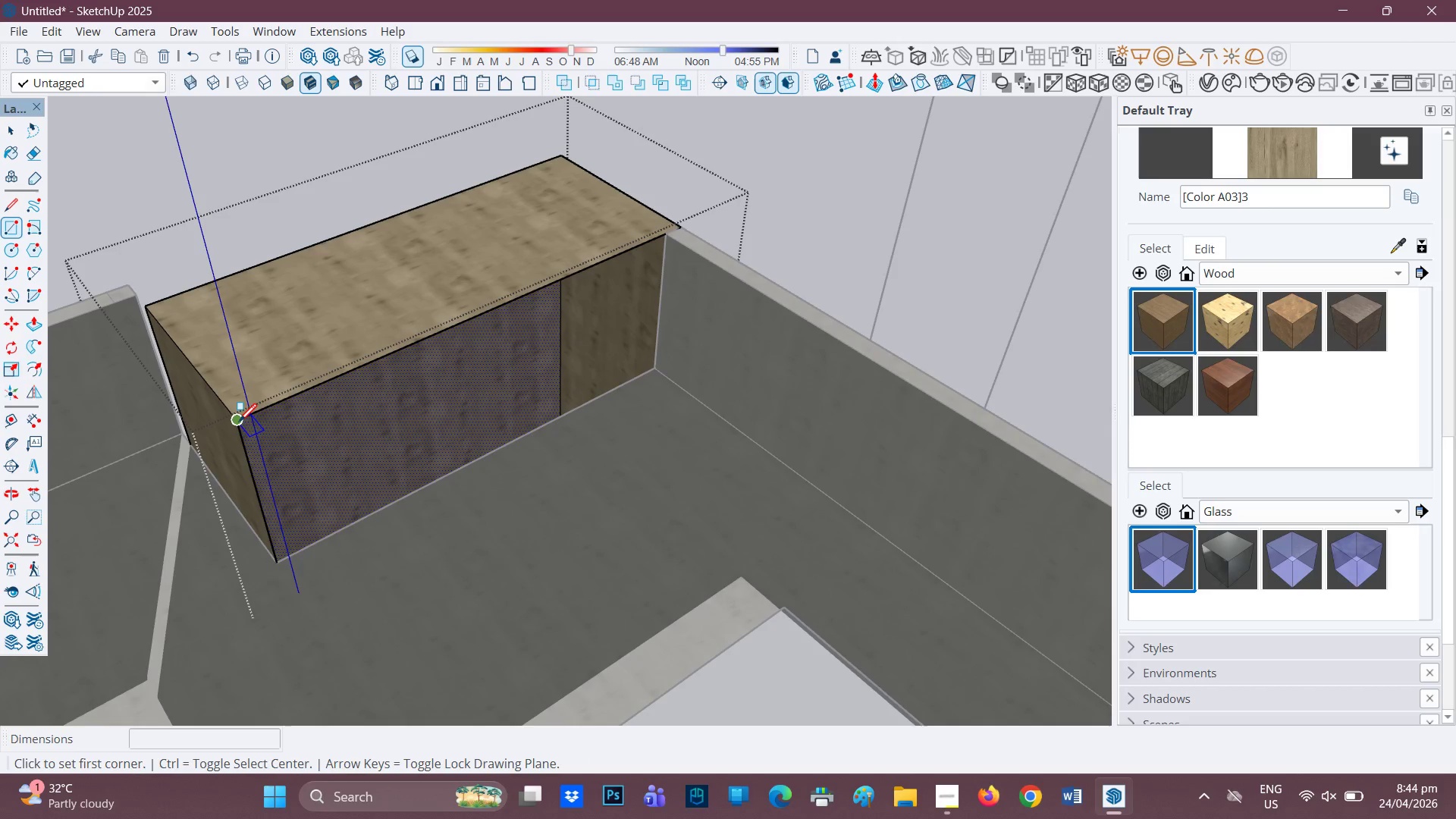 
left_click([277, 564])
 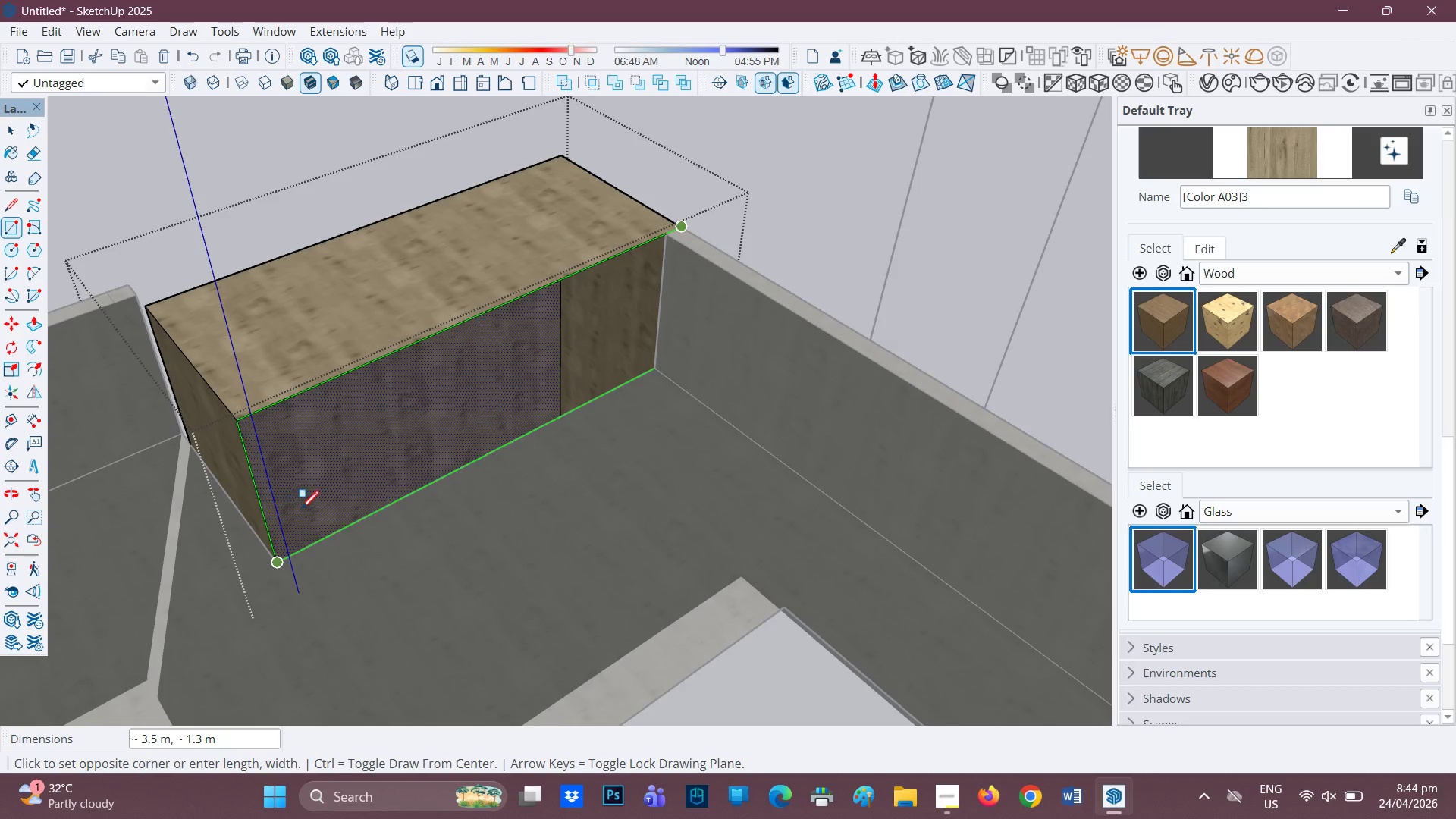 
scroll: coordinate [463, 369], scroll_direction: down, amount: 18.0
 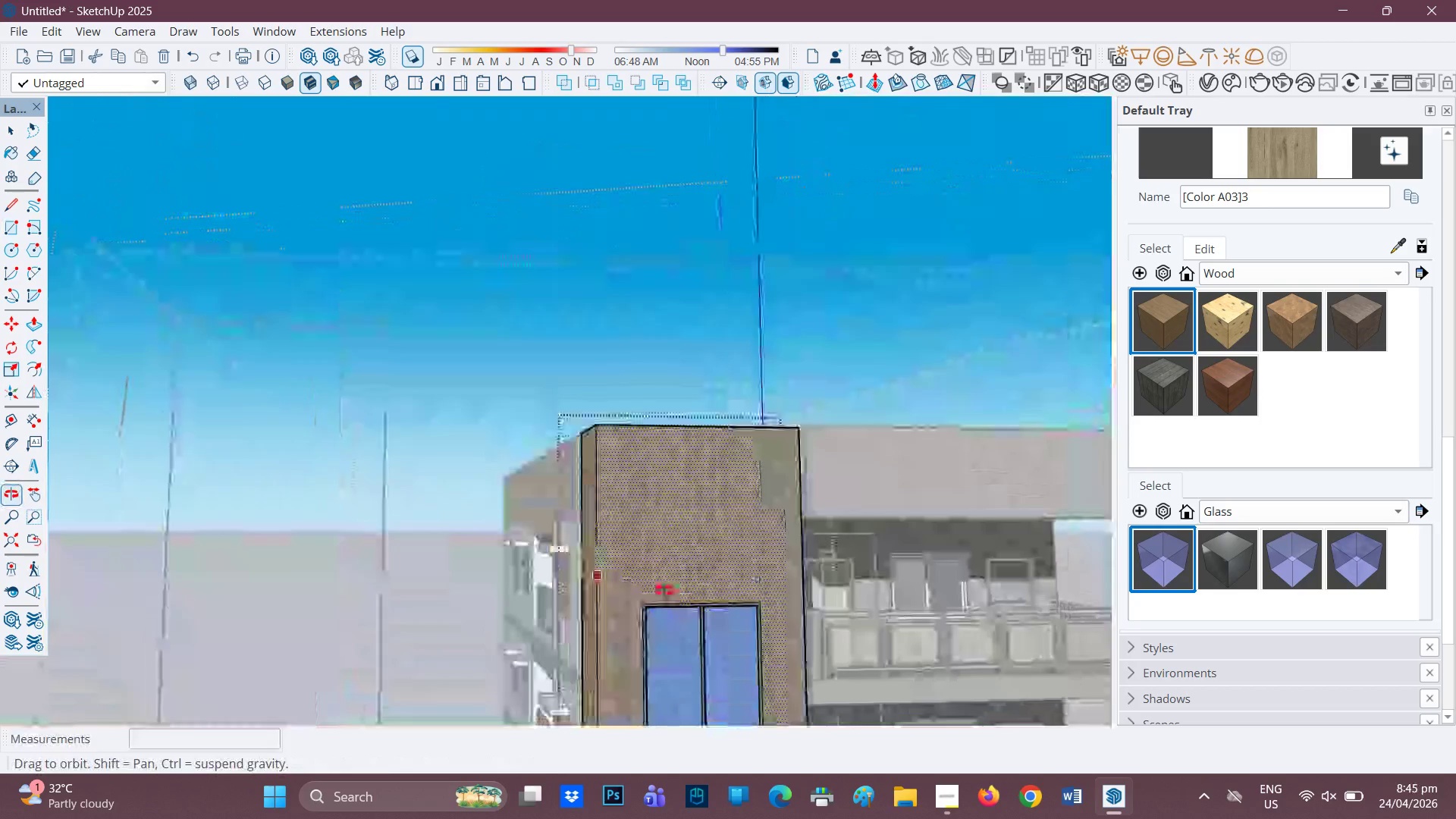 
key(Space)
 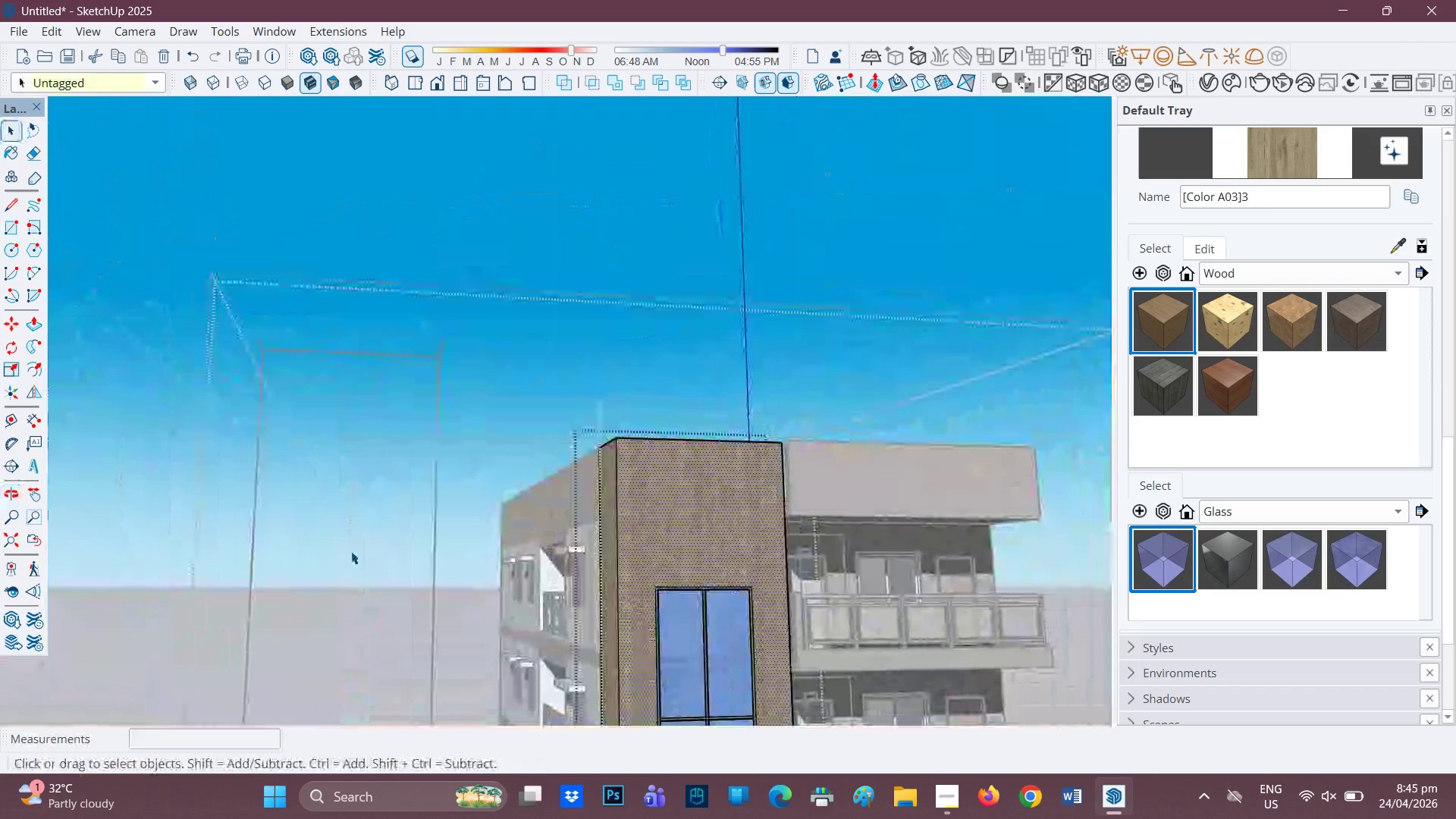 
left_click([351, 551])
 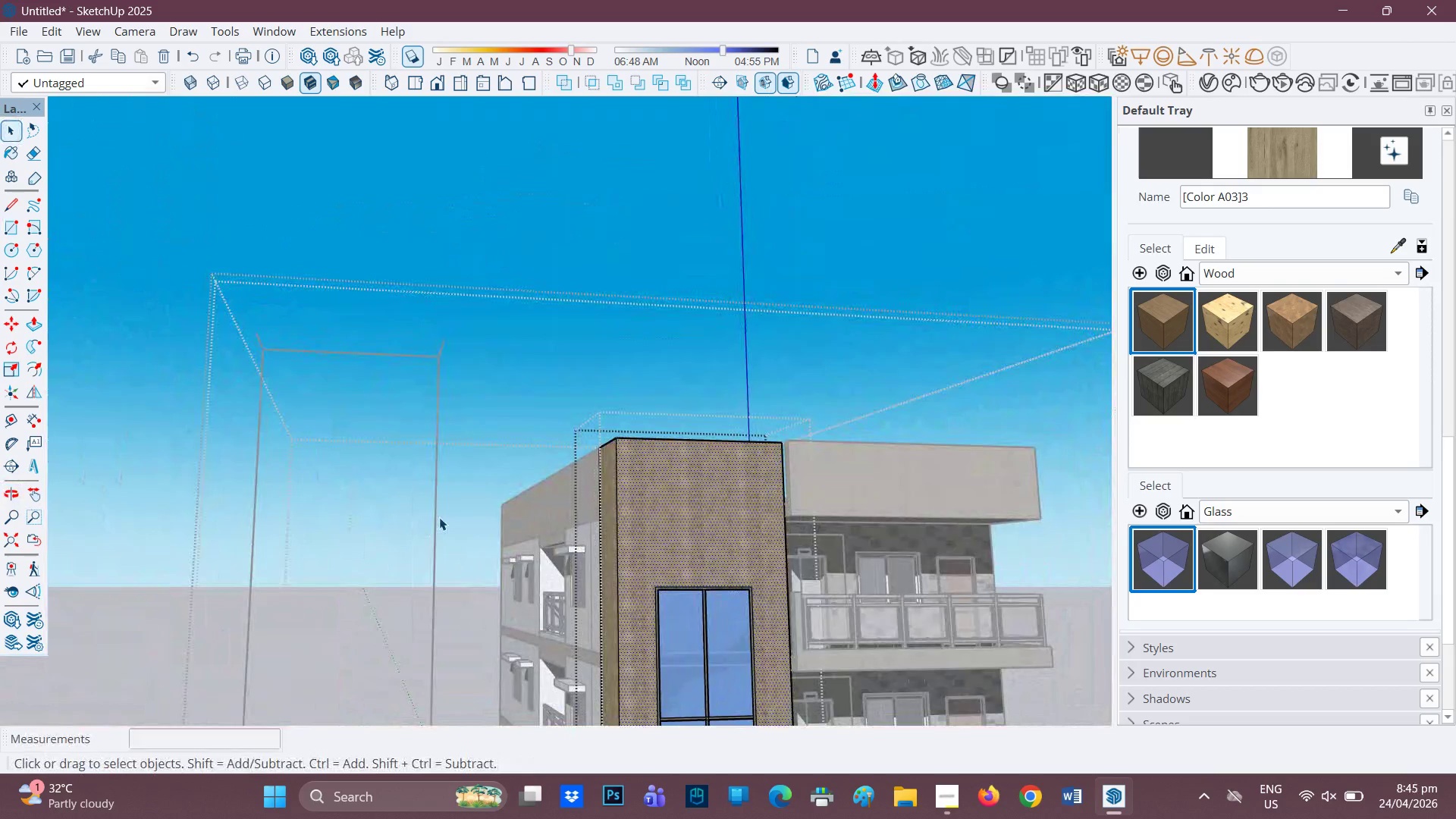 
scroll: coordinate [438, 517], scroll_direction: down, amount: 10.0
 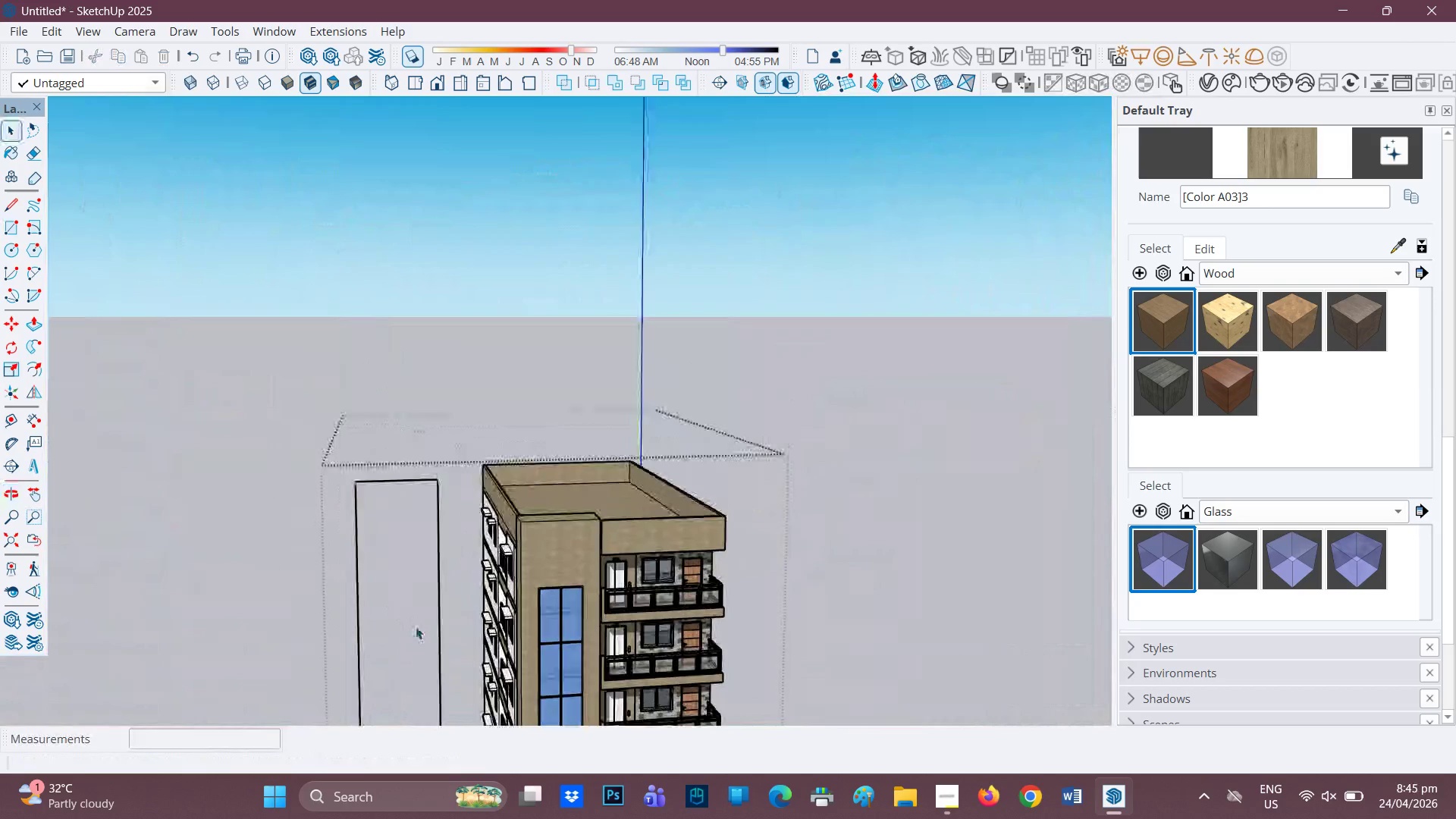 
key(Space)
 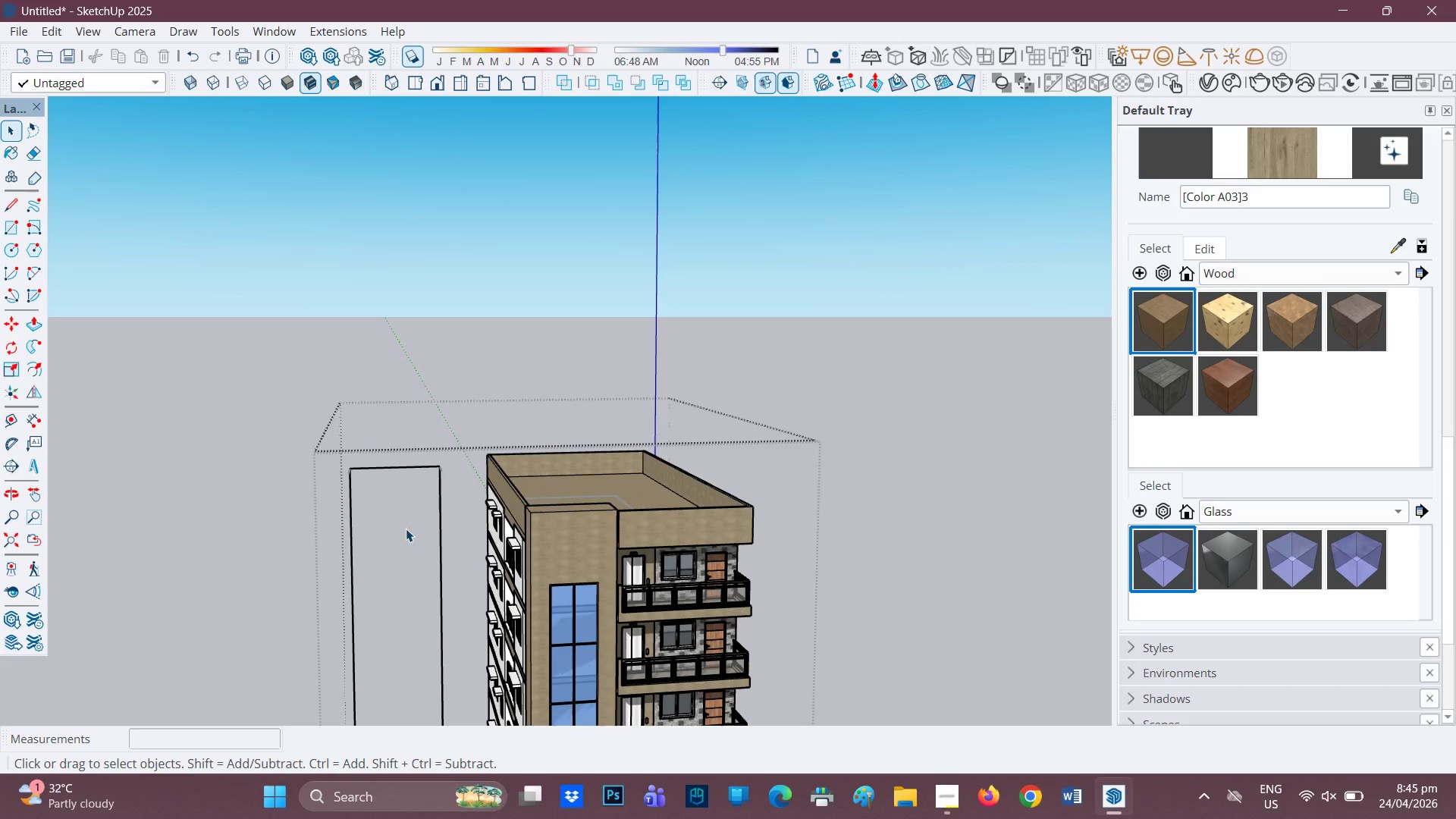 
scroll: coordinate [416, 623], scroll_direction: up, amount: 1.0
 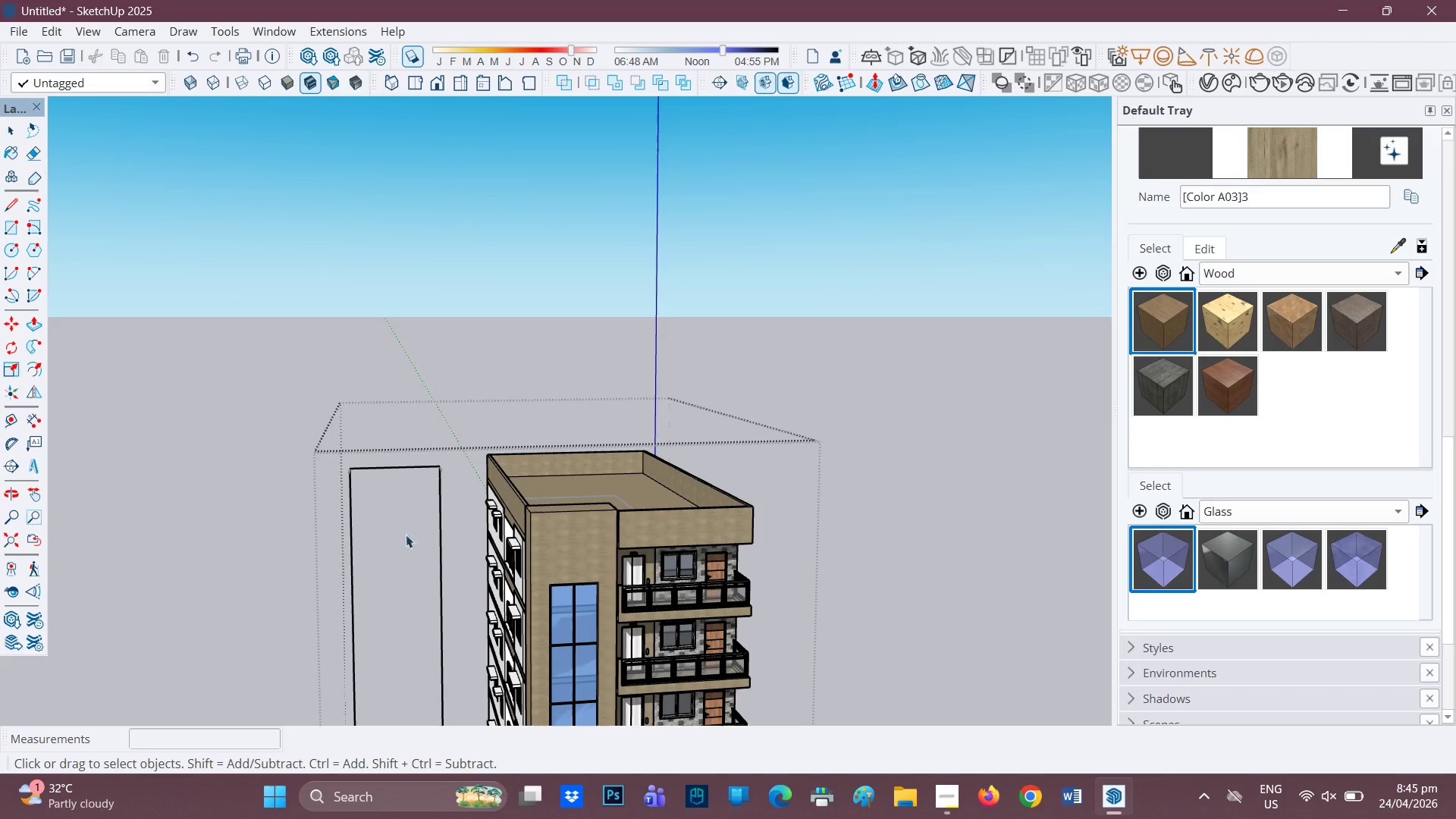 
double_click([406, 529])
 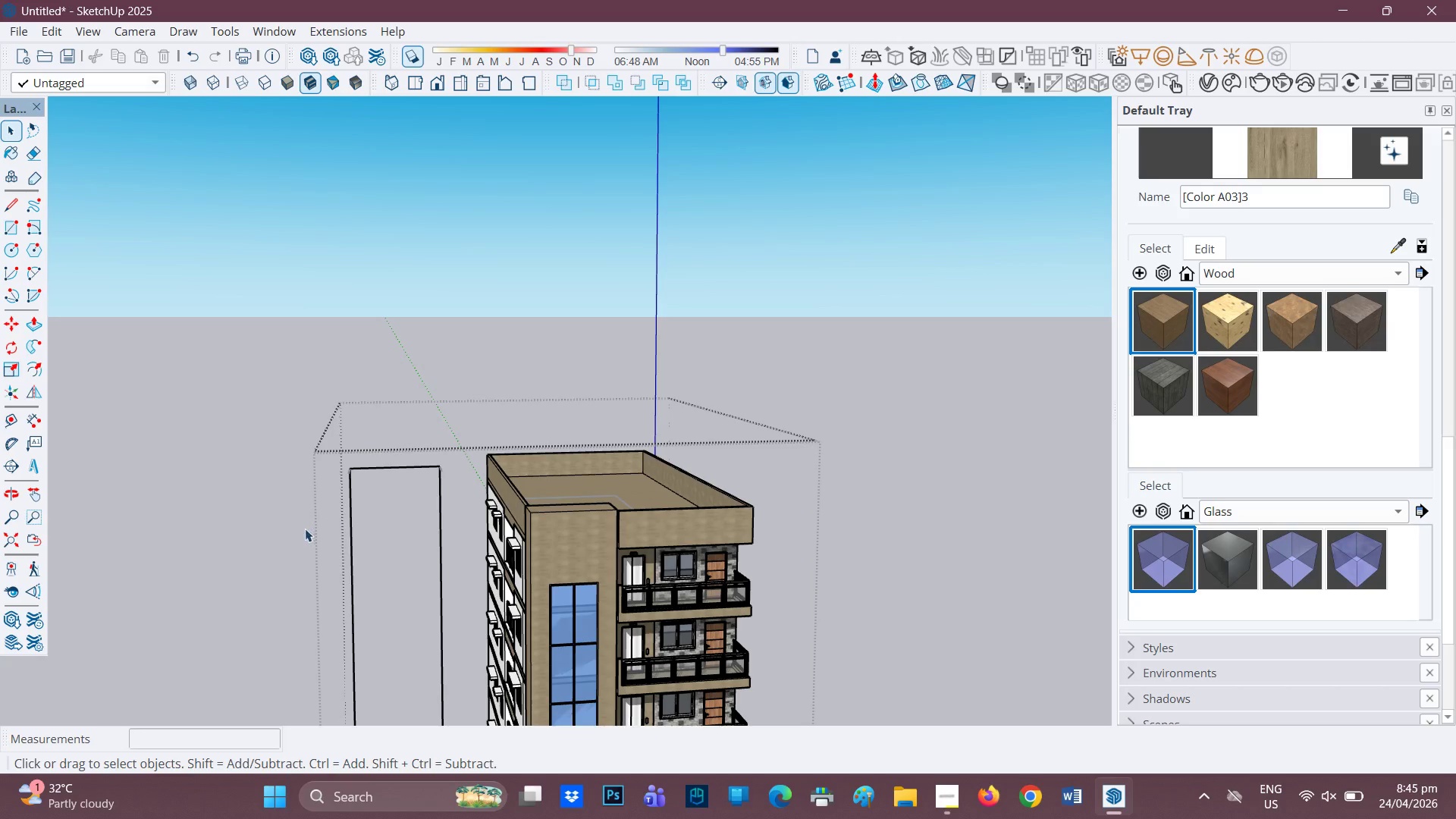 
scroll: coordinate [447, 529], scroll_direction: down, amount: 11.0
 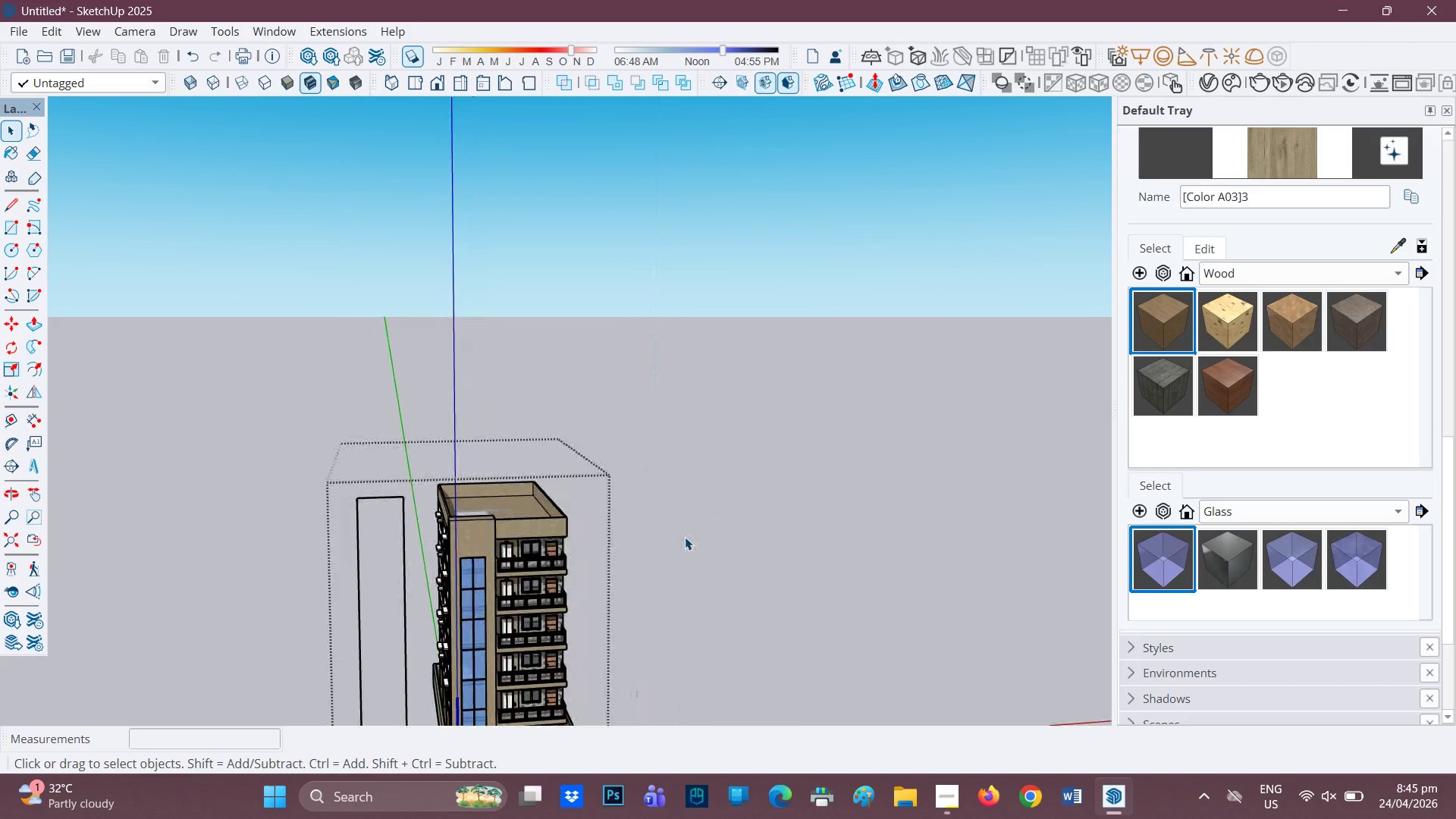 
double_click([685, 537])
 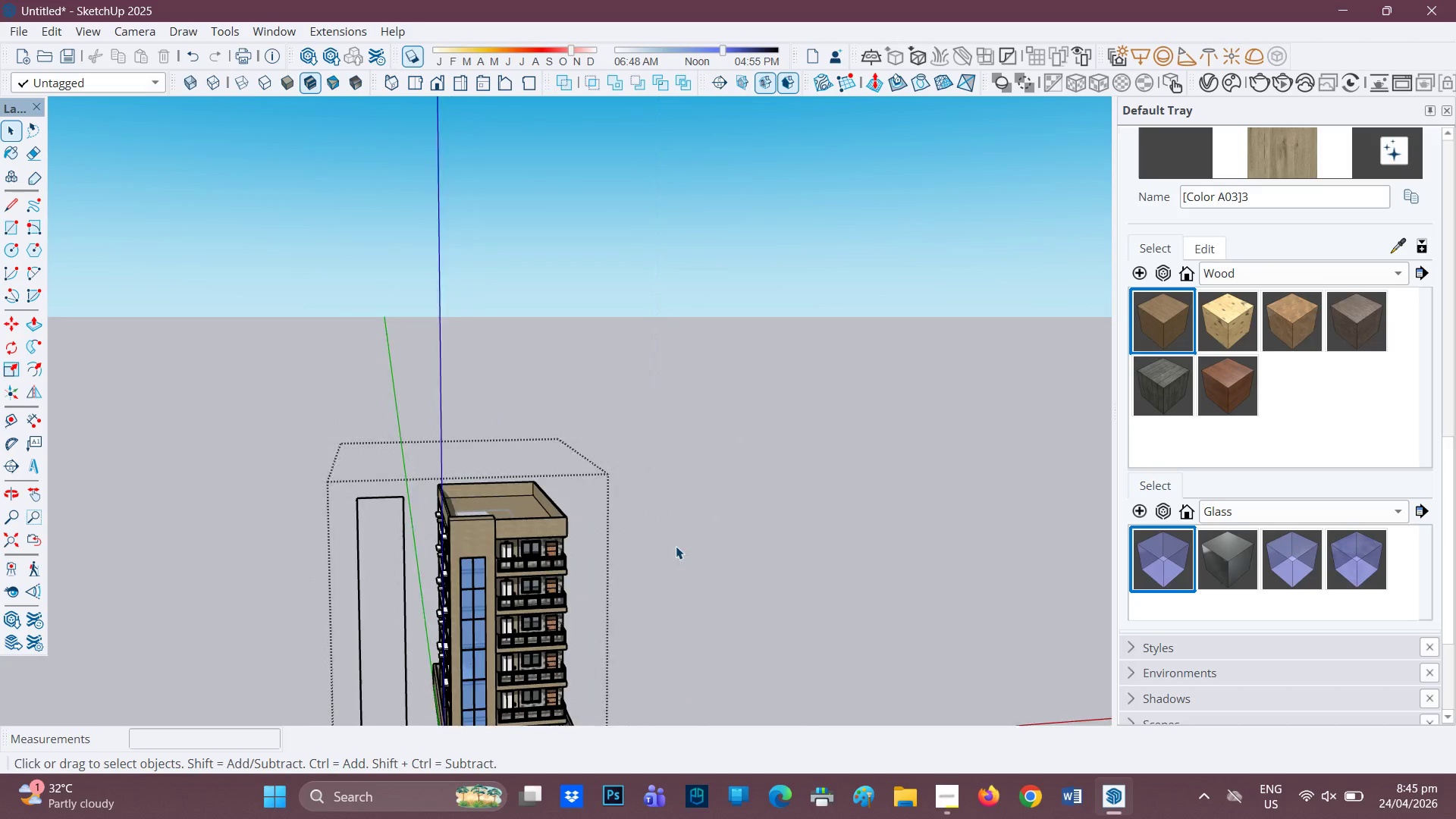 
scroll: coordinate [667, 546], scroll_direction: up, amount: 2.0
 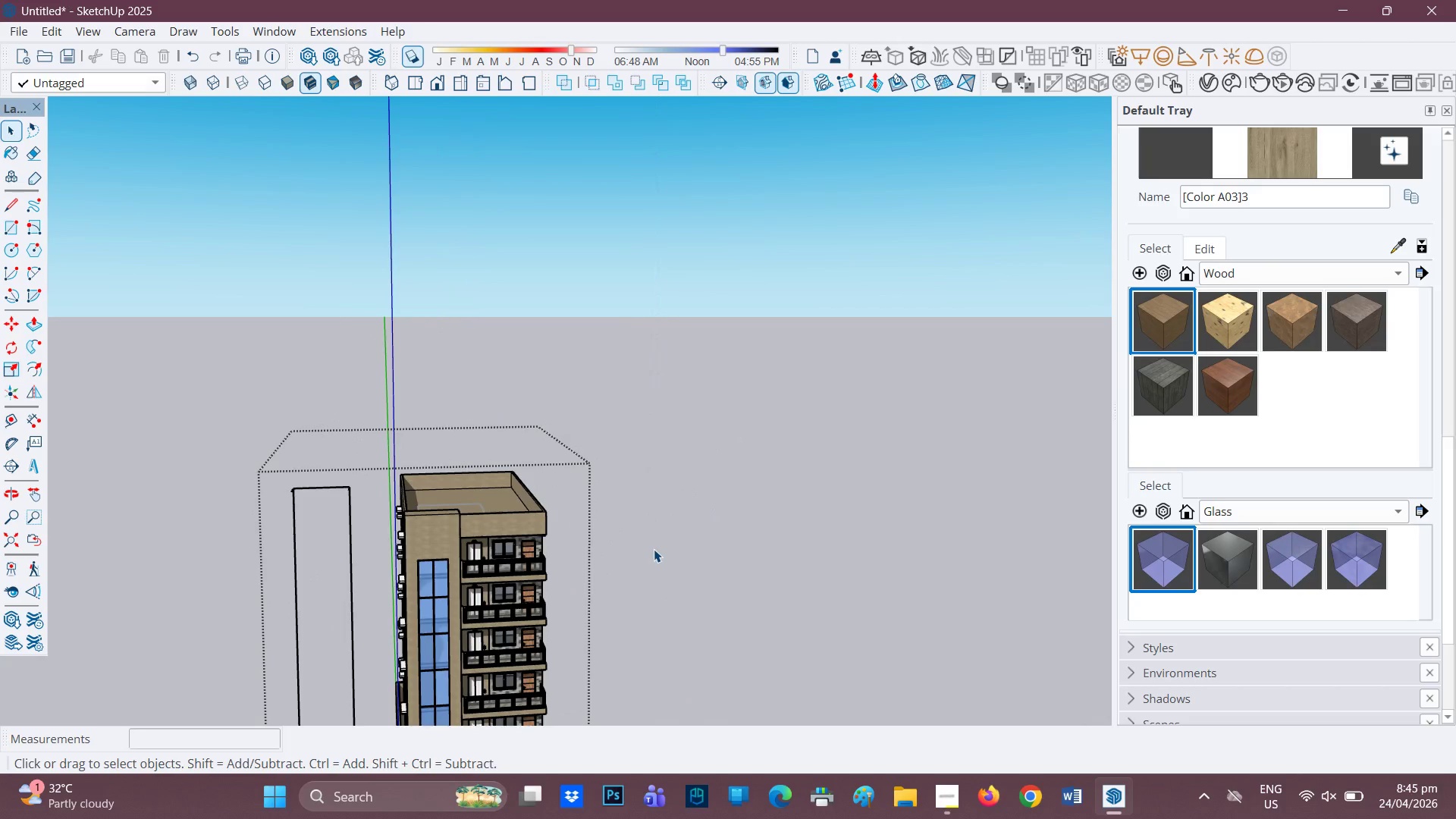 
double_click([654, 549])
 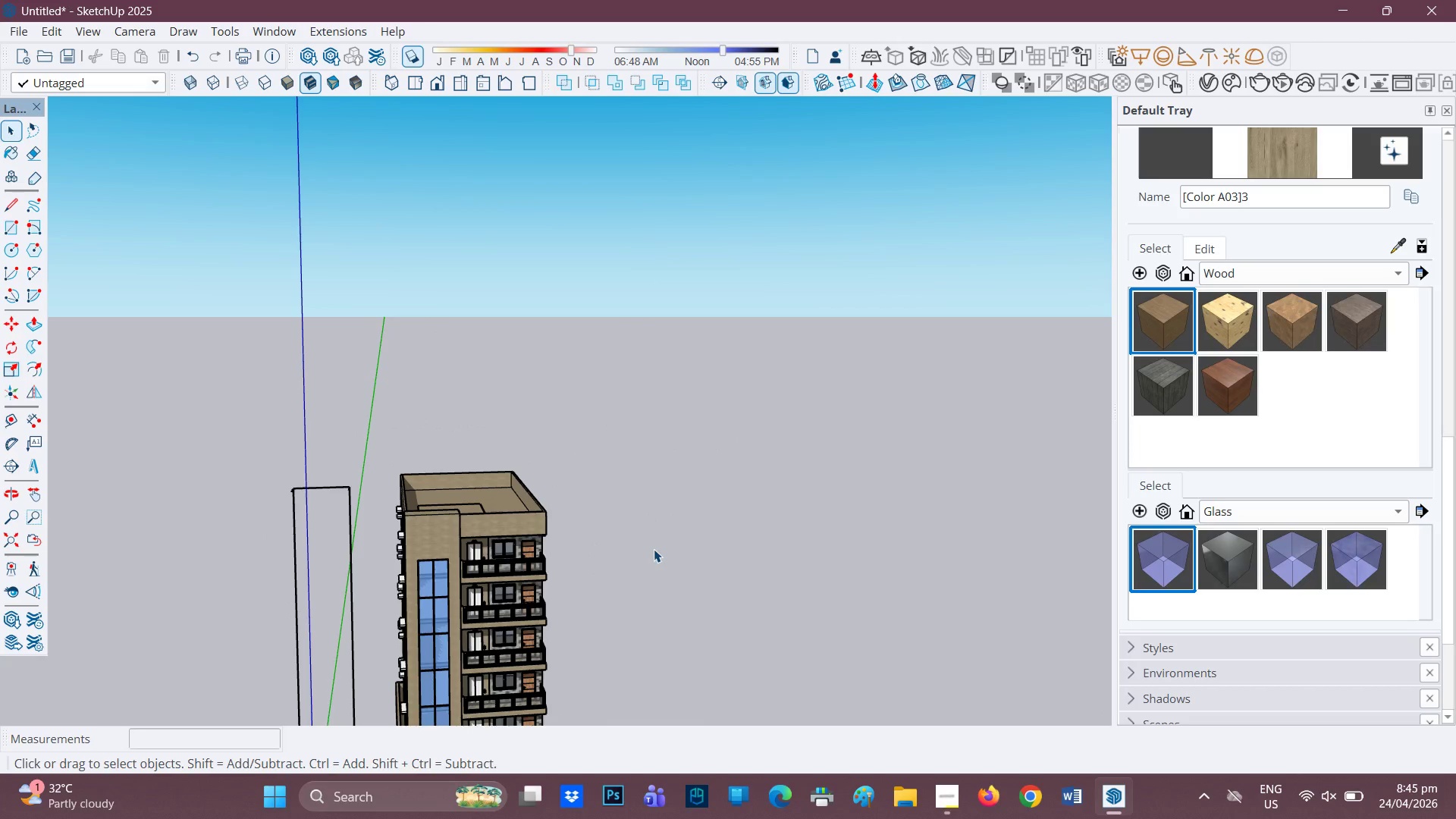 
wait(5.3)
 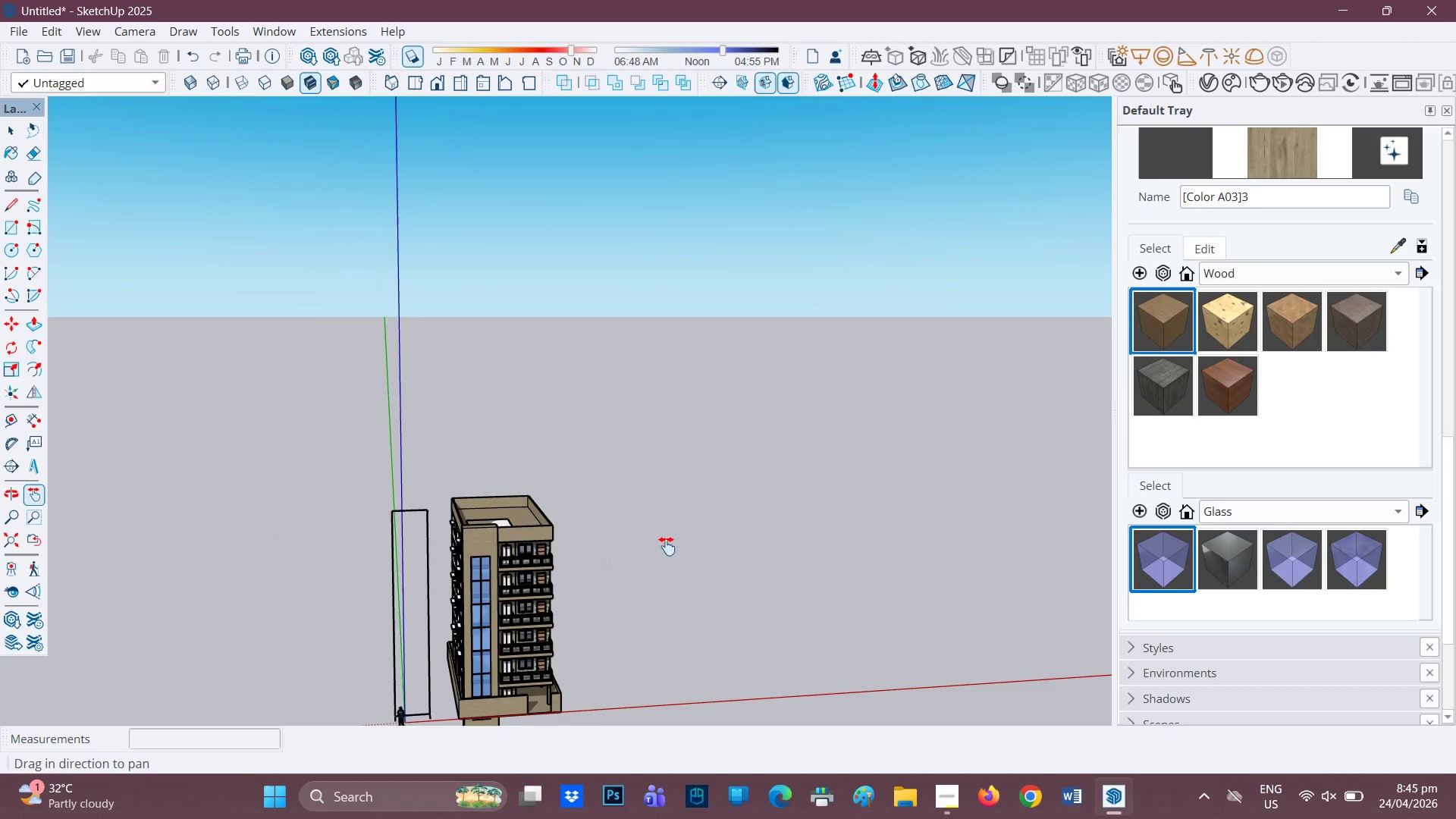 
key(H)
 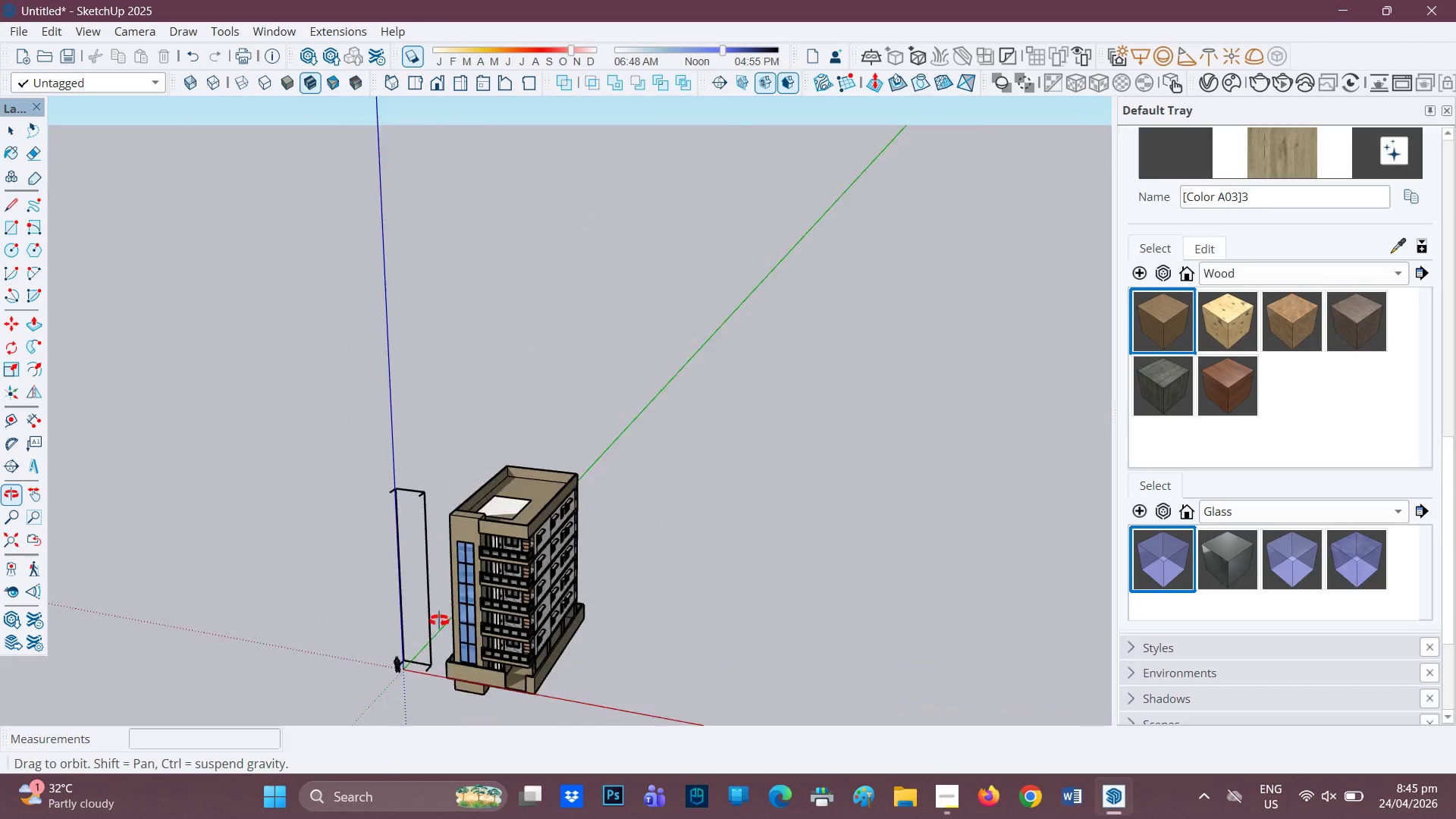 
scroll: coordinate [606, 559], scroll_direction: down, amount: 6.0
 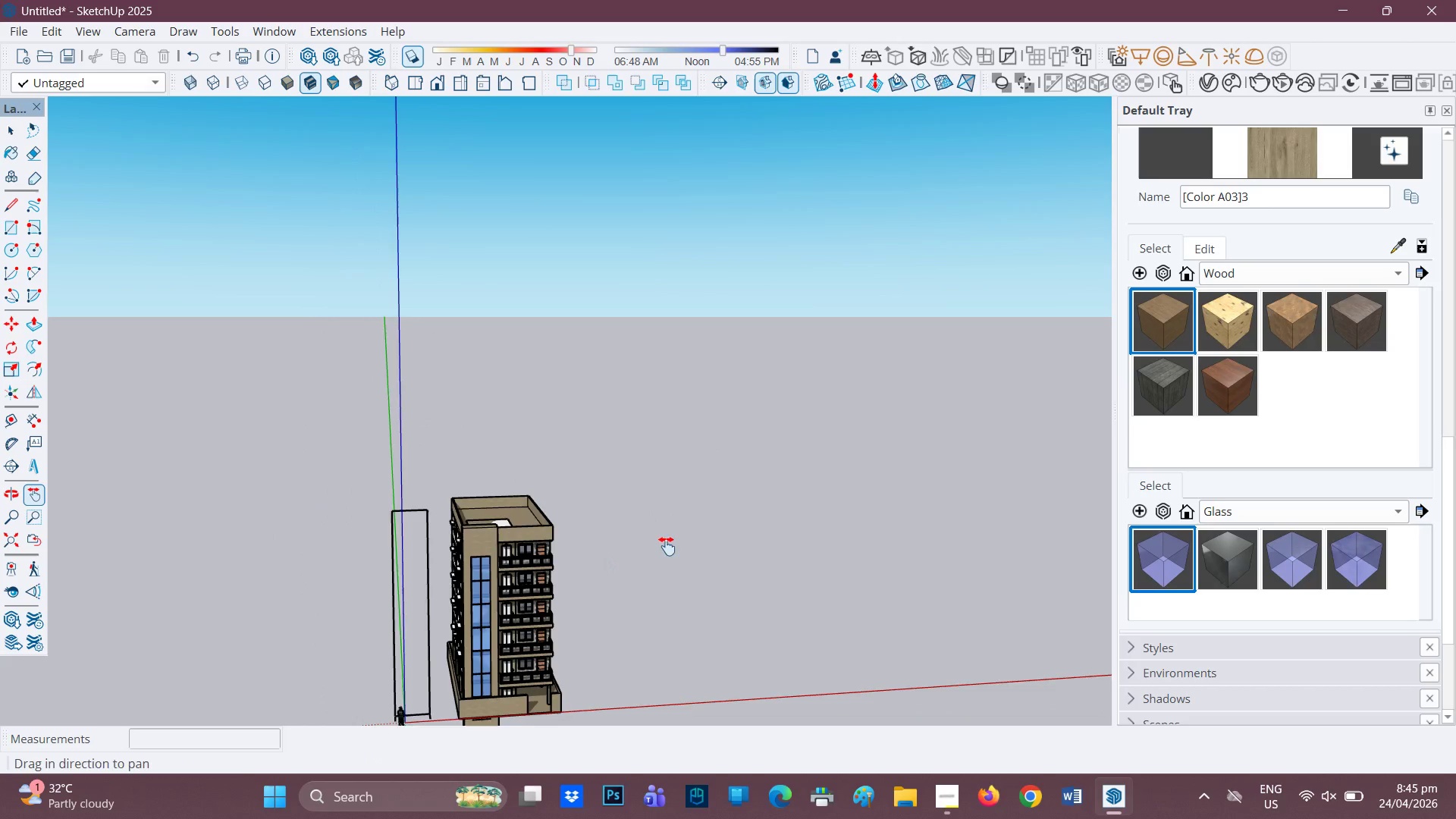 
key(H)
 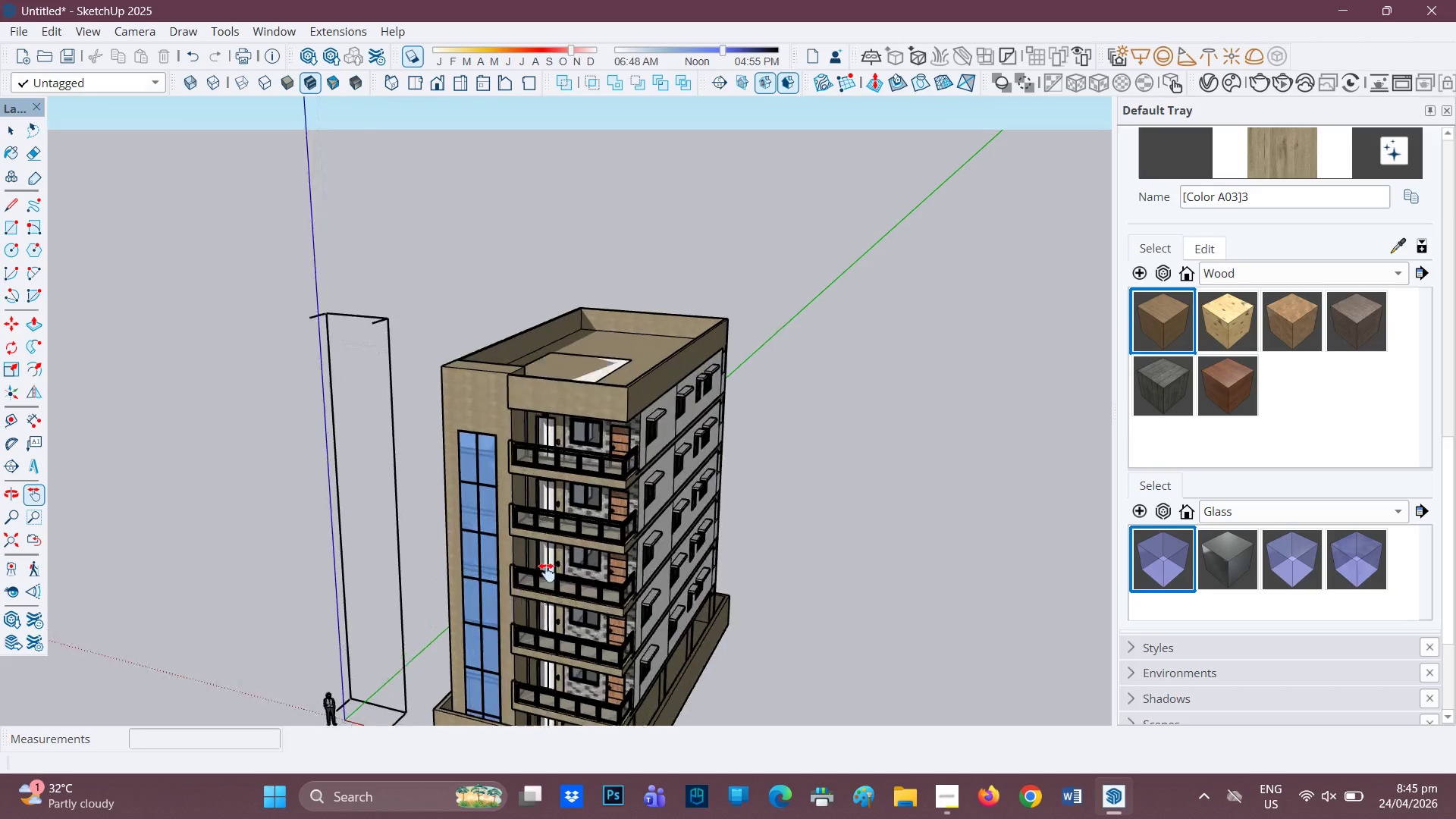 
left_click_drag(start_coordinate=[490, 603], to_coordinate=[636, 486])
 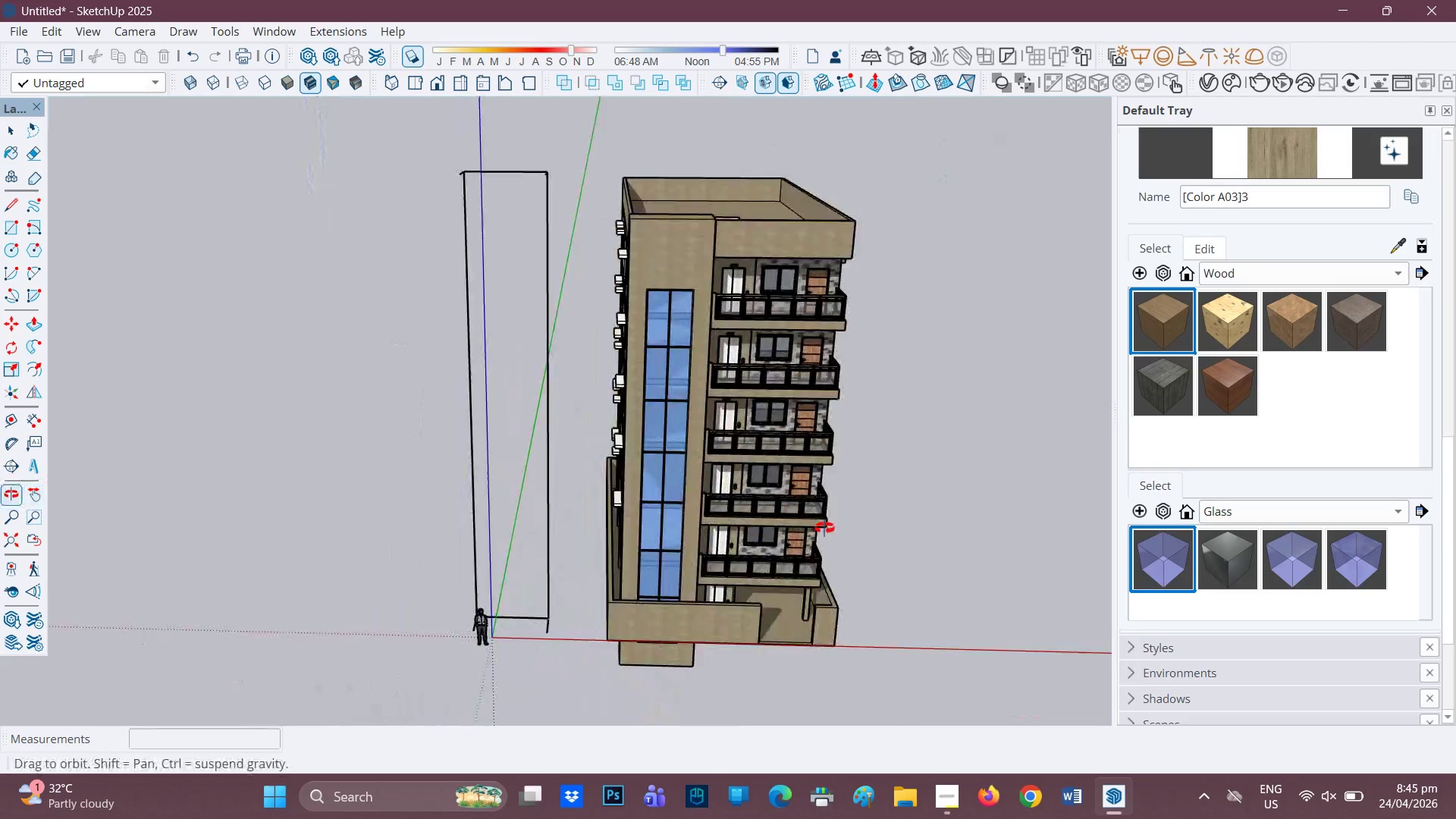 
scroll: coordinate [622, 310], scroll_direction: up, amount: 16.0
 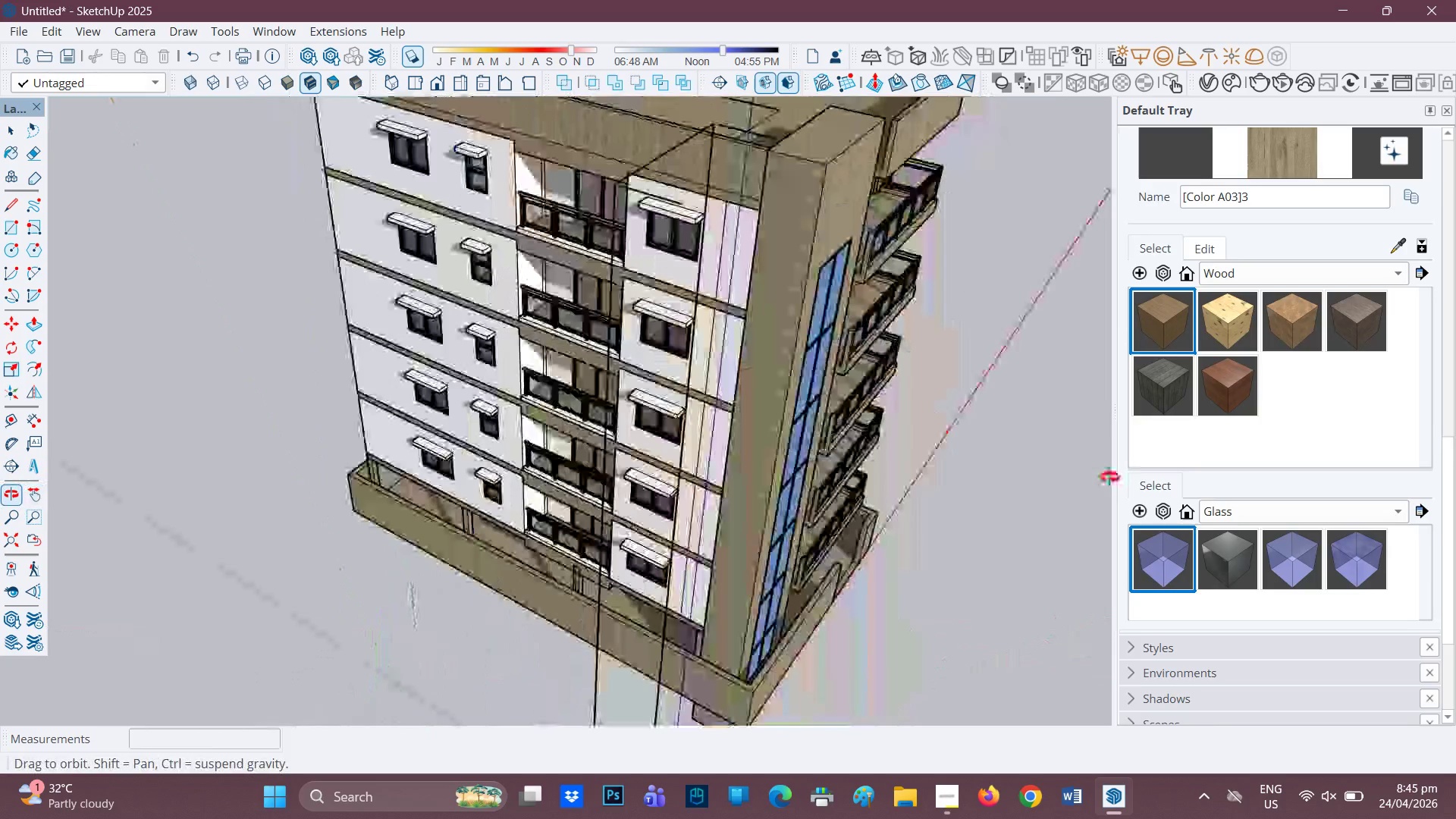 
key(Space)
 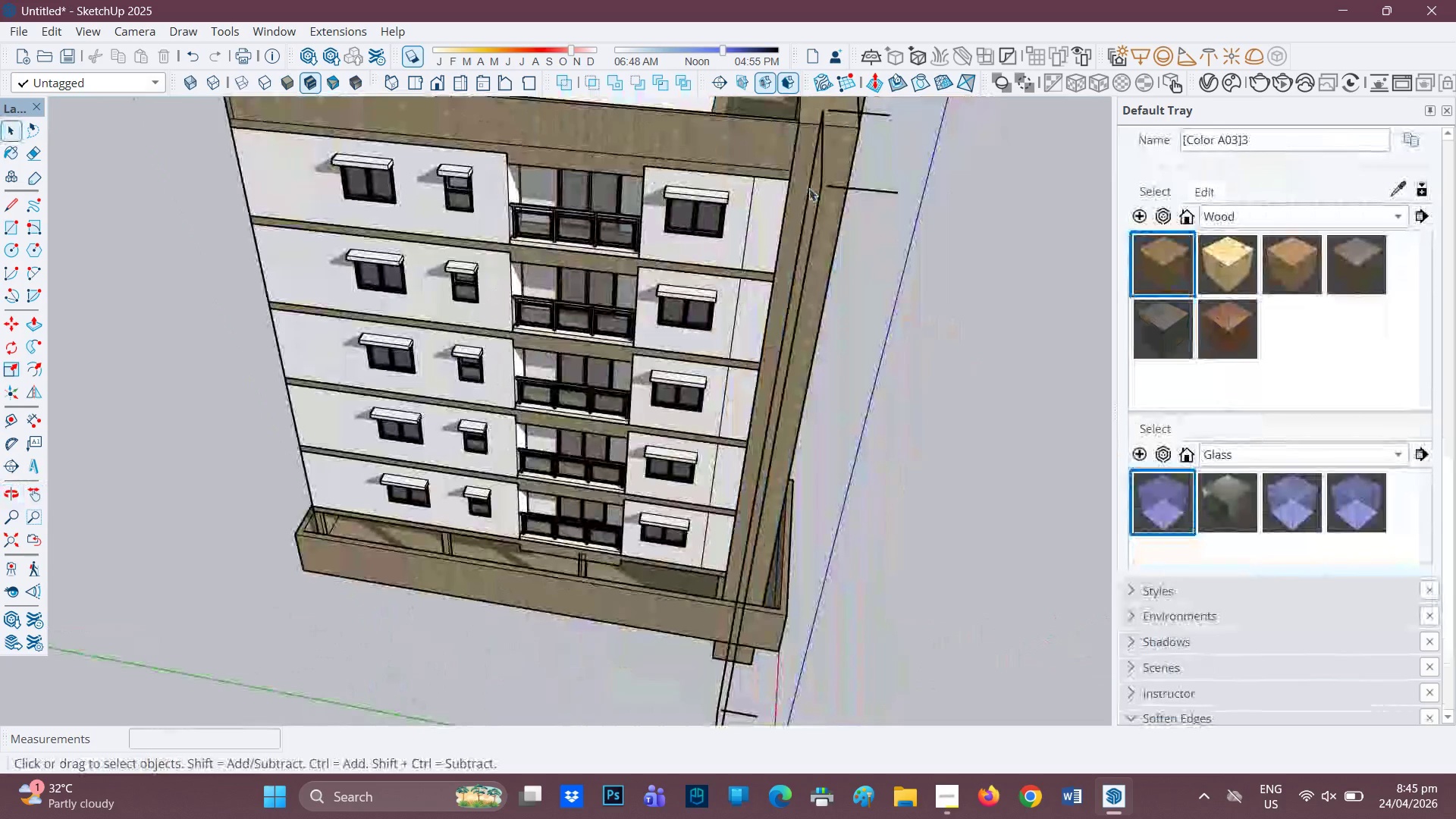 
scroll: coordinate [812, 224], scroll_direction: down, amount: 3.0
 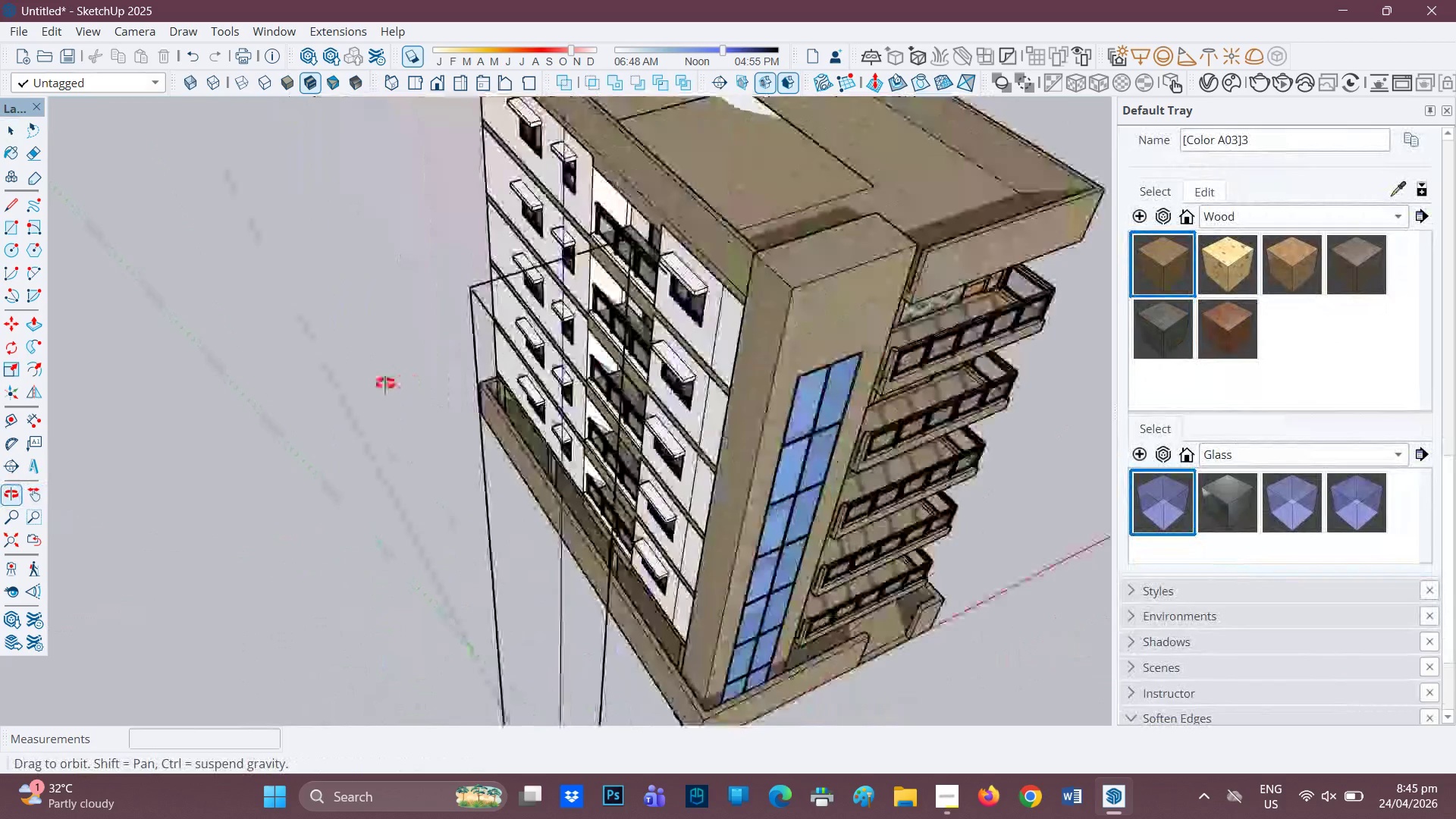 
key(H)
 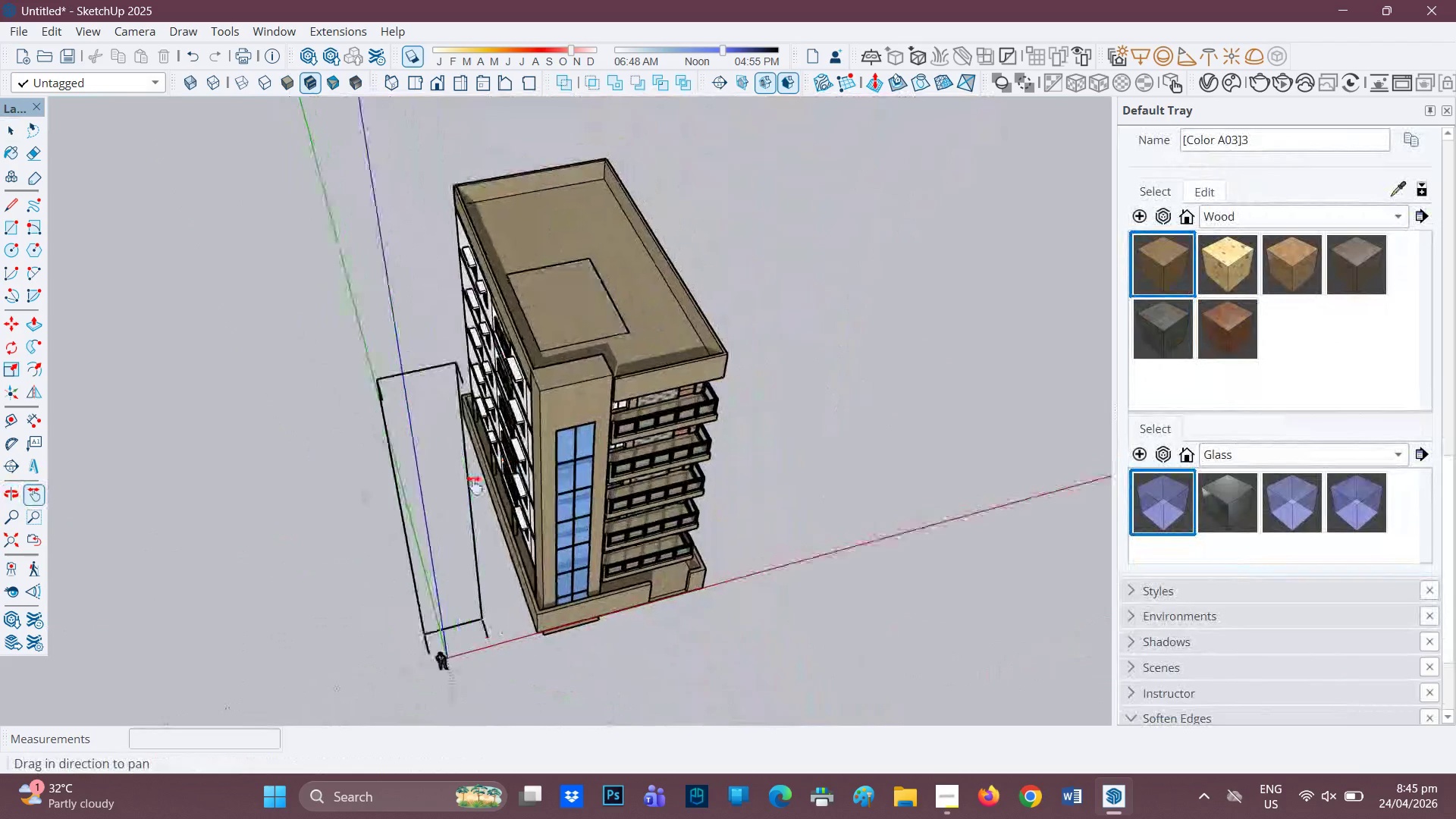 
scroll: coordinate [407, 432], scroll_direction: down, amount: 8.0
 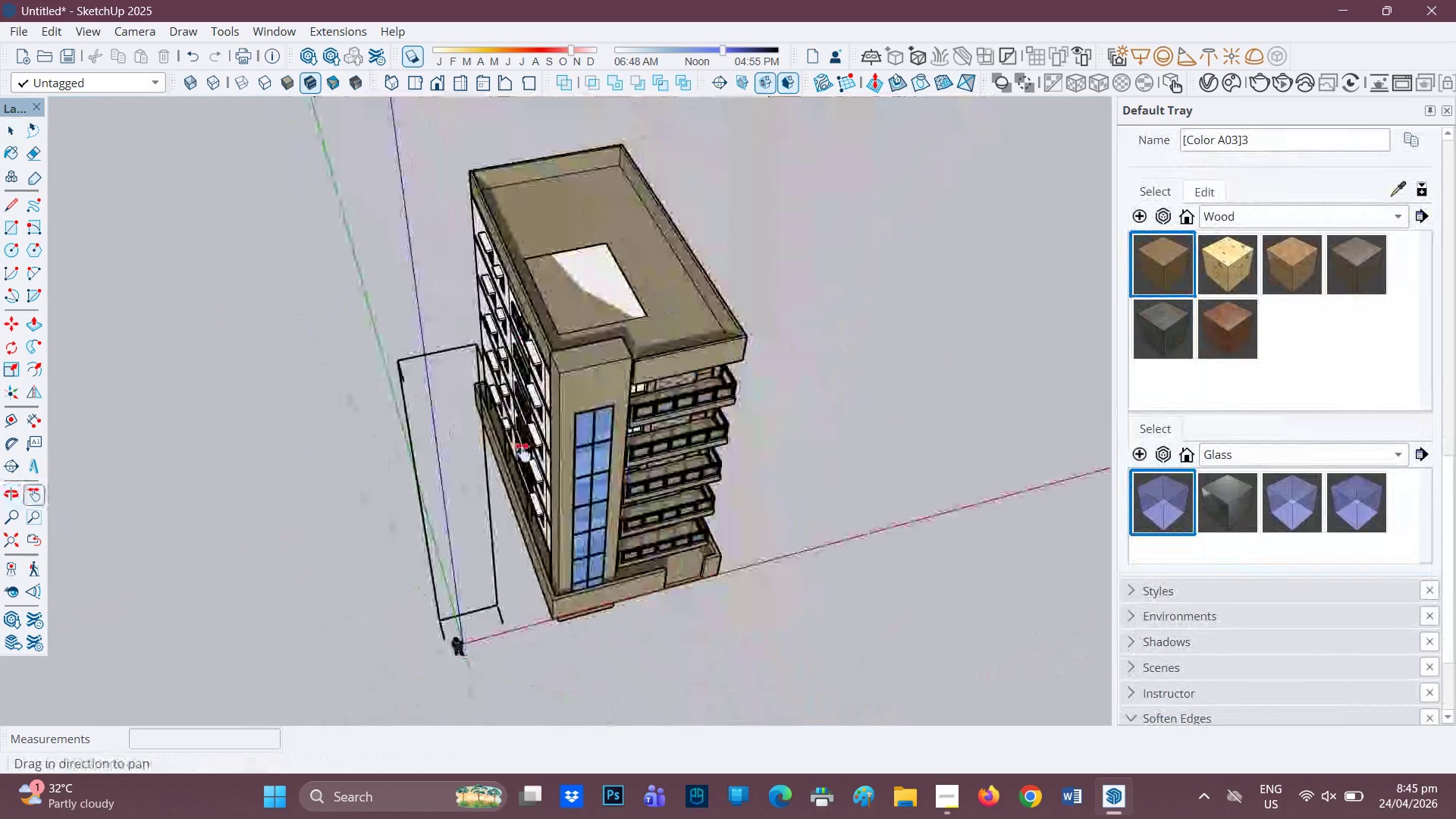 
left_click_drag(start_coordinate=[523, 453], to_coordinate=[397, 395])
 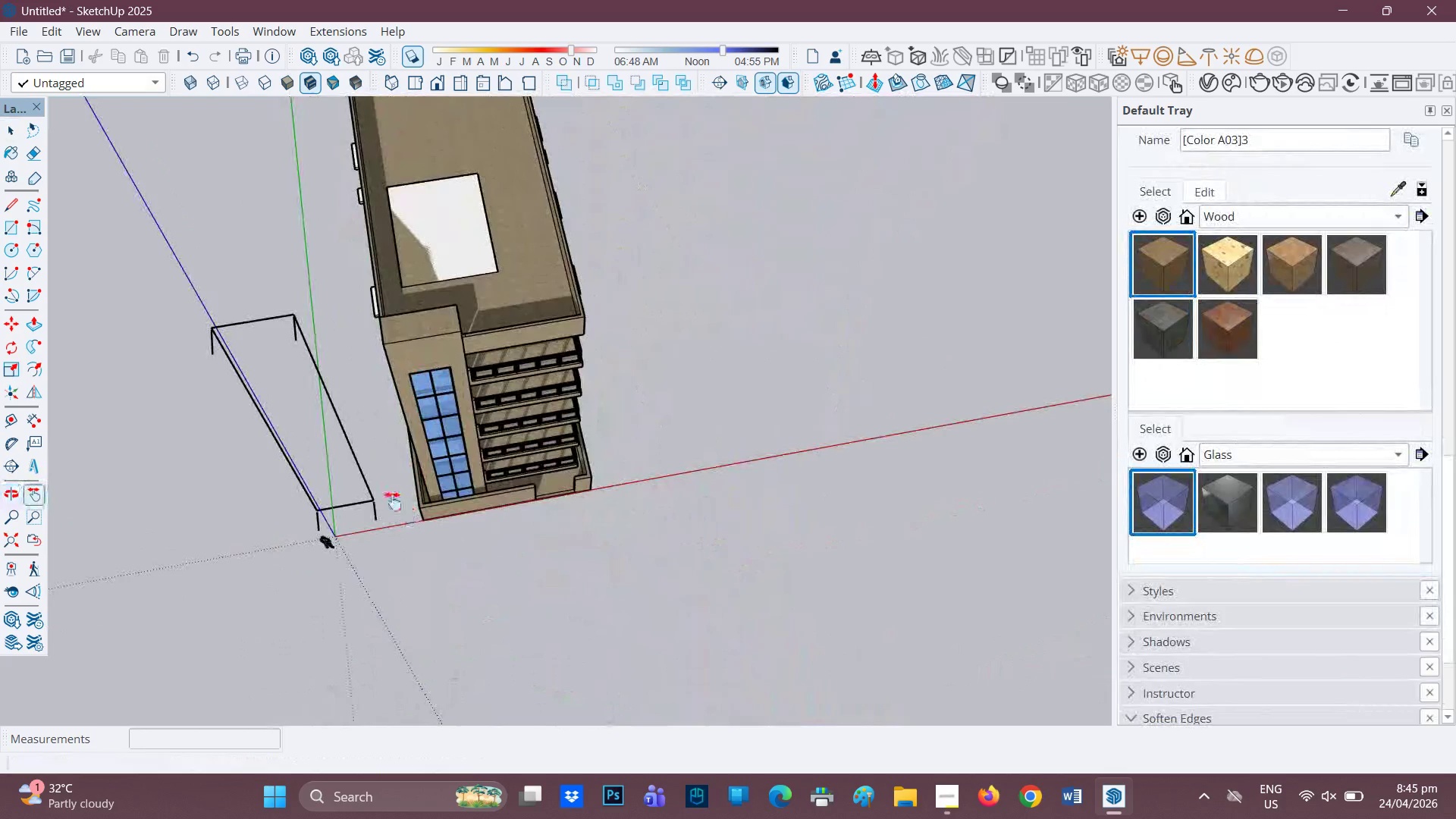 
scroll: coordinate [390, 496], scroll_direction: up, amount: 2.0
 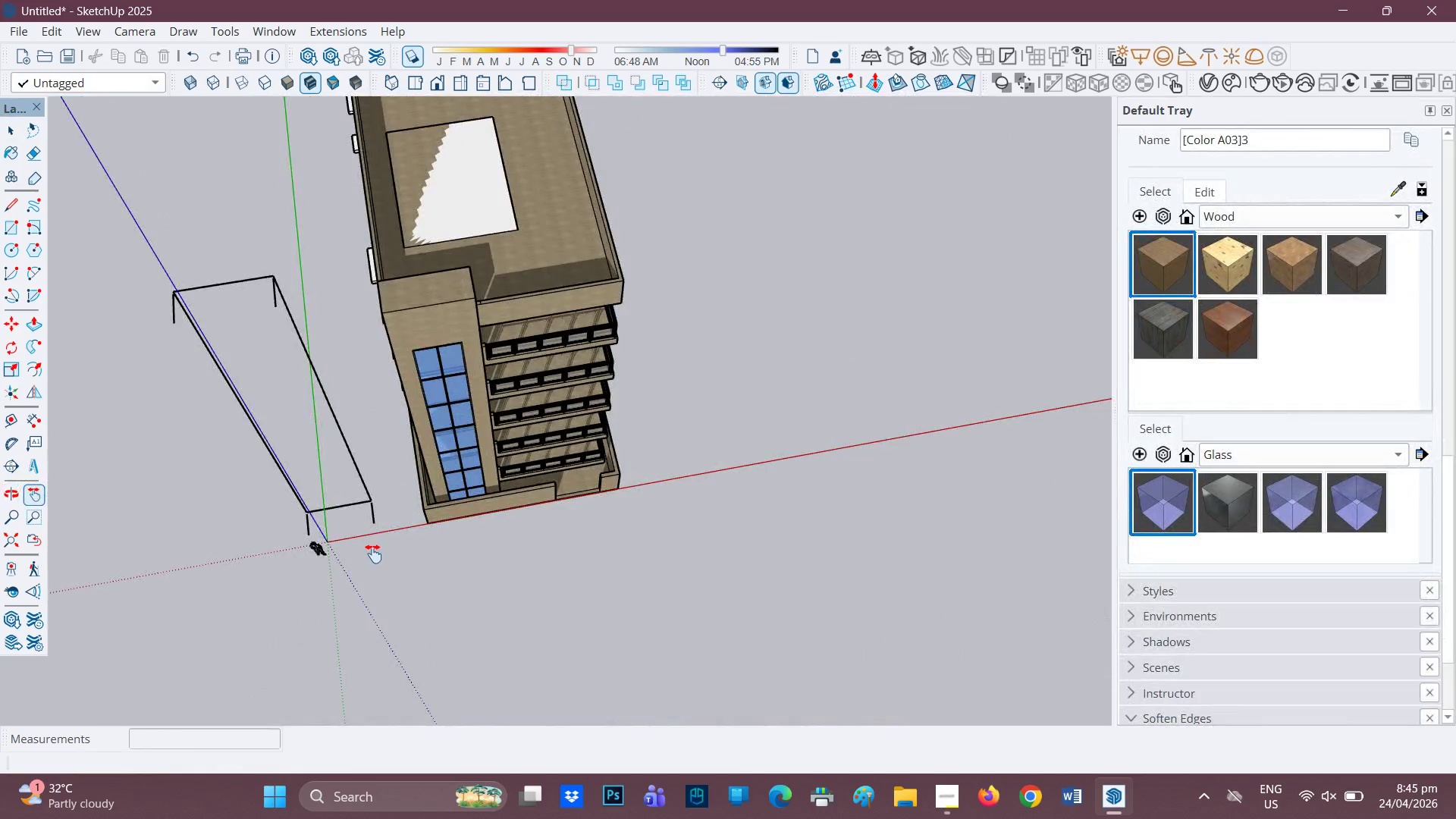 
key(Space)
 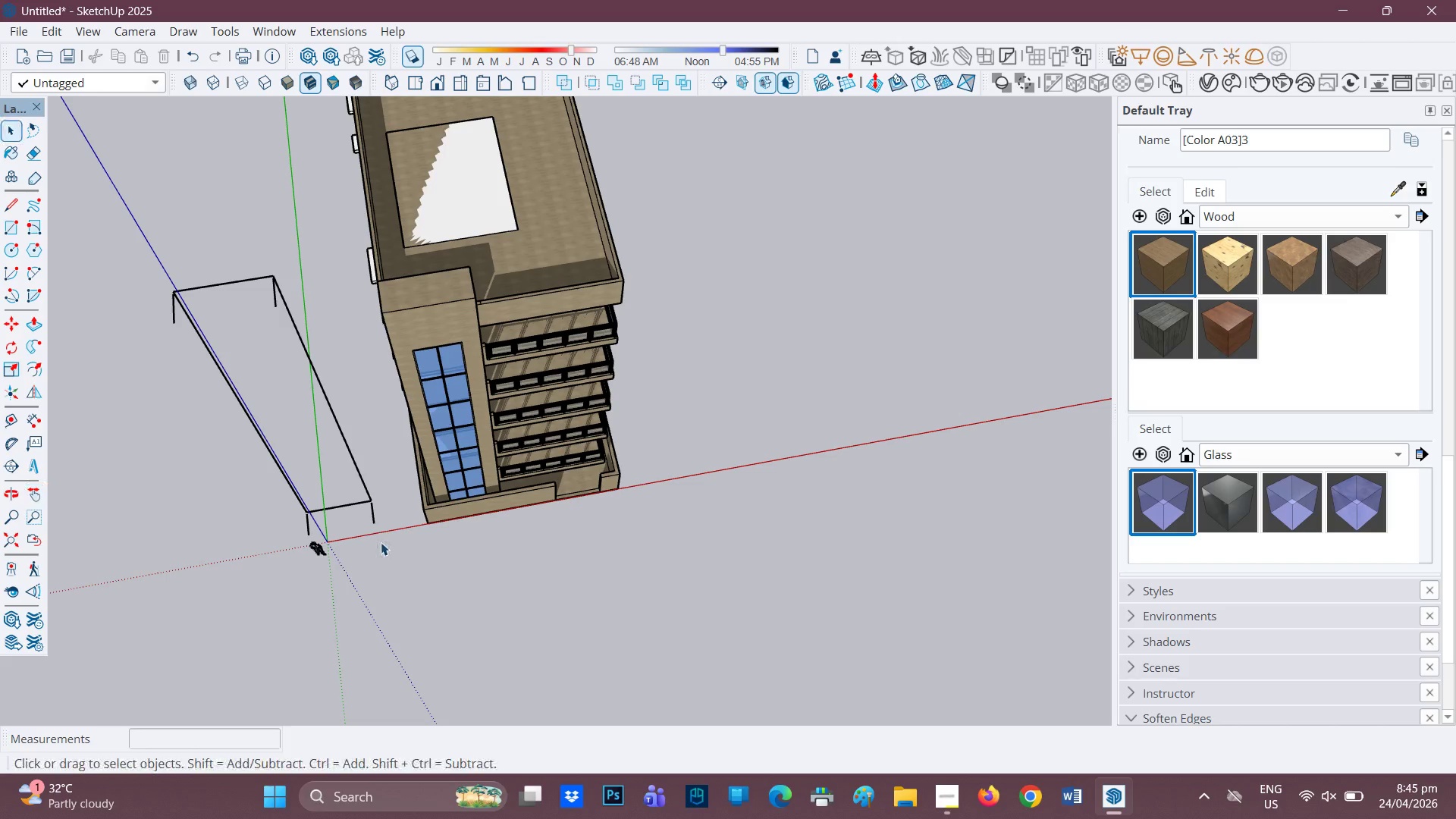 
left_click_drag(start_coordinate=[381, 542], to_coordinate=[213, 359])
 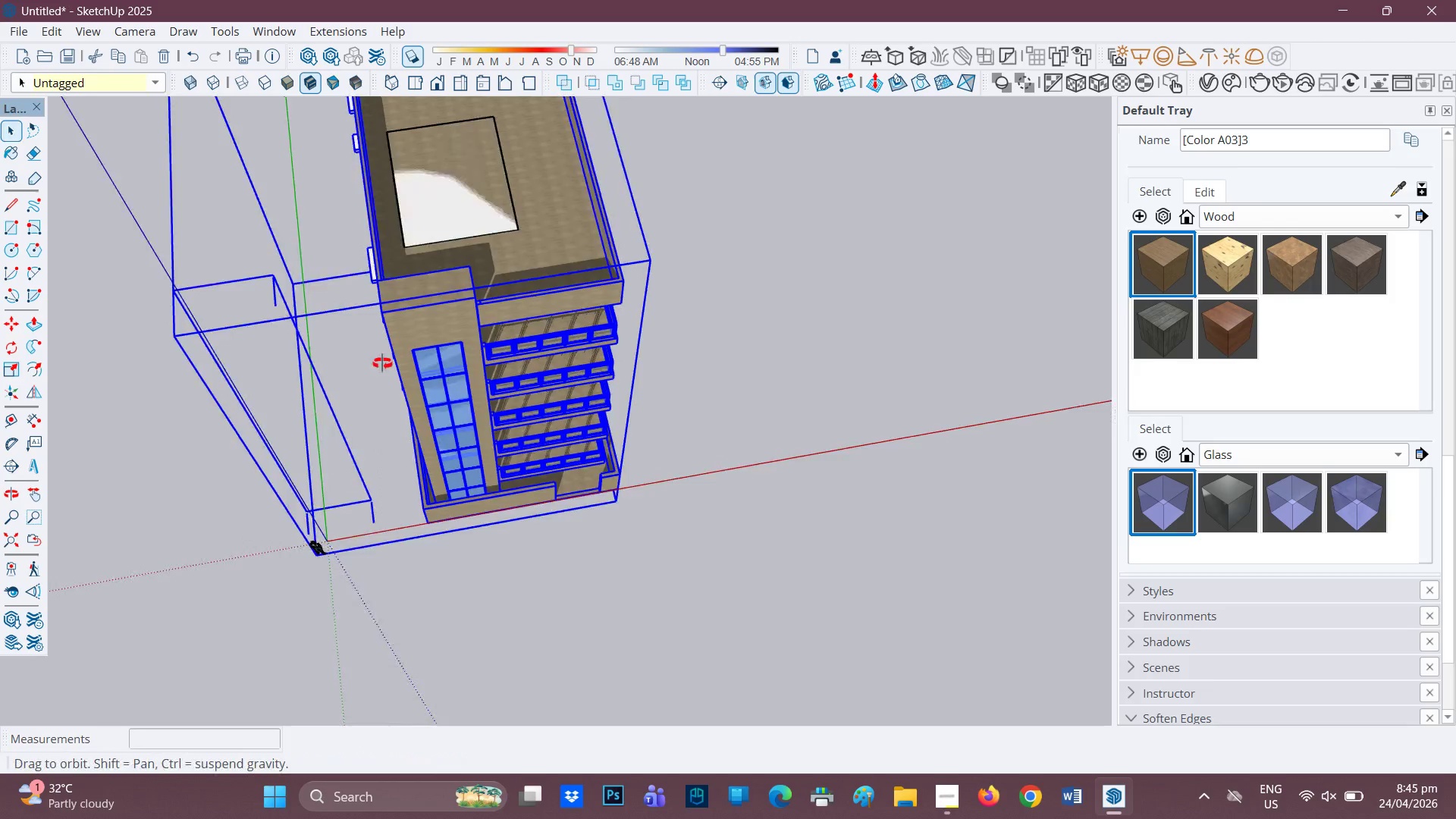 
key(Space)
 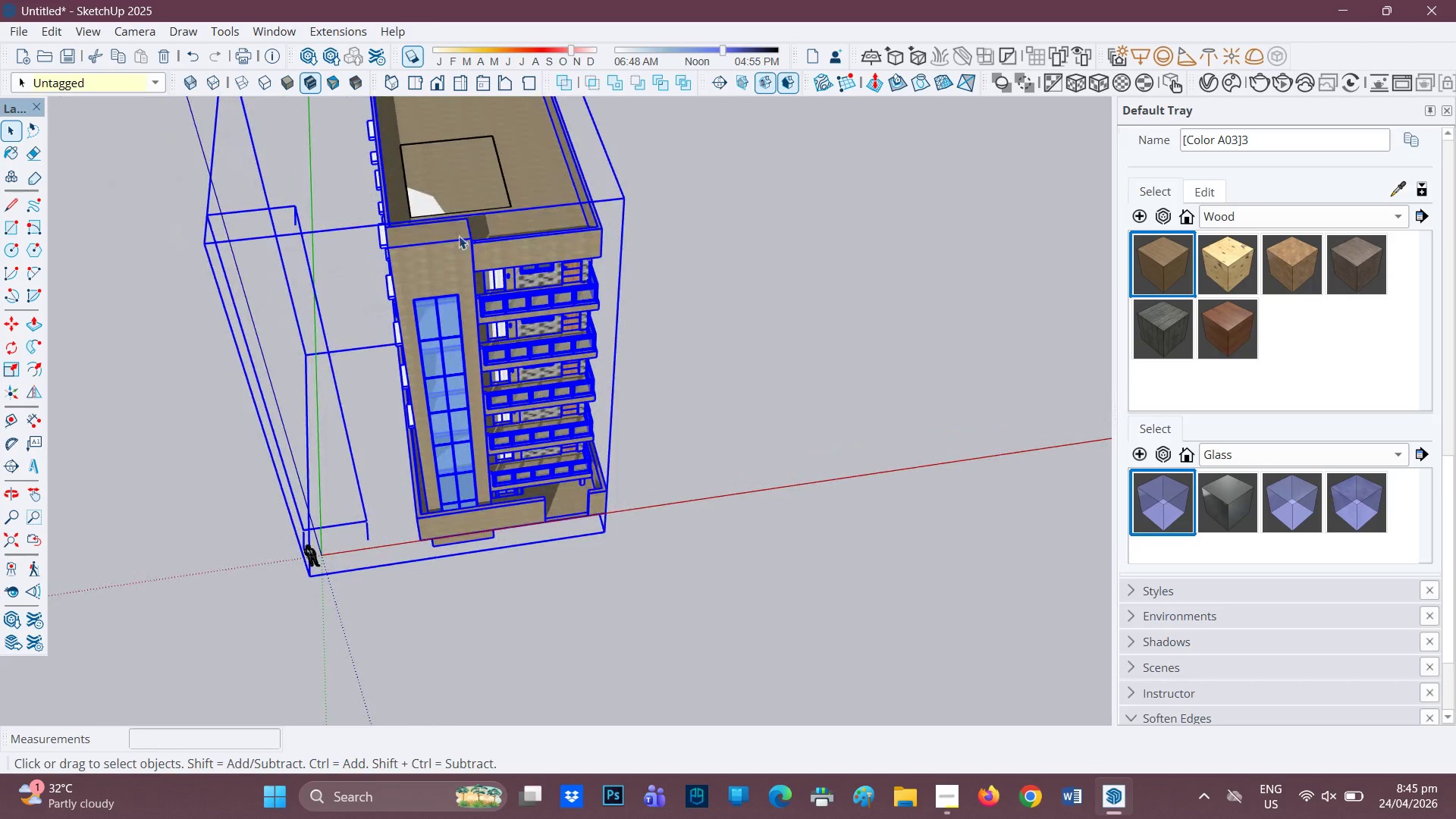 
scroll: coordinate [384, 358], scroll_direction: down, amount: 1.0
 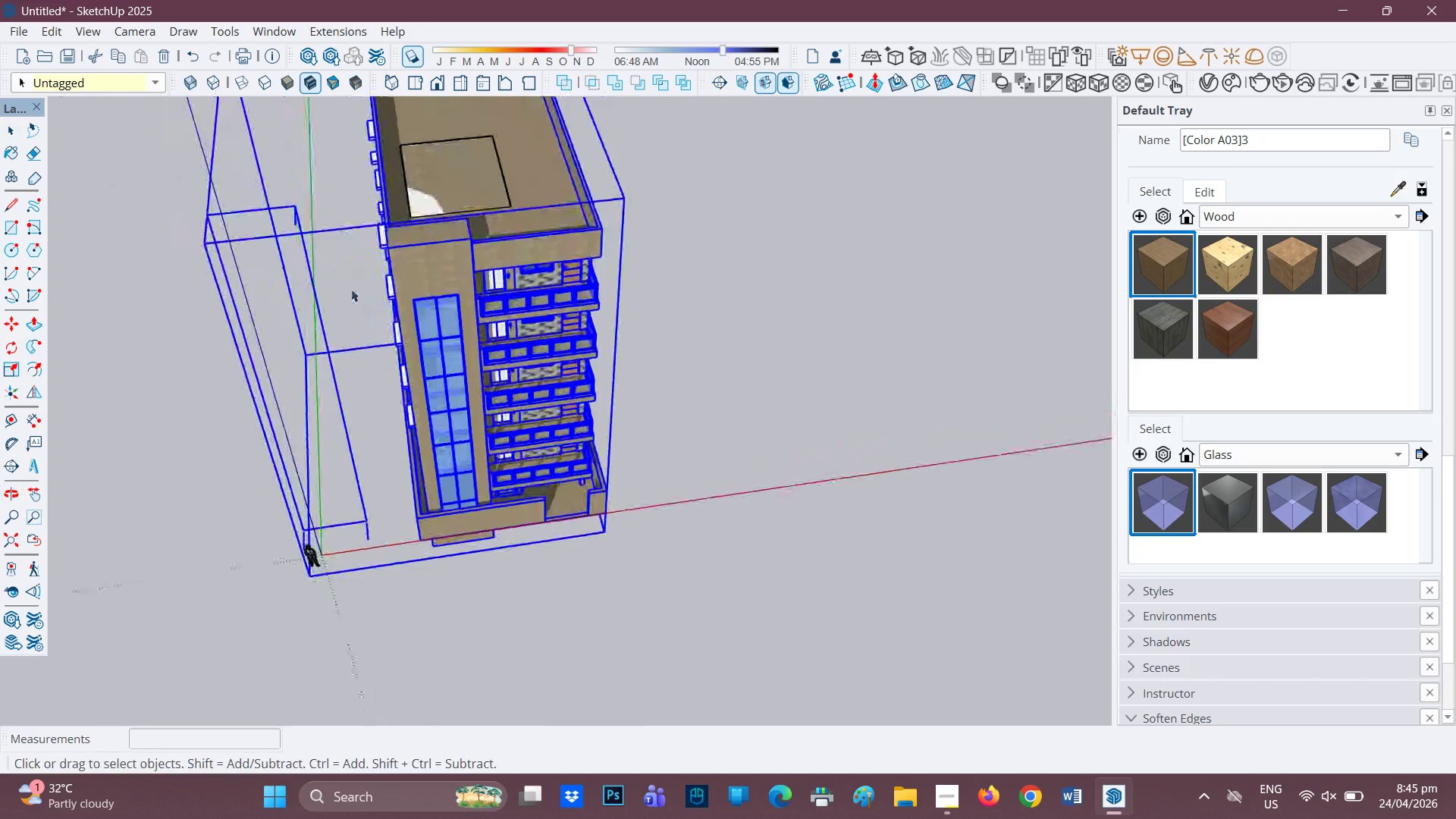 
double_click([459, 236])
 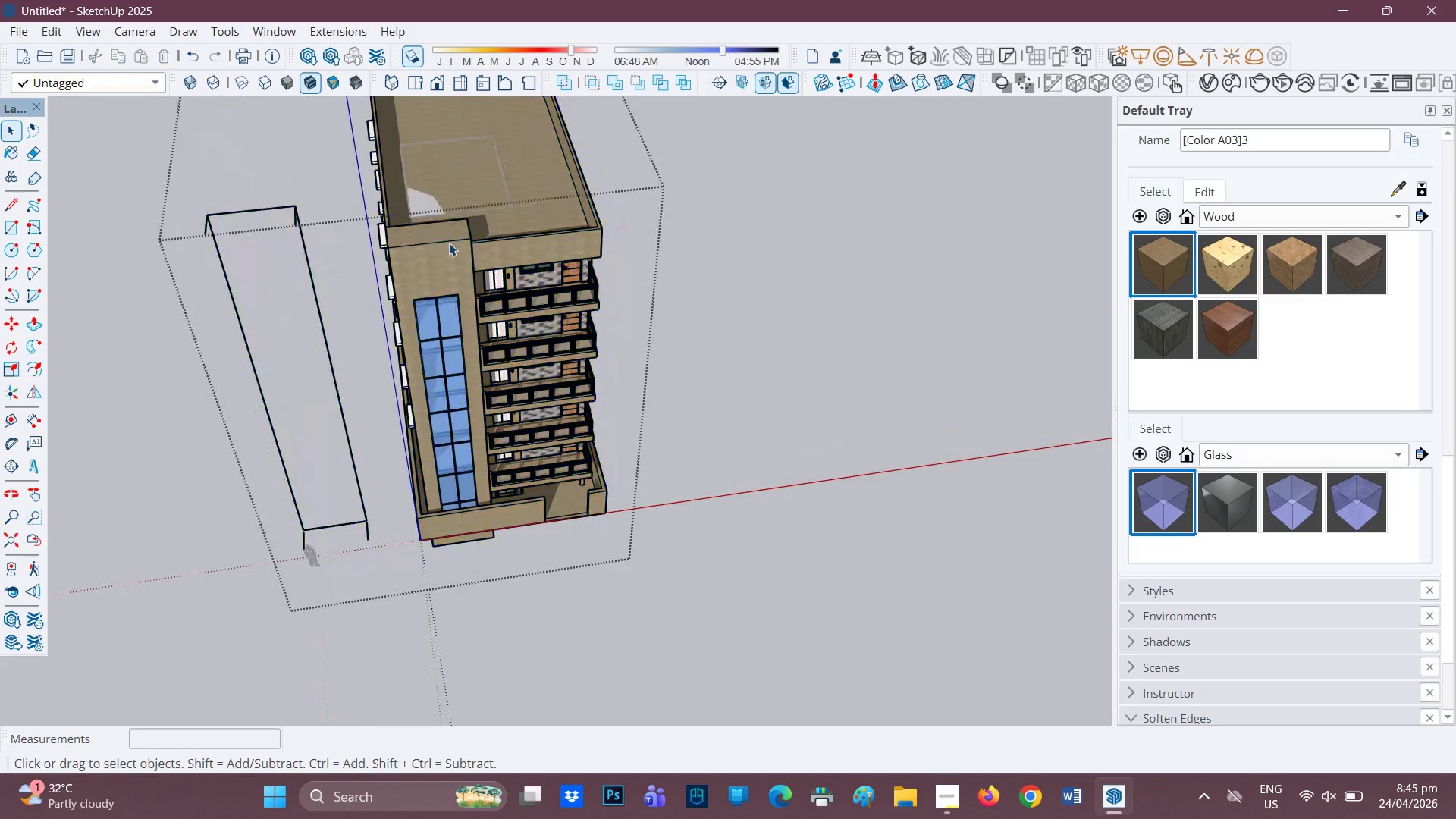 
left_click([449, 243])
 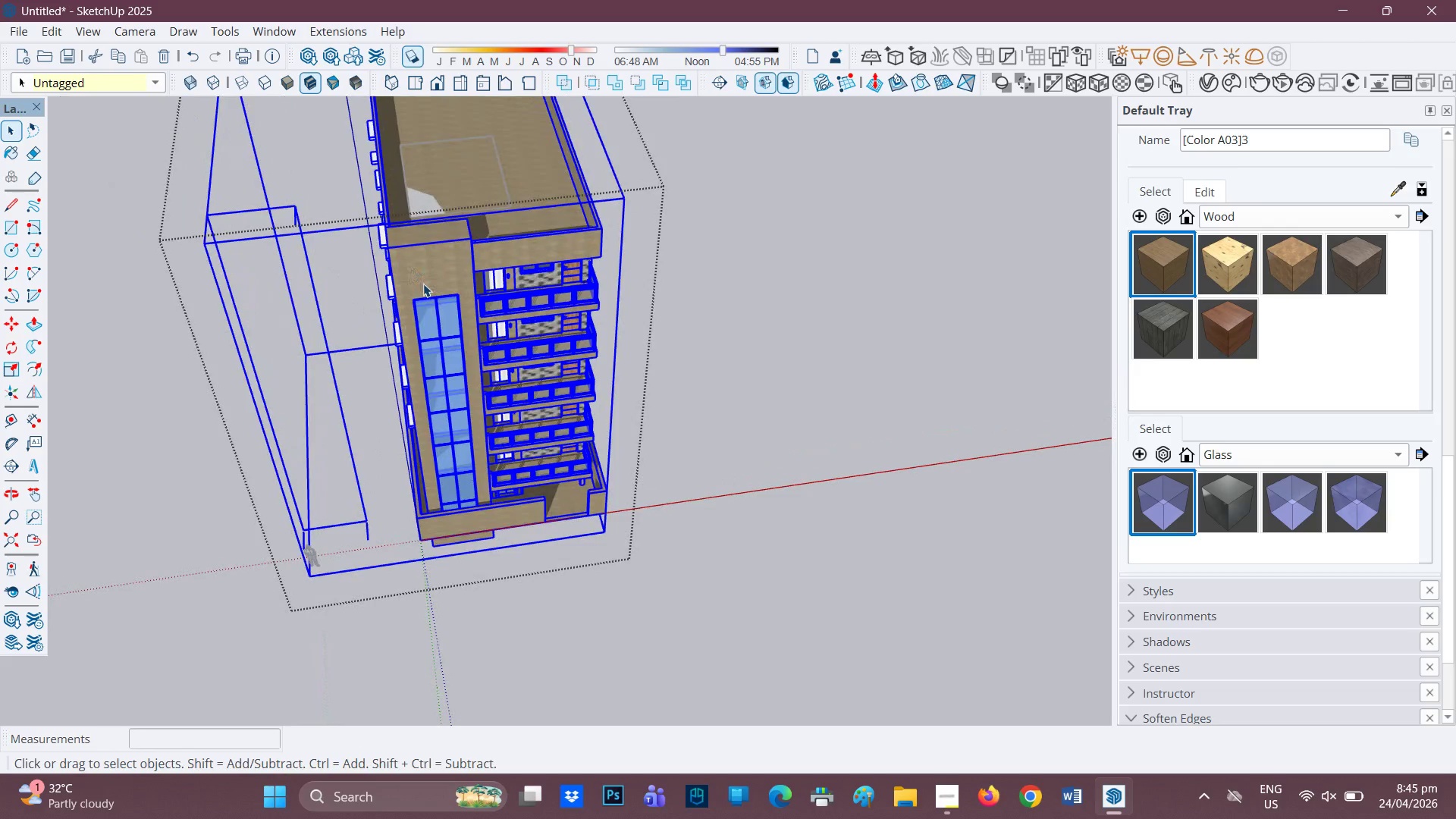 
double_click([423, 284])
 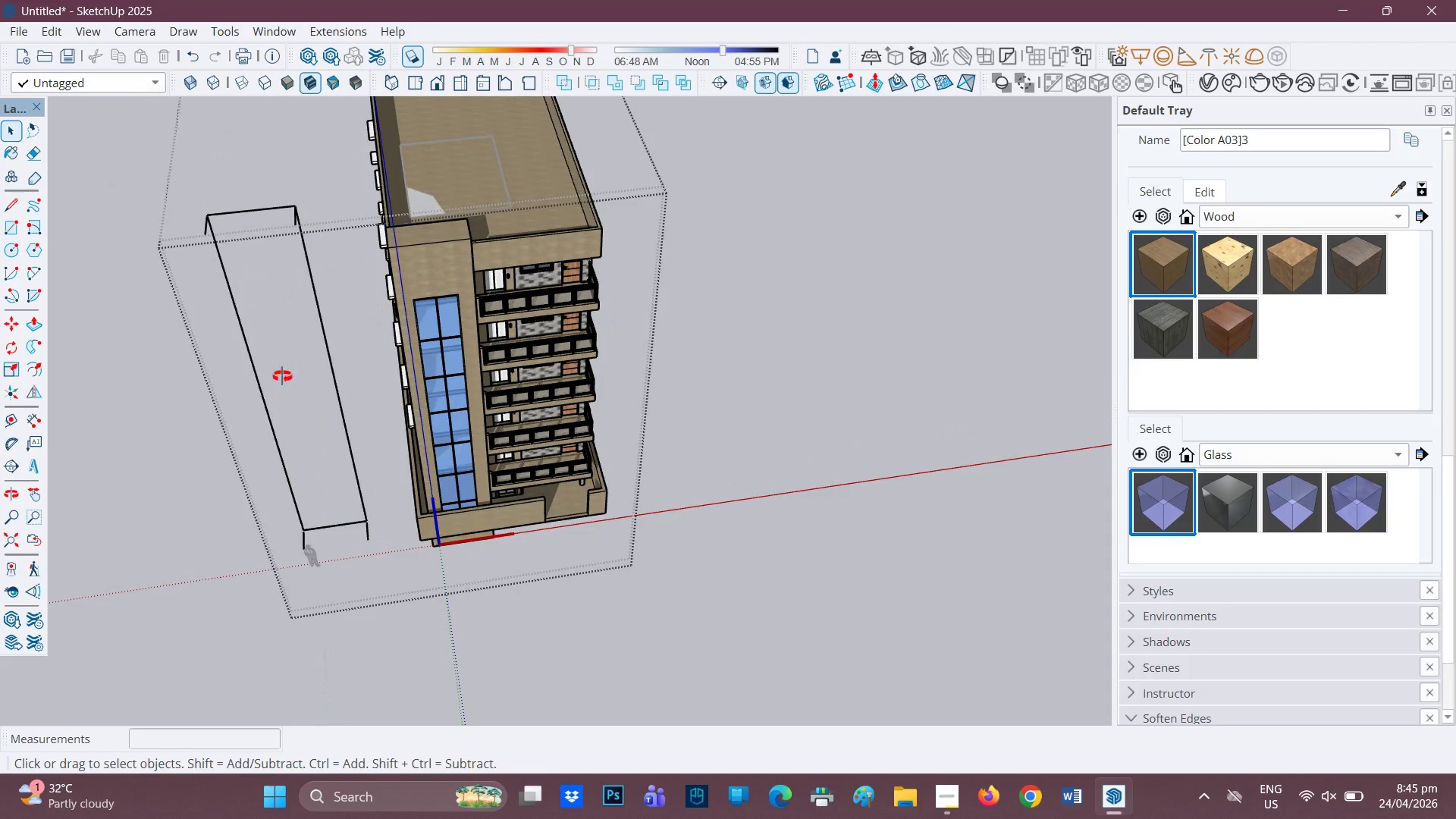 
scroll: coordinate [275, 369], scroll_direction: down, amount: 1.0
 